 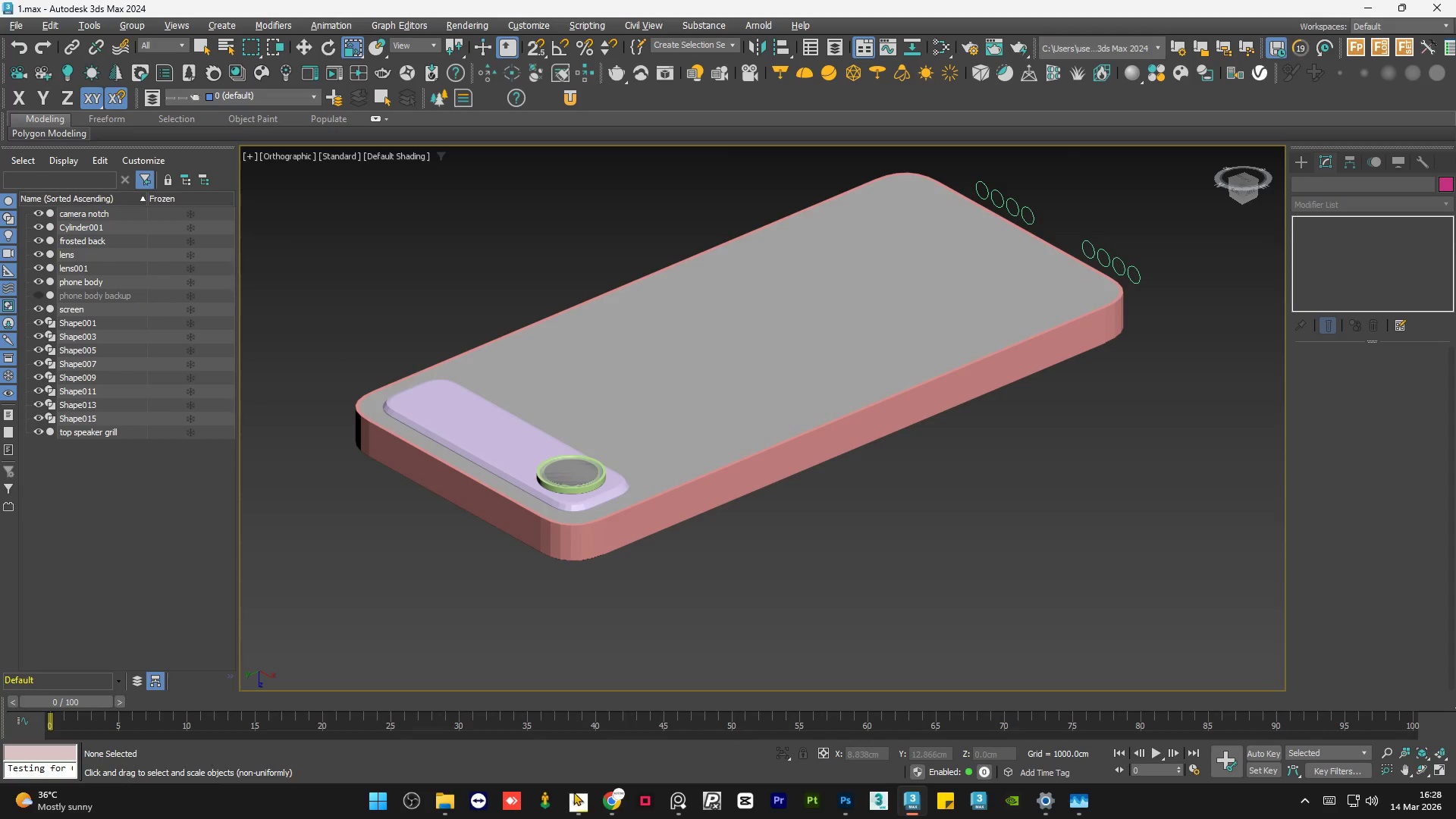 
scroll: coordinate [573, 477], scroll_direction: up, amount: 6.0
 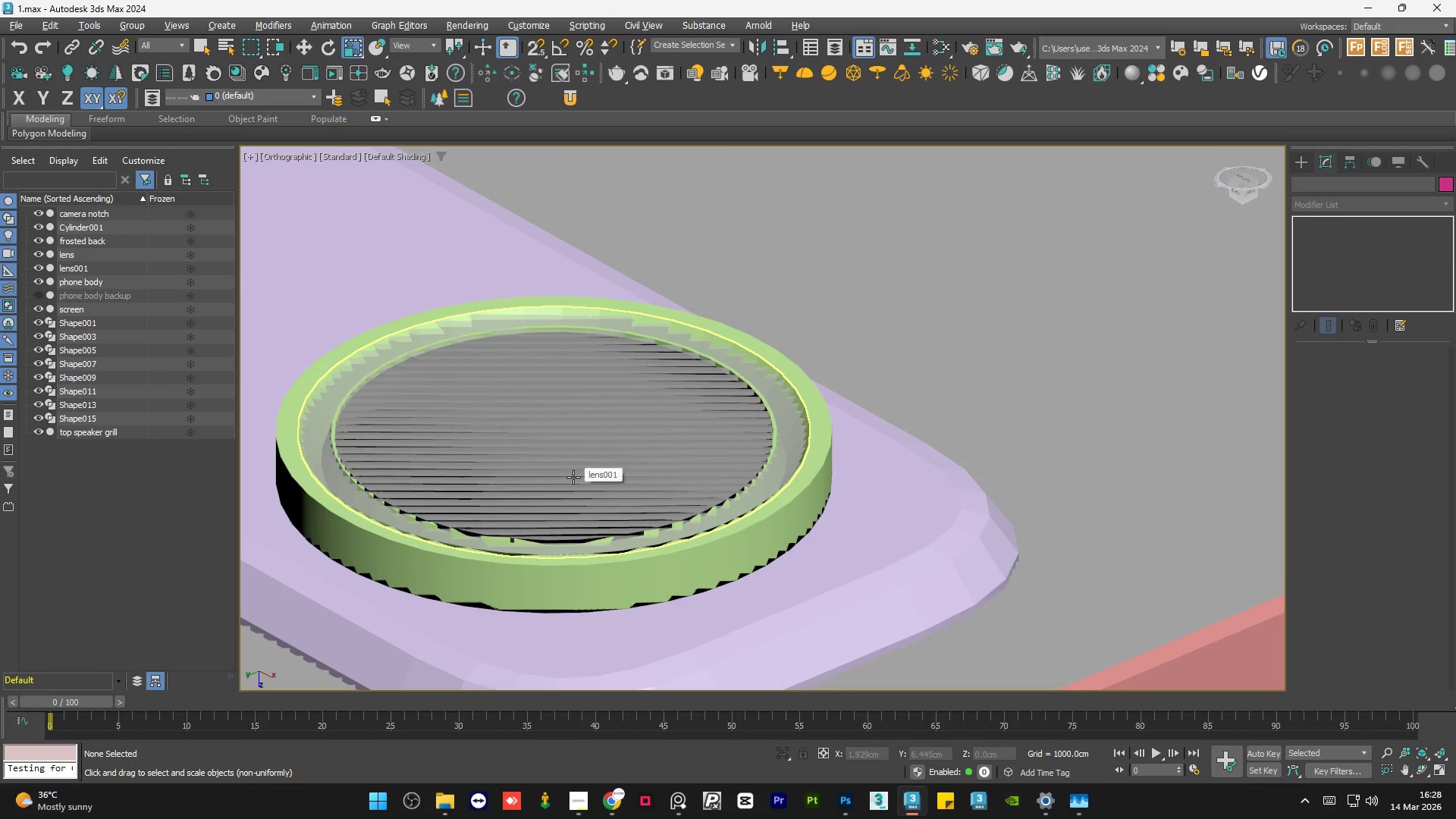 
scroll: coordinate [775, 472], scroll_direction: down, amount: 4.0
 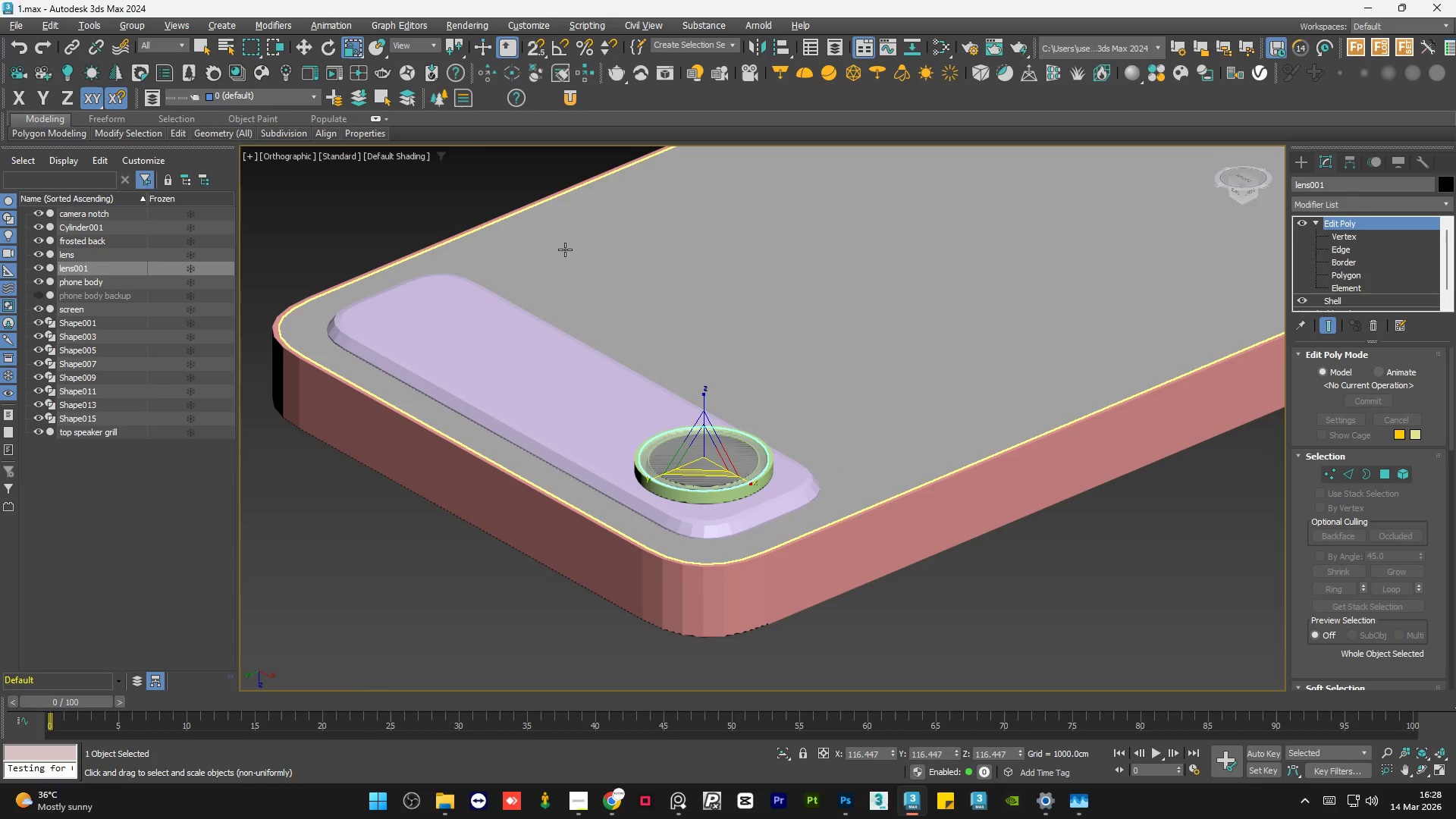 
left_click([359, 233])
 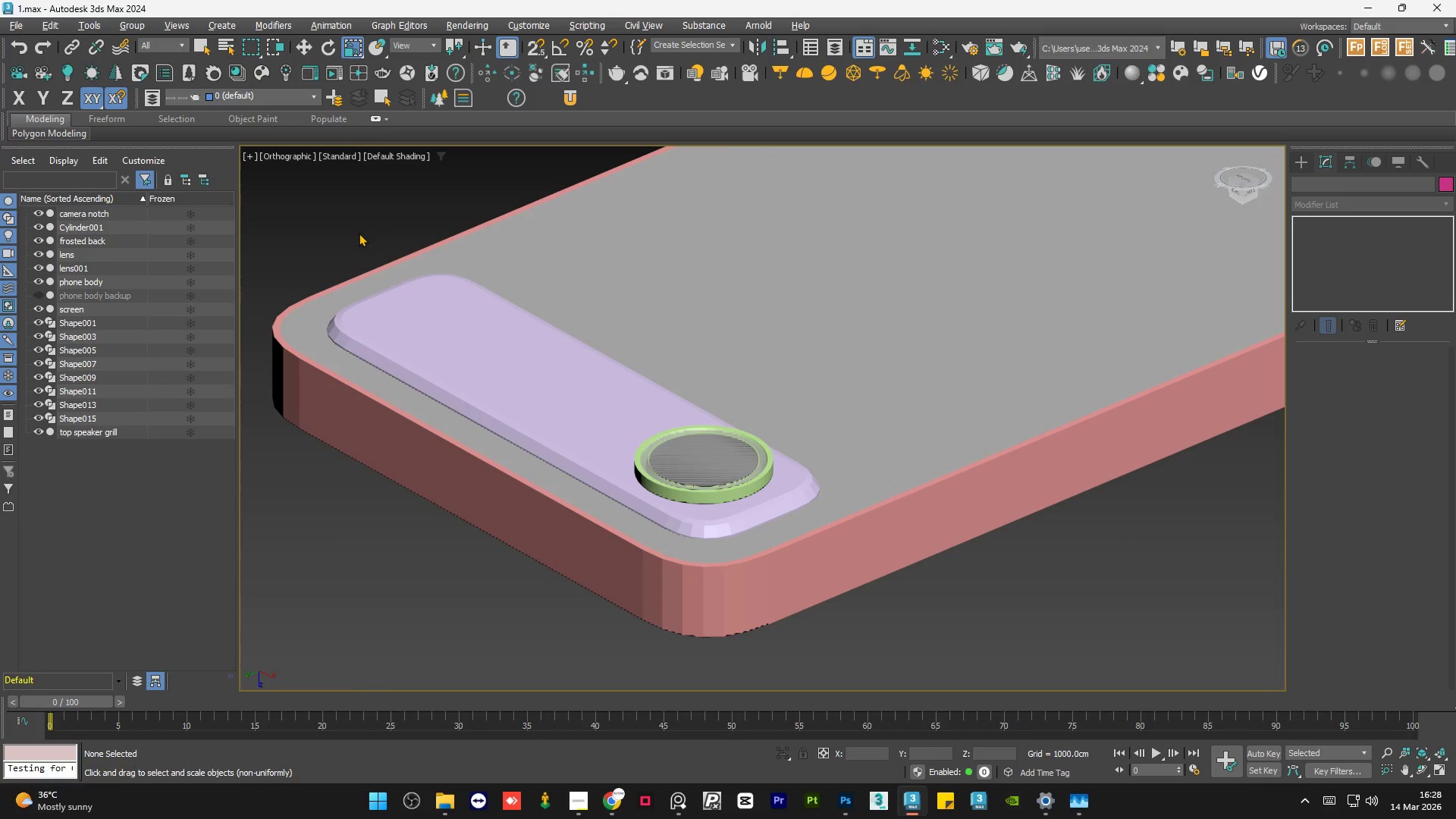 
type(qw)
 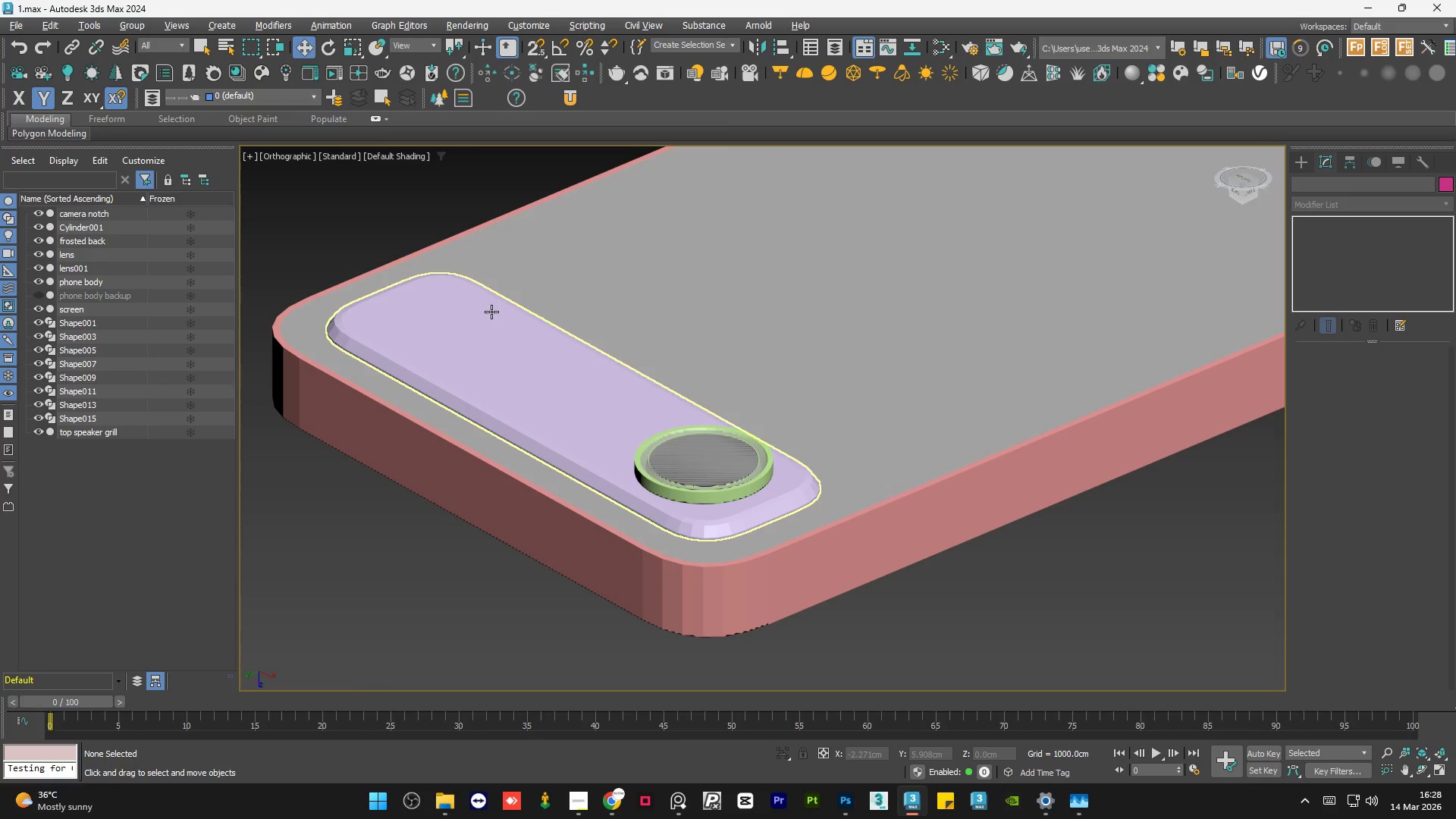 
left_click_drag(start_coordinate=[723, 444], to_coordinate=[769, 570])
 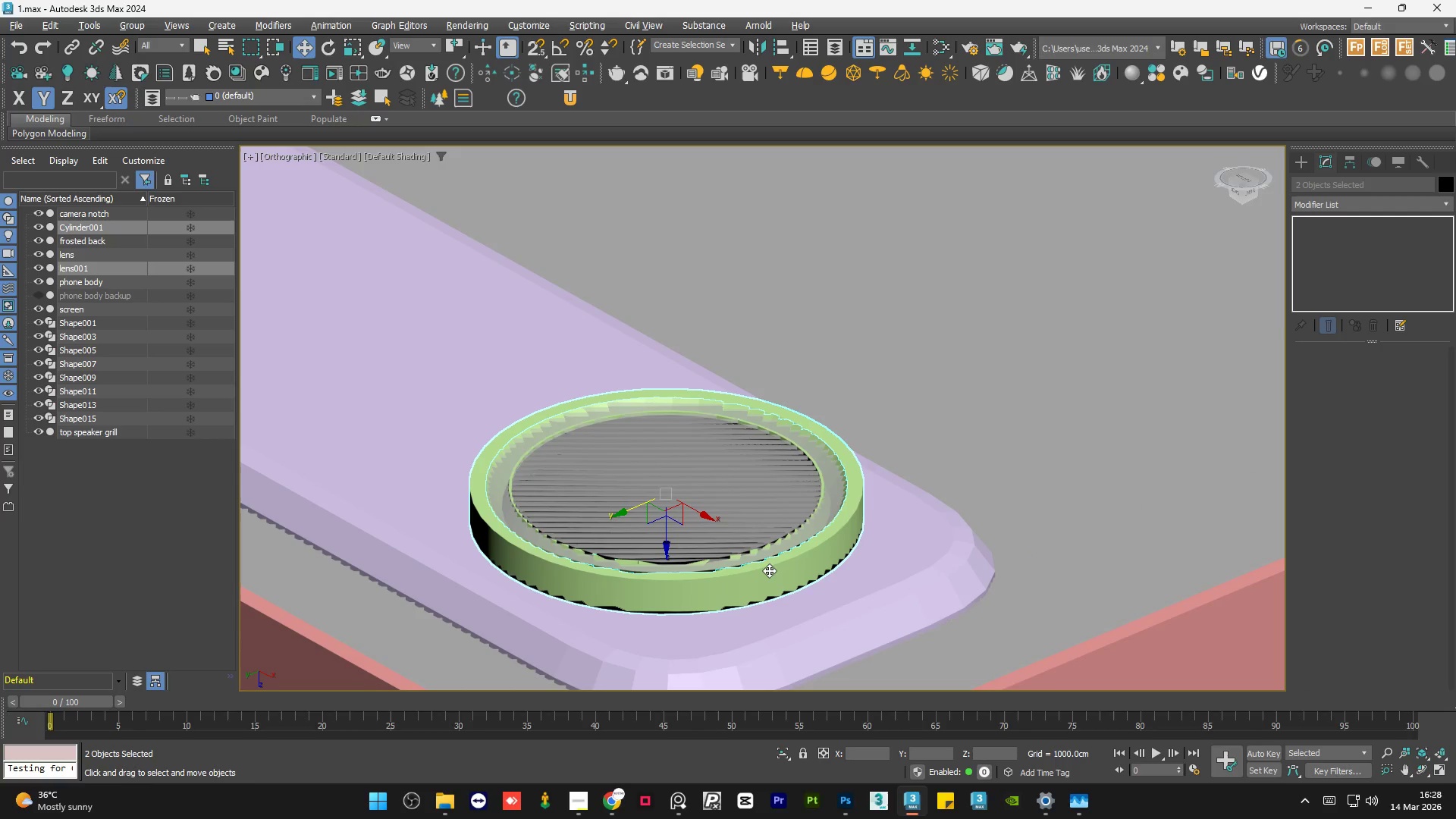 
scroll: coordinate [723, 444], scroll_direction: up, amount: 3.0
 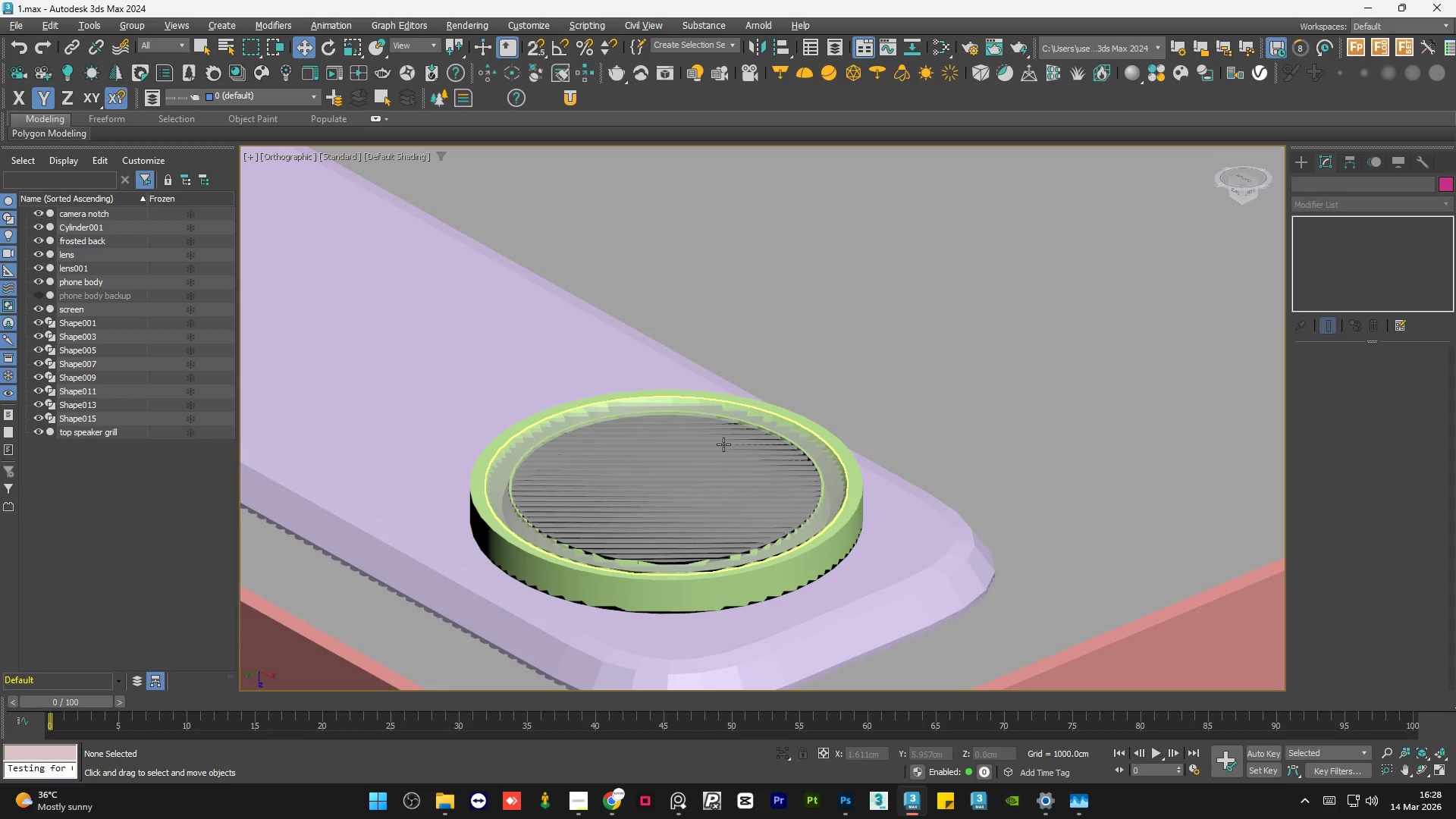 
hold_key(key=ControlLeft, duration=0.8)
left_click([769, 570])
 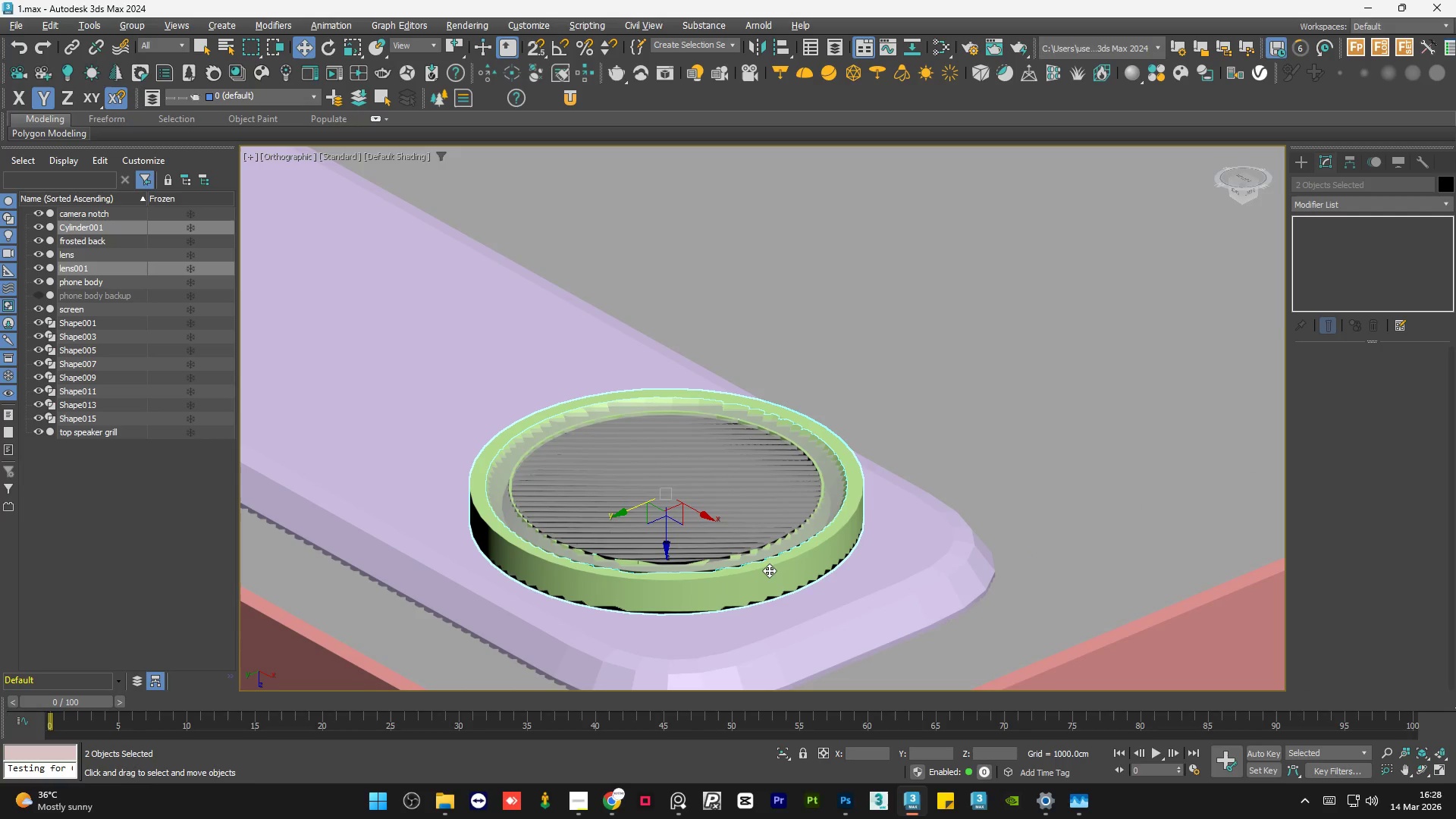 
key(F3)
 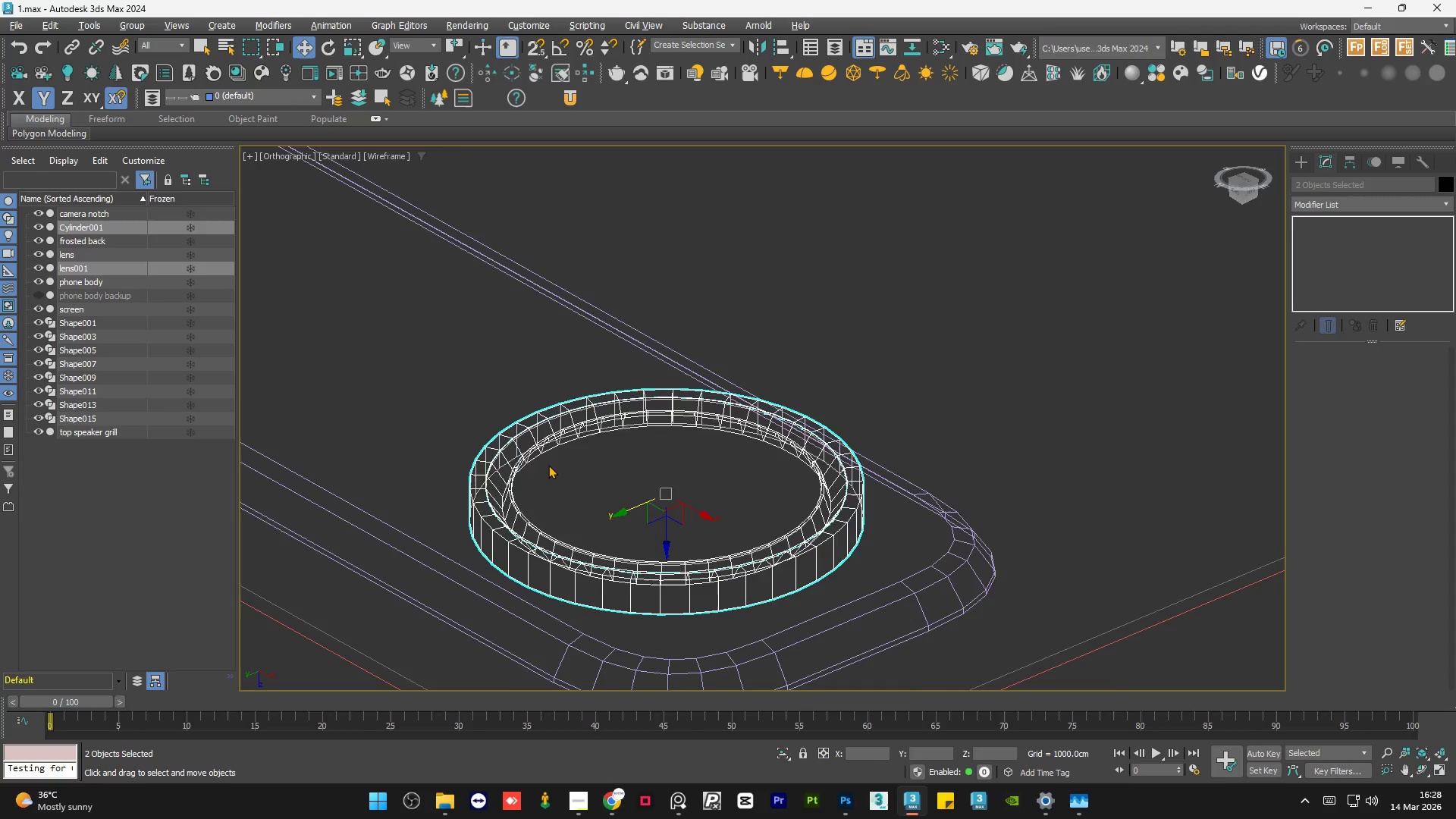 
hold_key(key=ControlLeft, duration=0.95)
 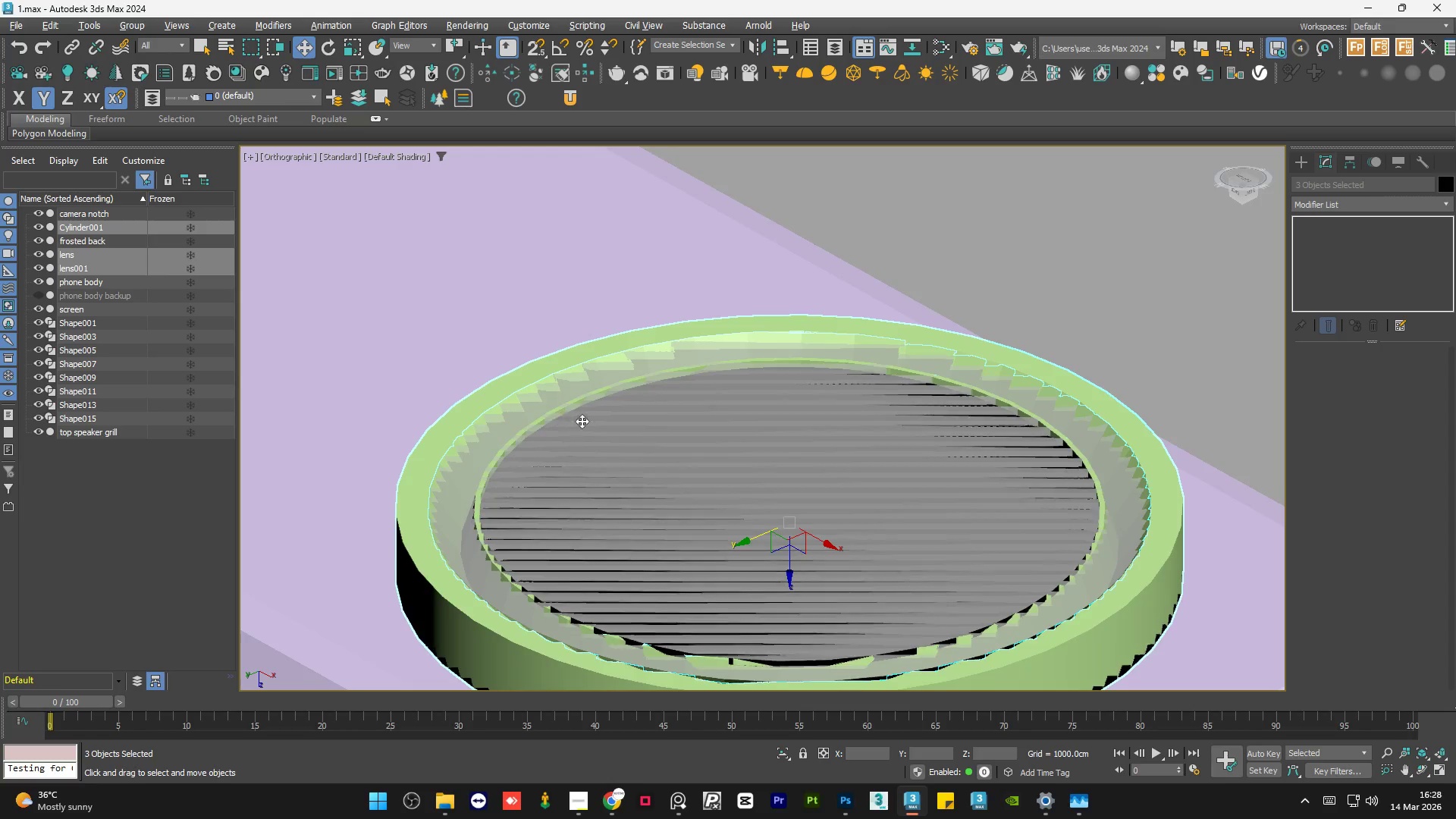 
scroll: coordinate [558, 424], scroll_direction: up, amount: 4.0
 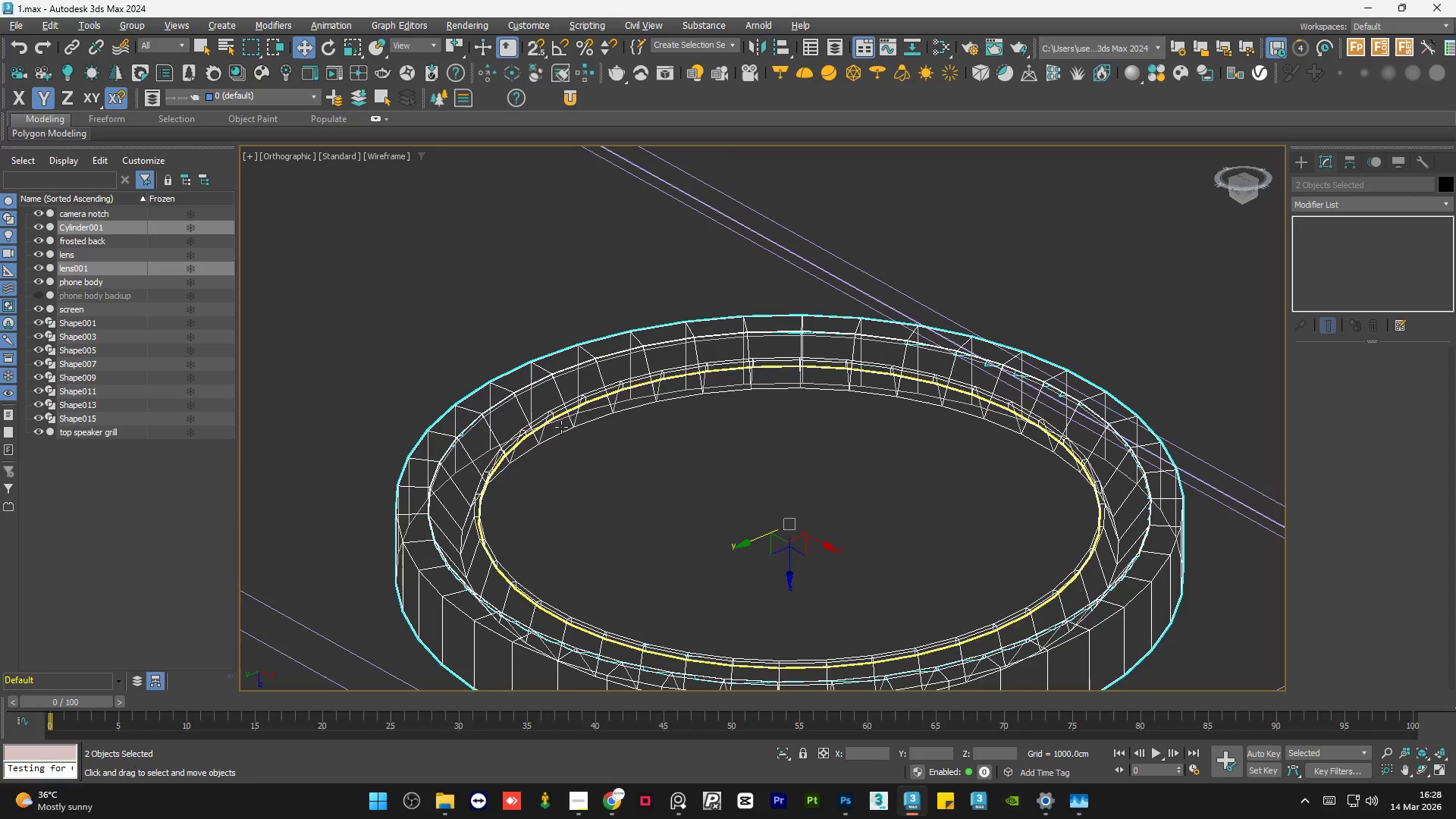 
left_click([559, 418])
 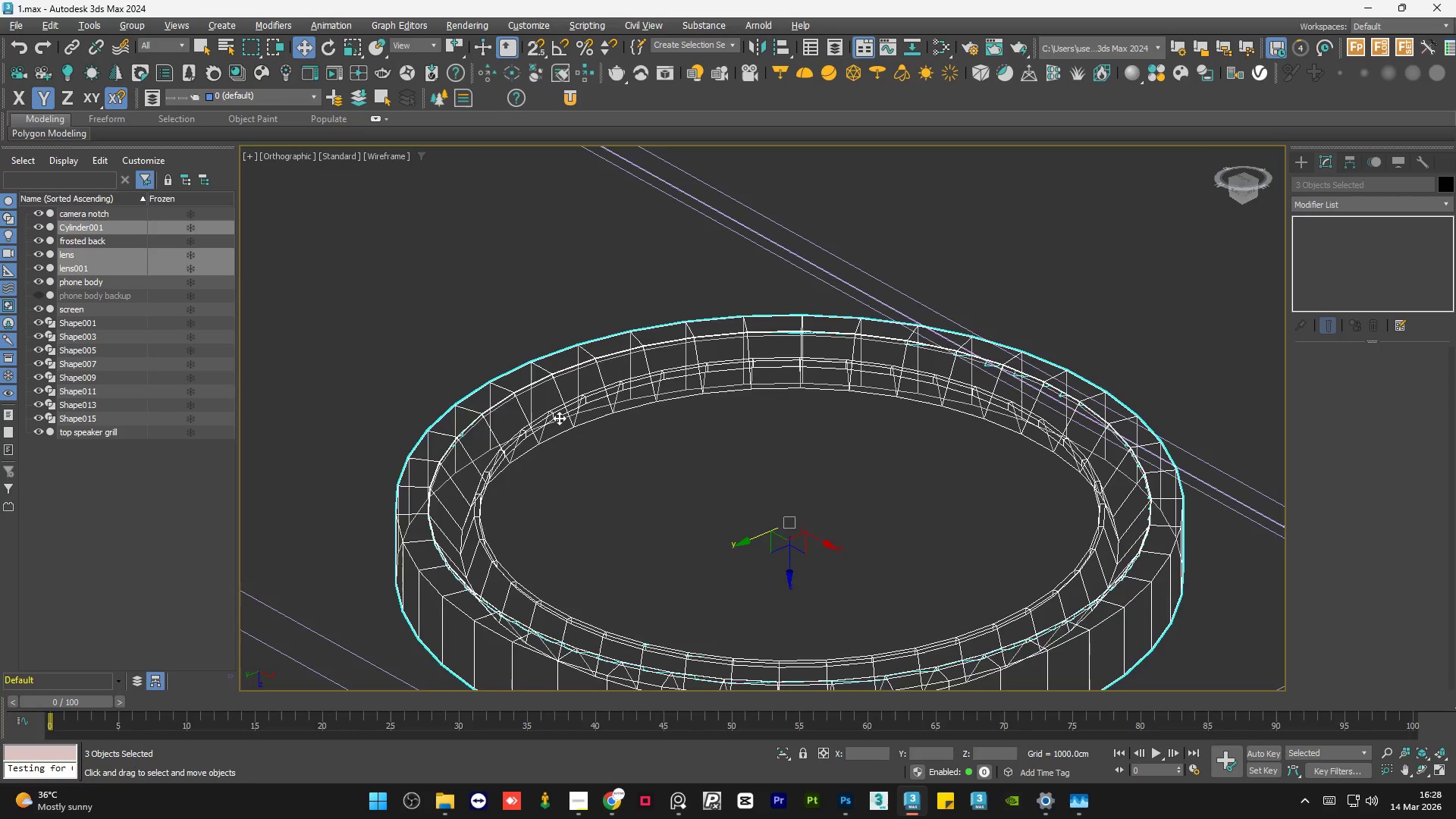 
key(F3)
 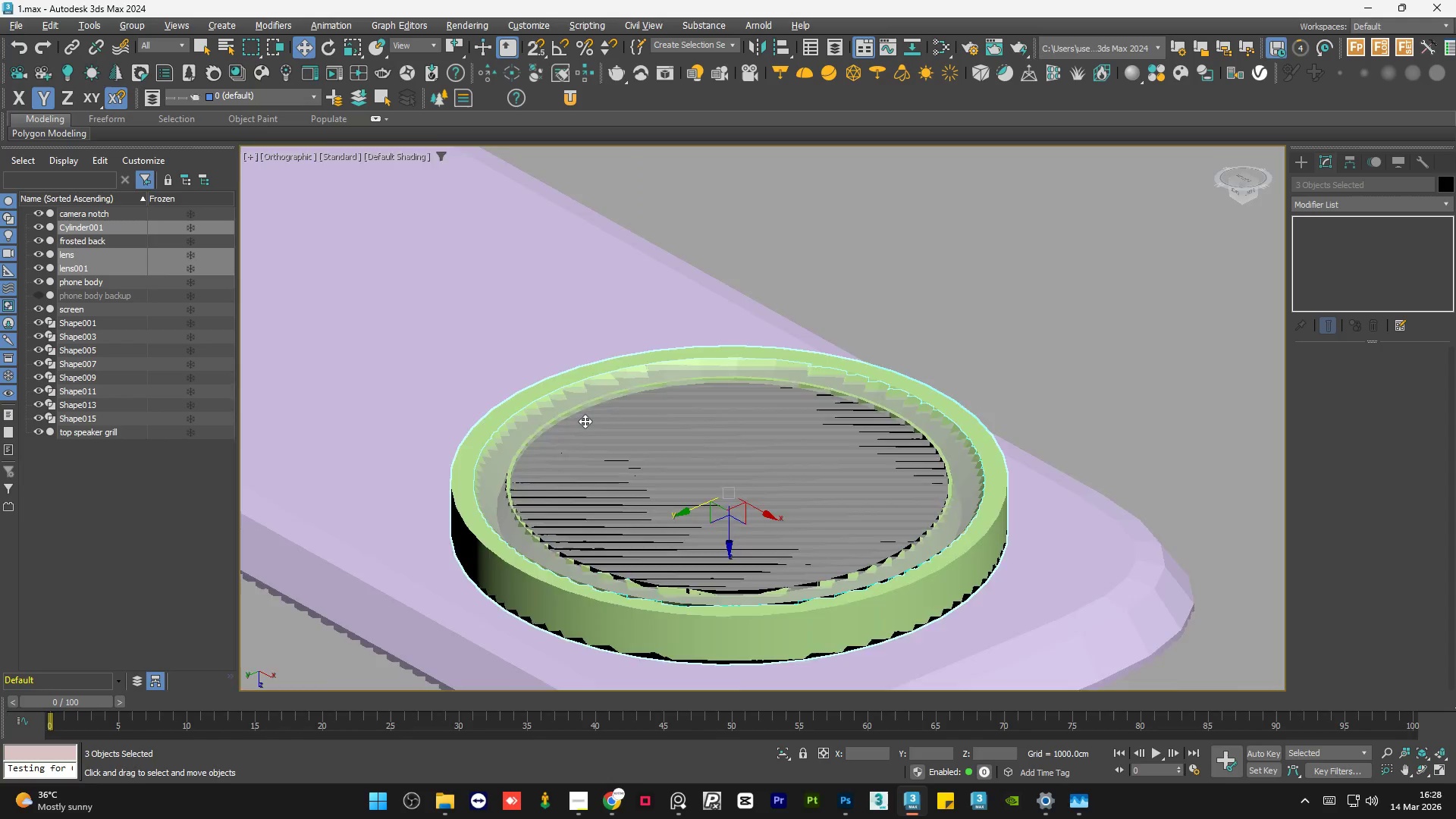 
scroll: coordinate [610, 445], scroll_direction: down, amount: 6.0
 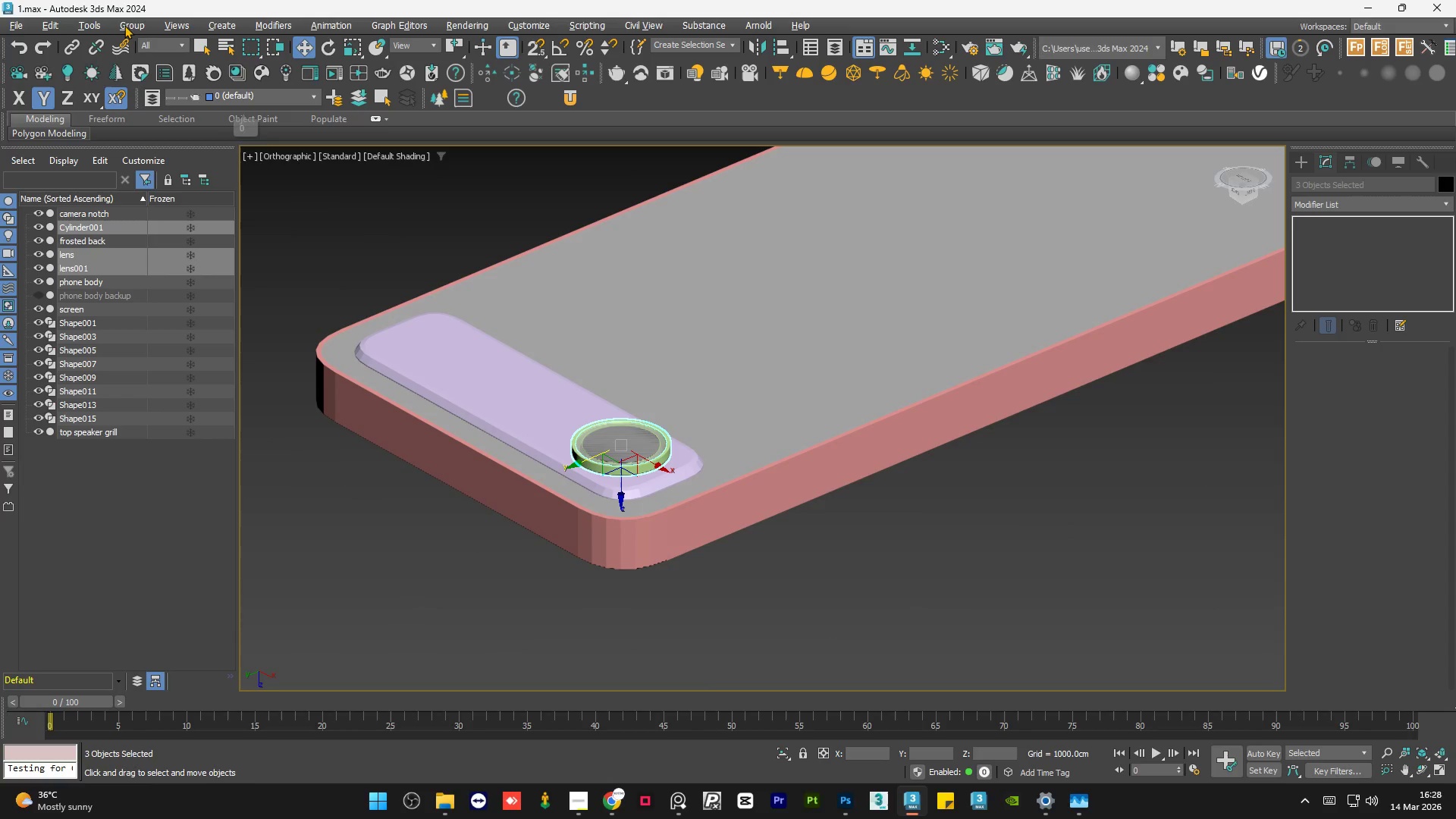 
left_click([141, 24])
 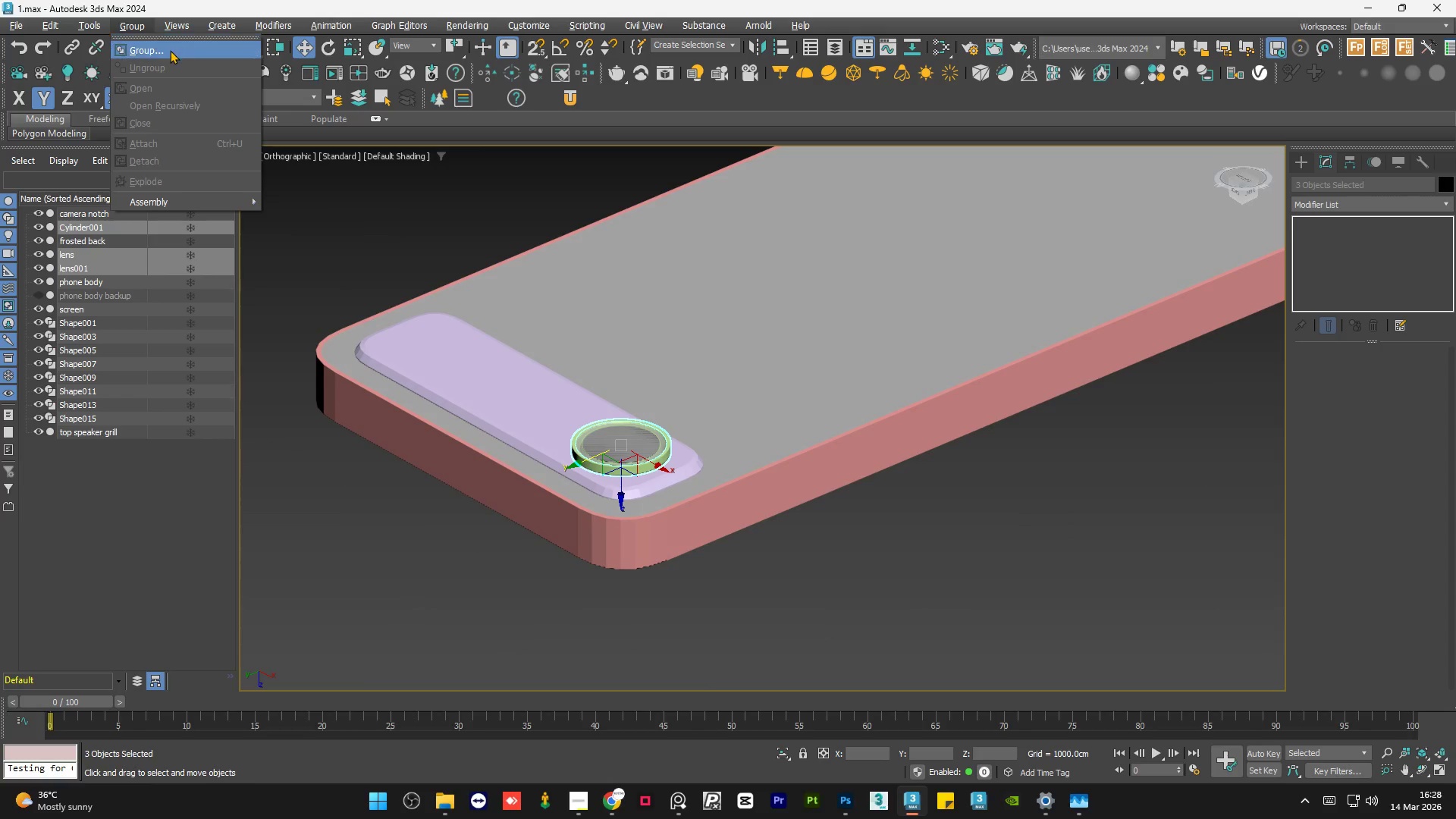 
left_click([170, 50])
 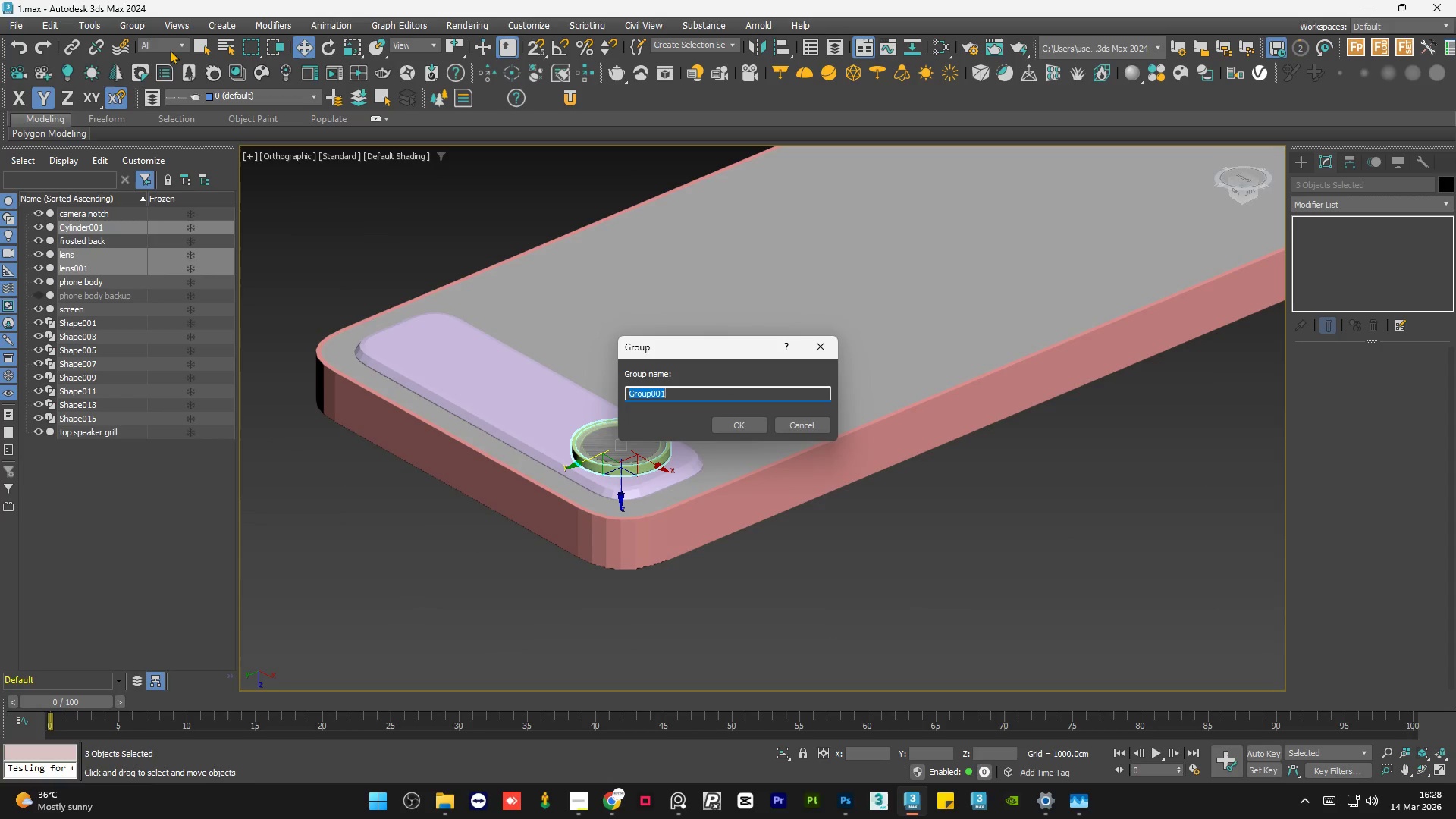 
type(cam)
 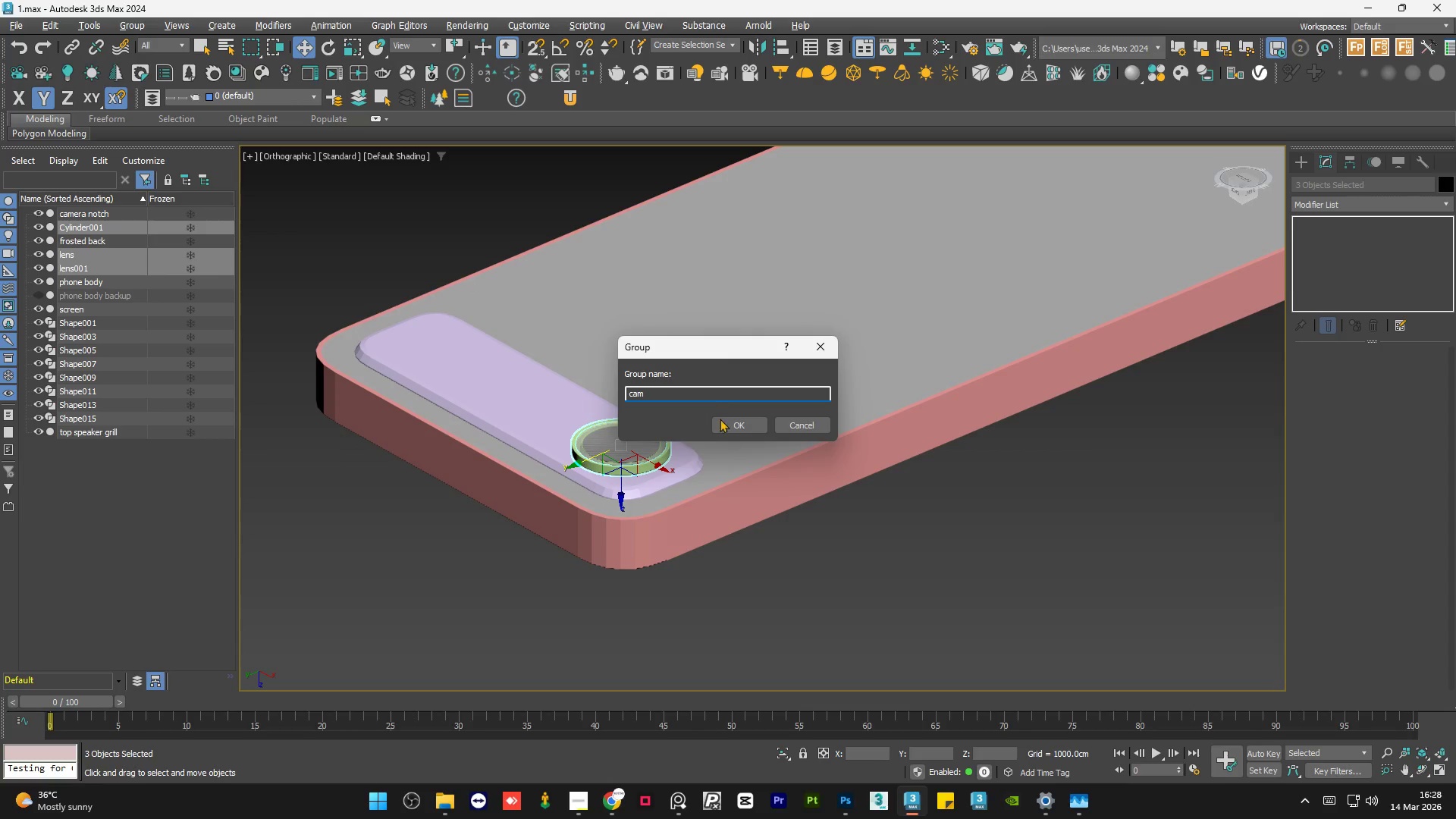 
left_click([732, 422])
 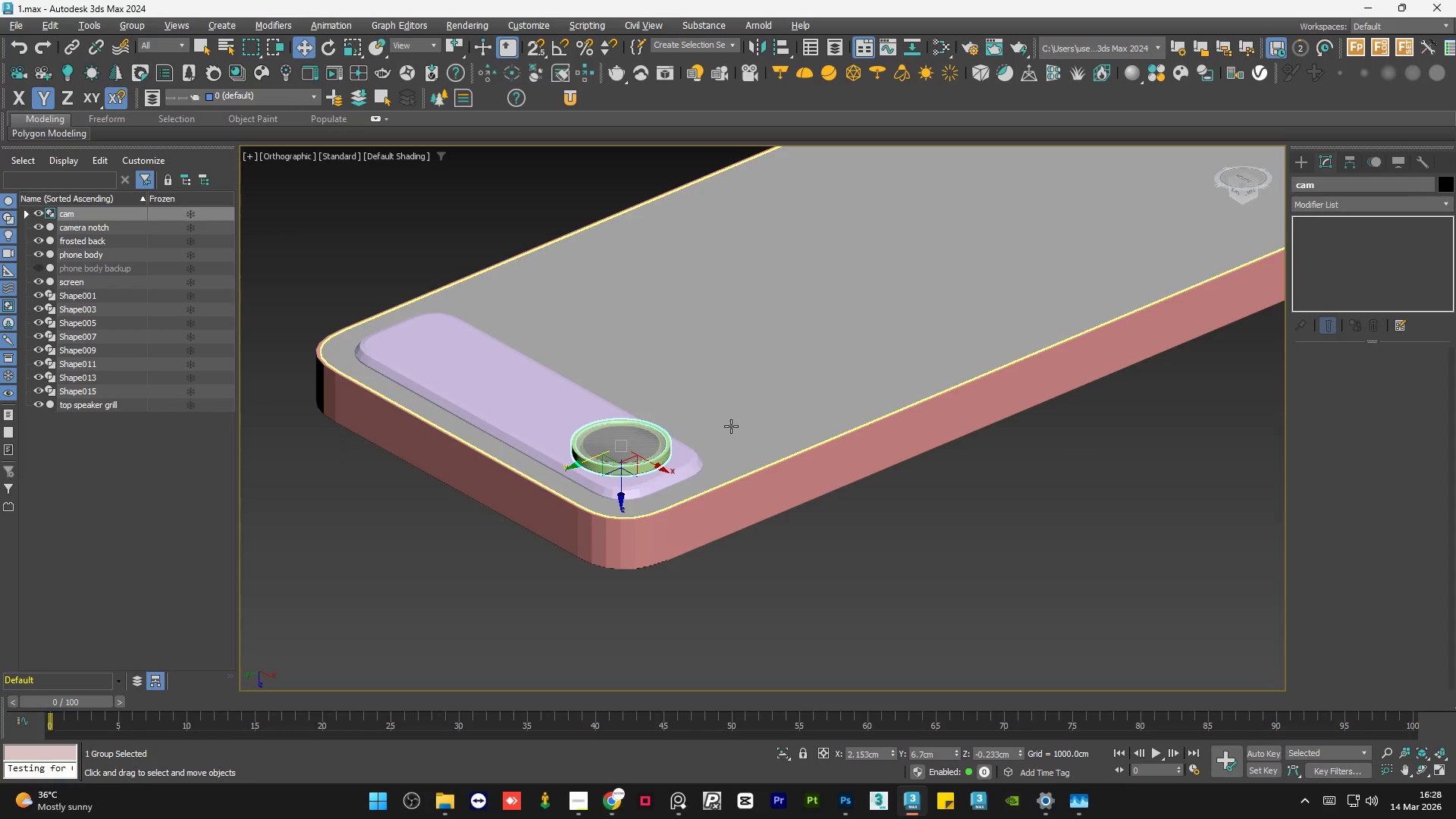 
left_click([791, 548])
 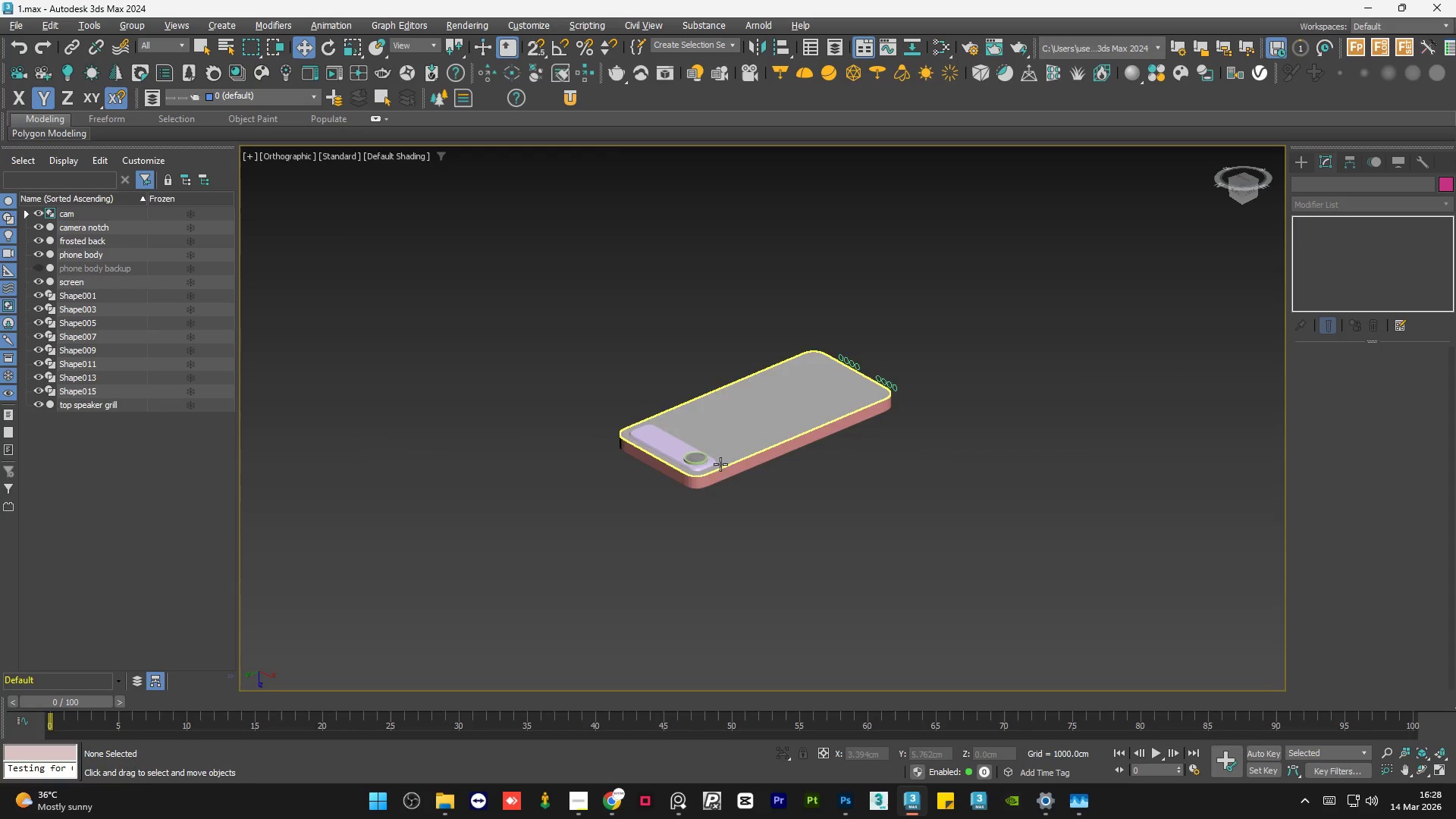 
scroll: coordinate [715, 464], scroll_direction: down, amount: 4.0
 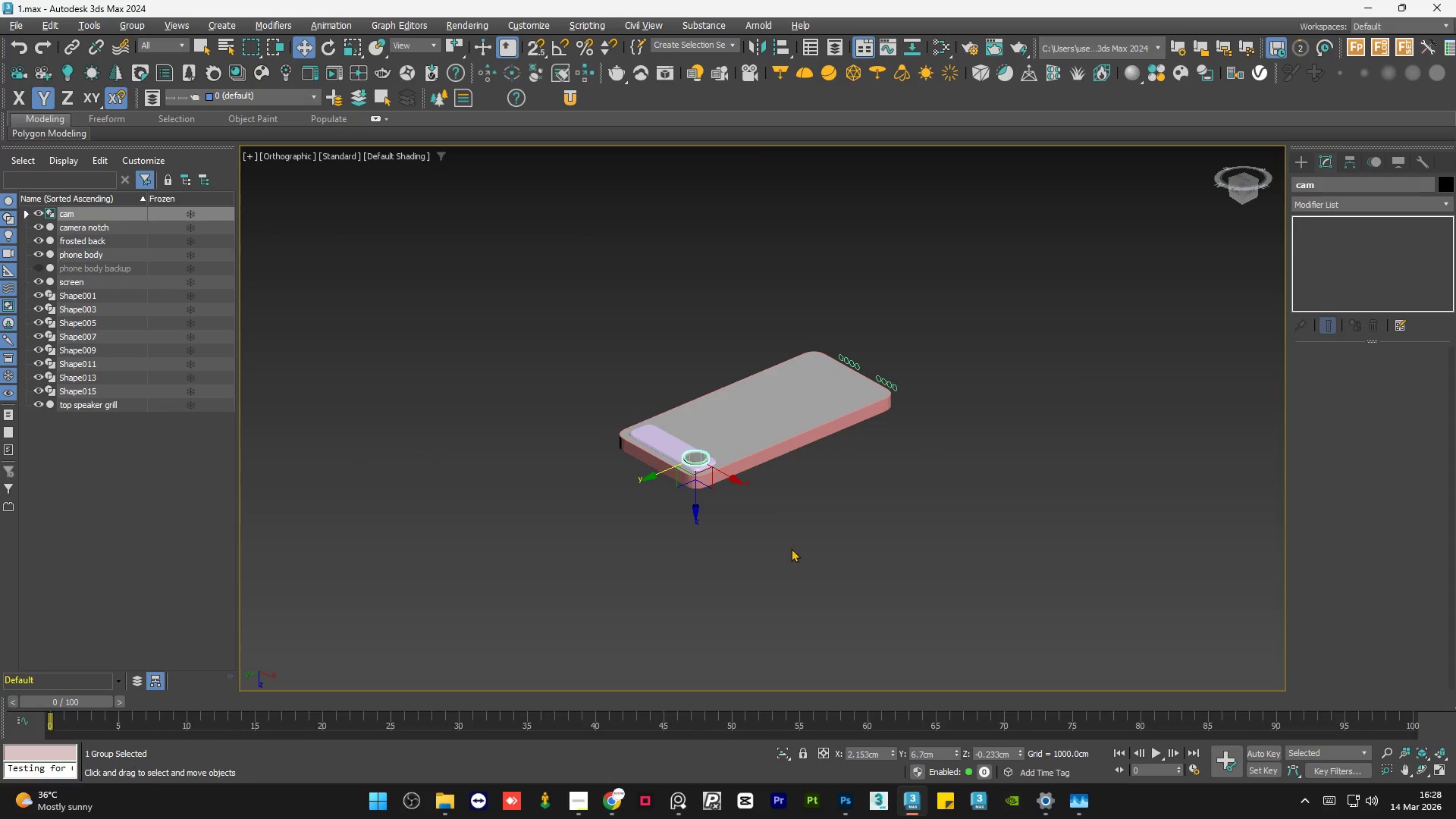 
left_click([699, 456])
 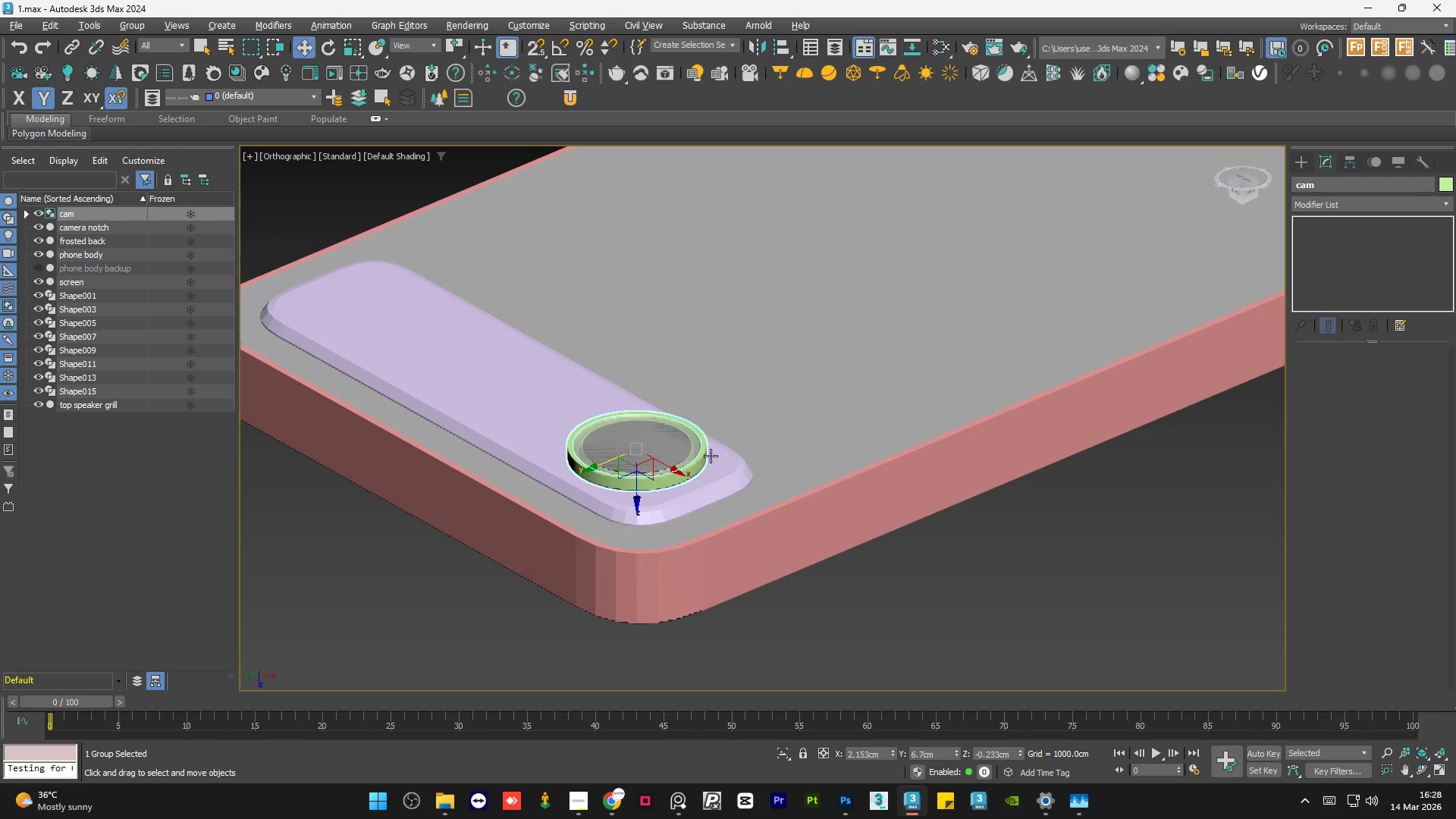 
scroll: coordinate [695, 455], scroll_direction: up, amount: 5.0
 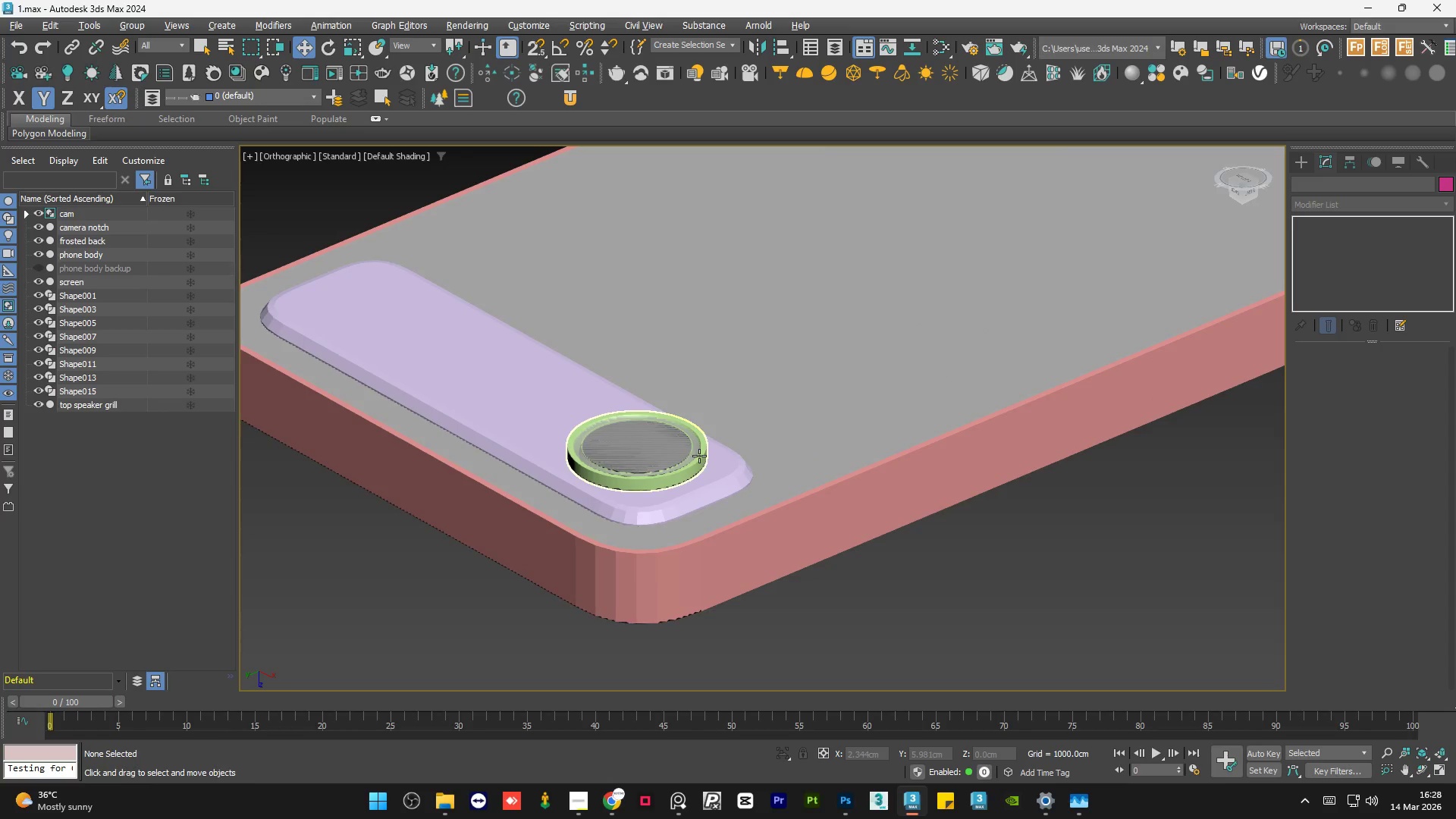 
hold_key(key=AltLeft, duration=1.16)
 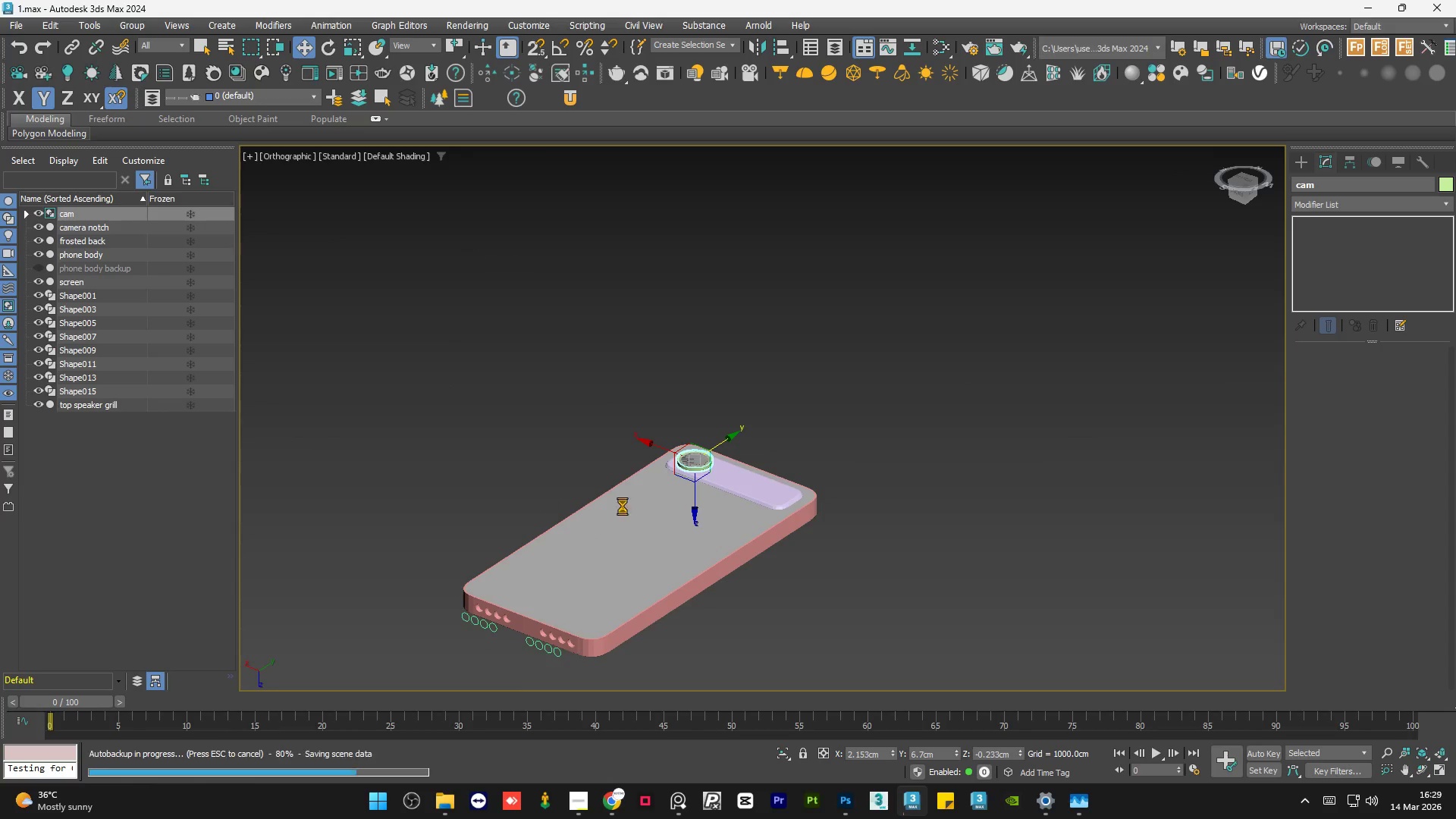 
scroll: coordinate [714, 464], scroll_direction: down, amount: 4.0
 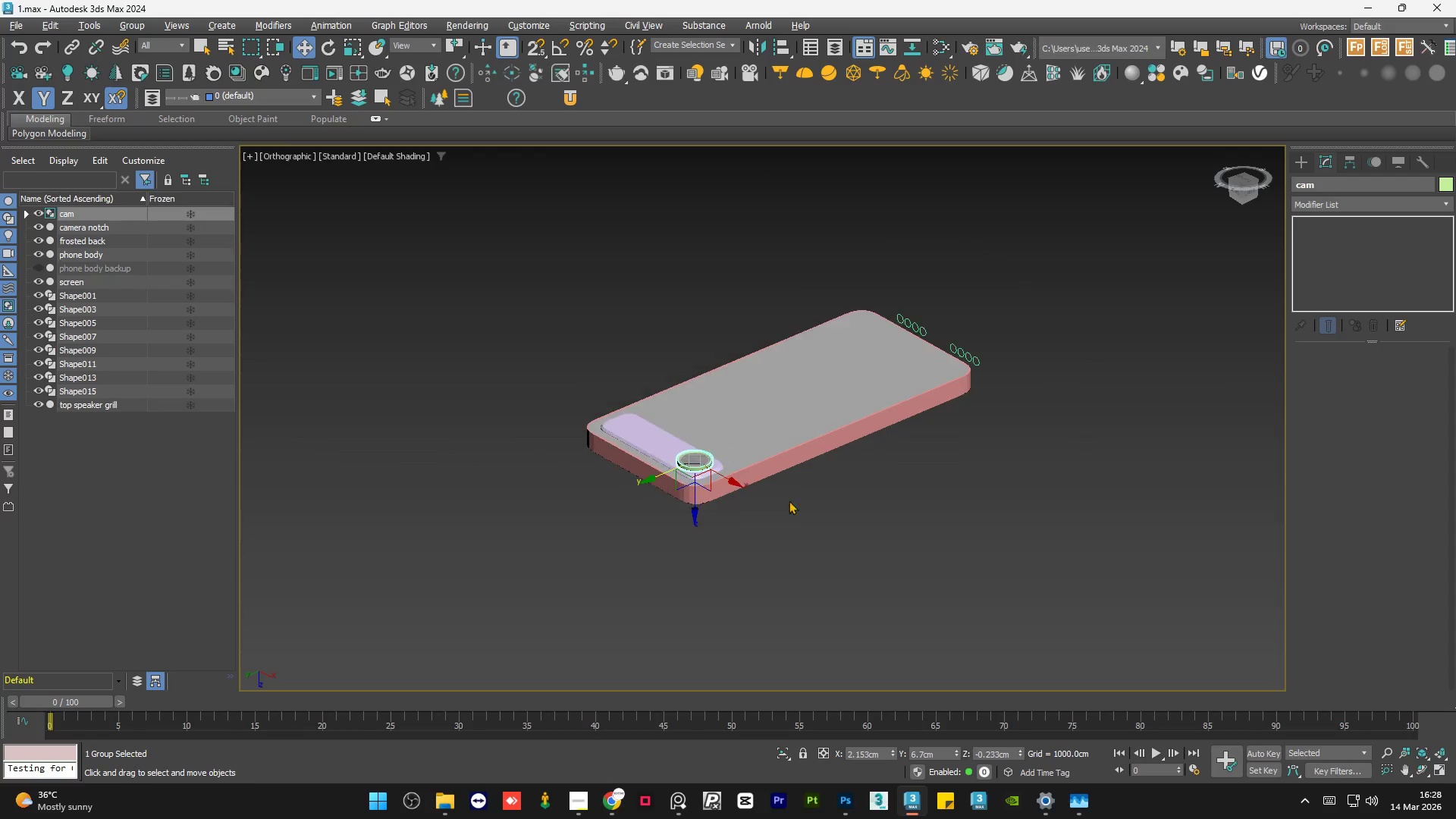 
hold_key(key=AltLeft, duration=1.5)
 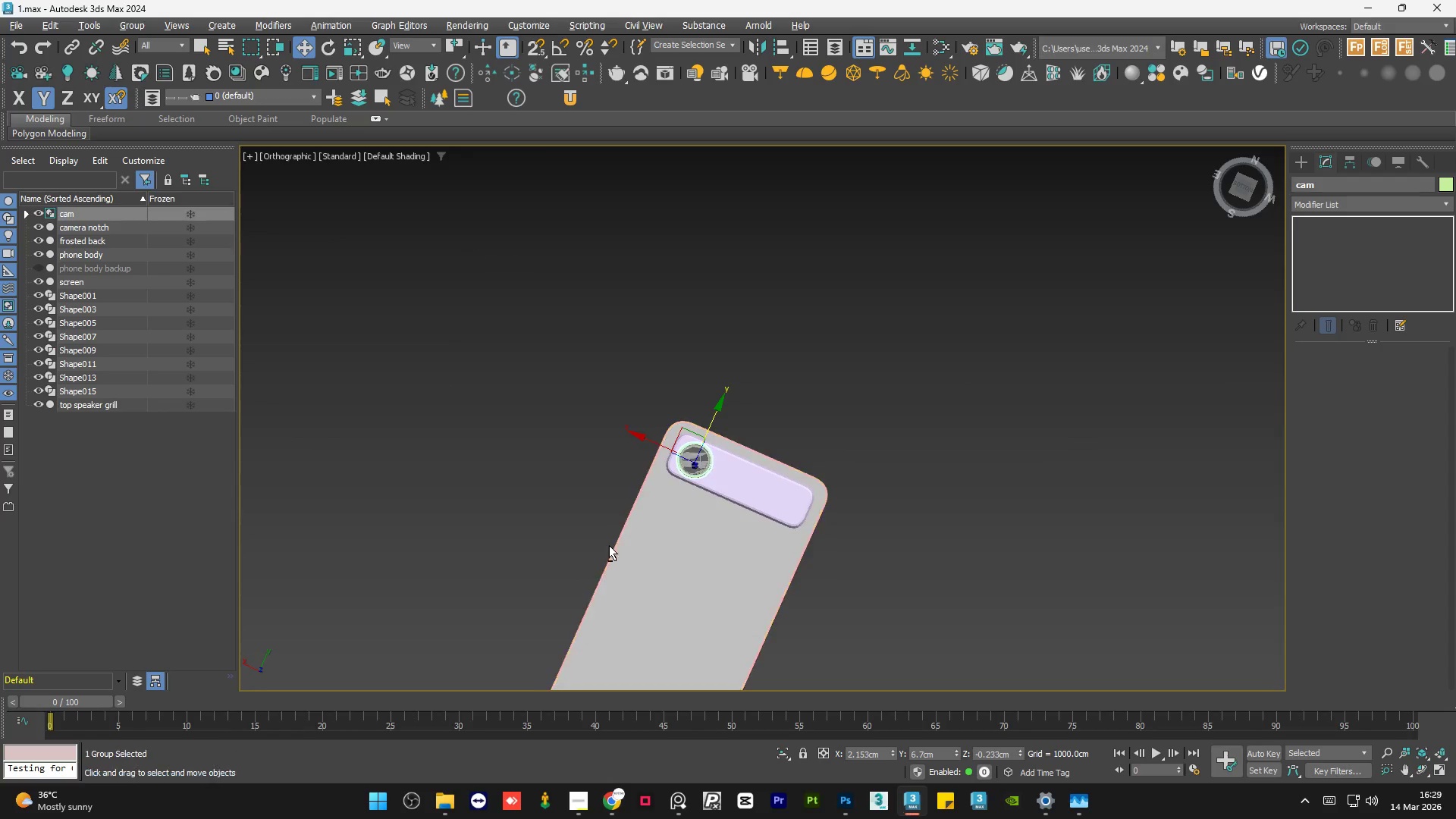 
hold_key(key=AltLeft, duration=0.97)
 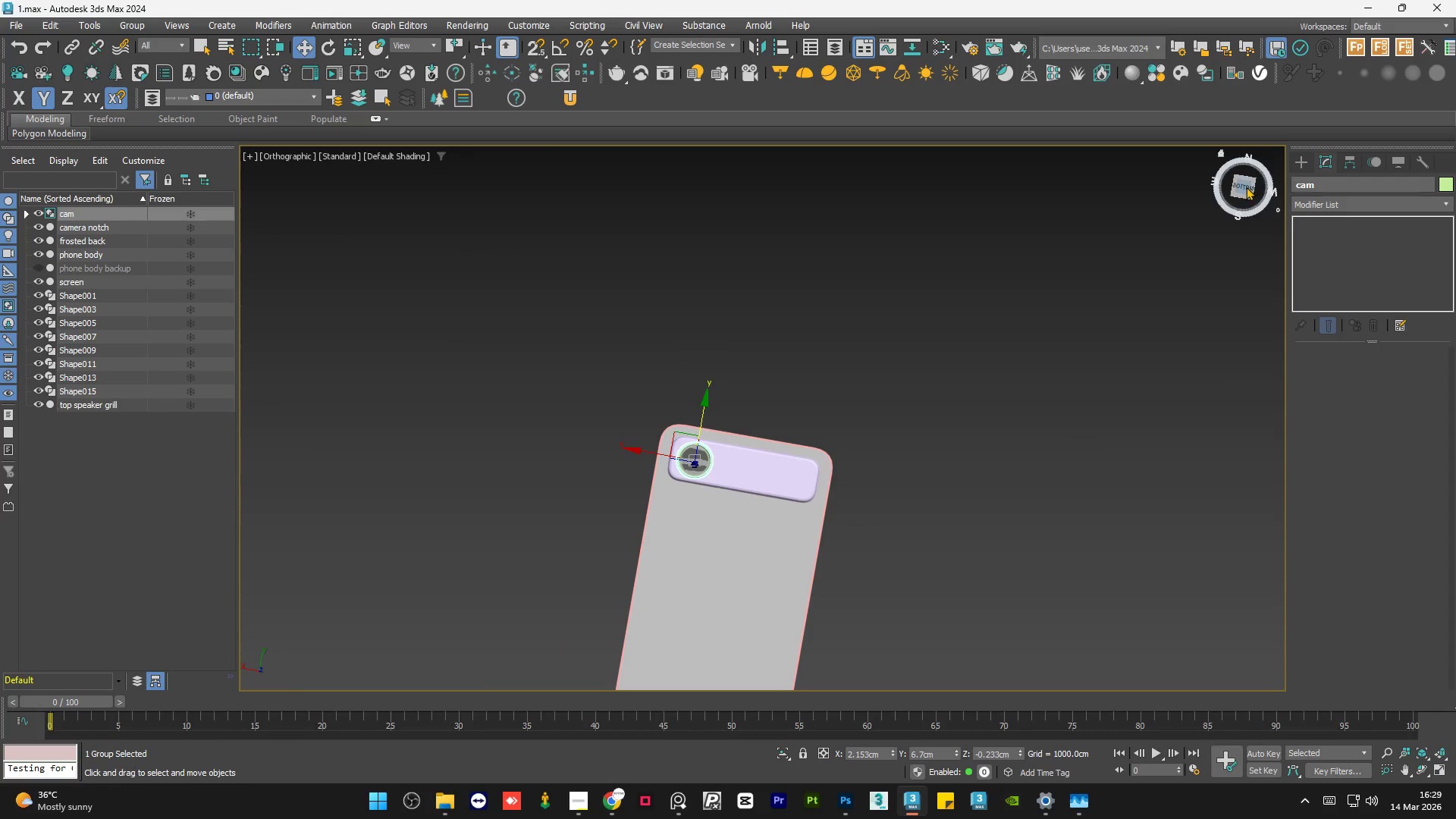 
left_click([1246, 187])
 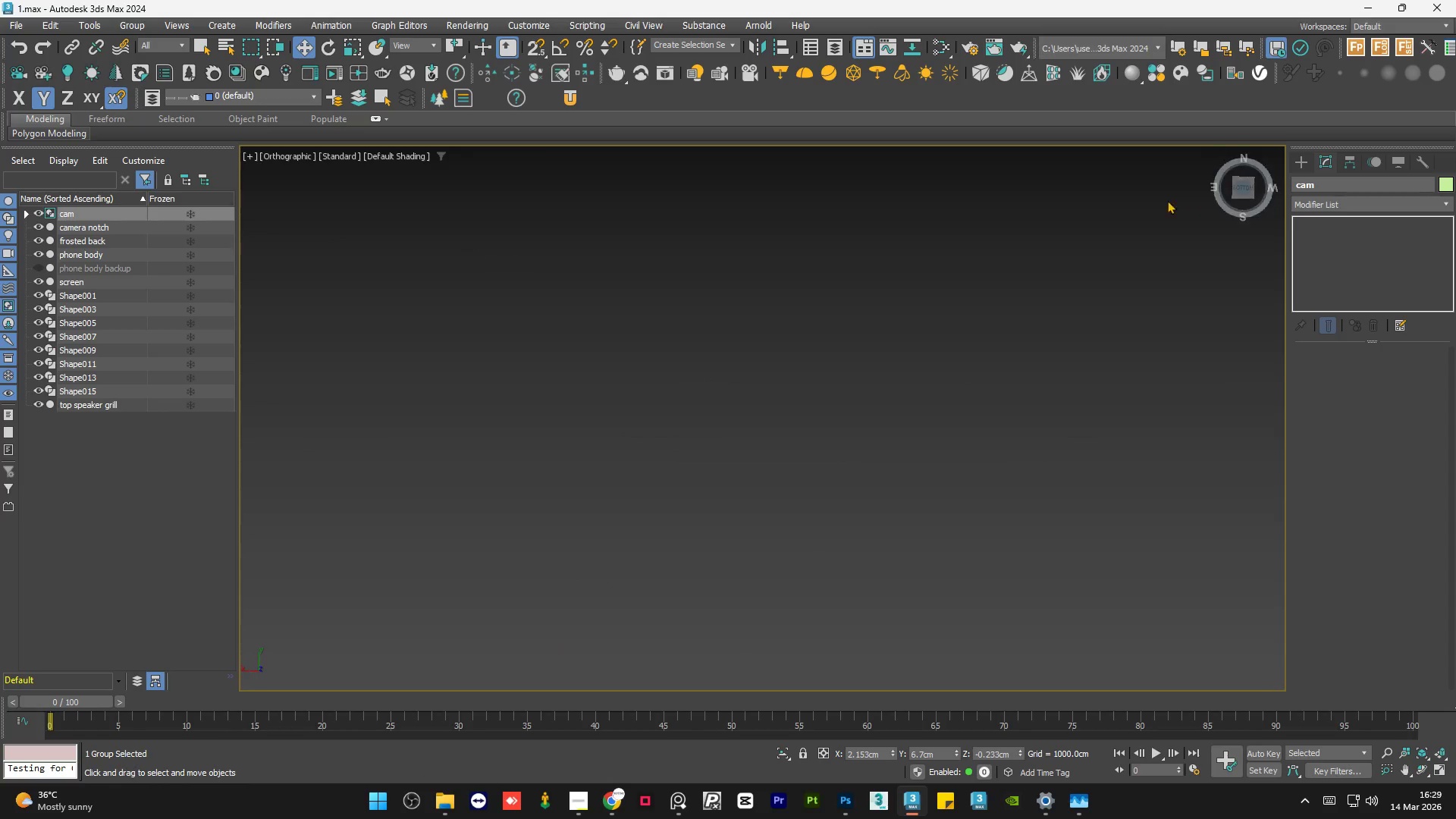 
type(zz)
 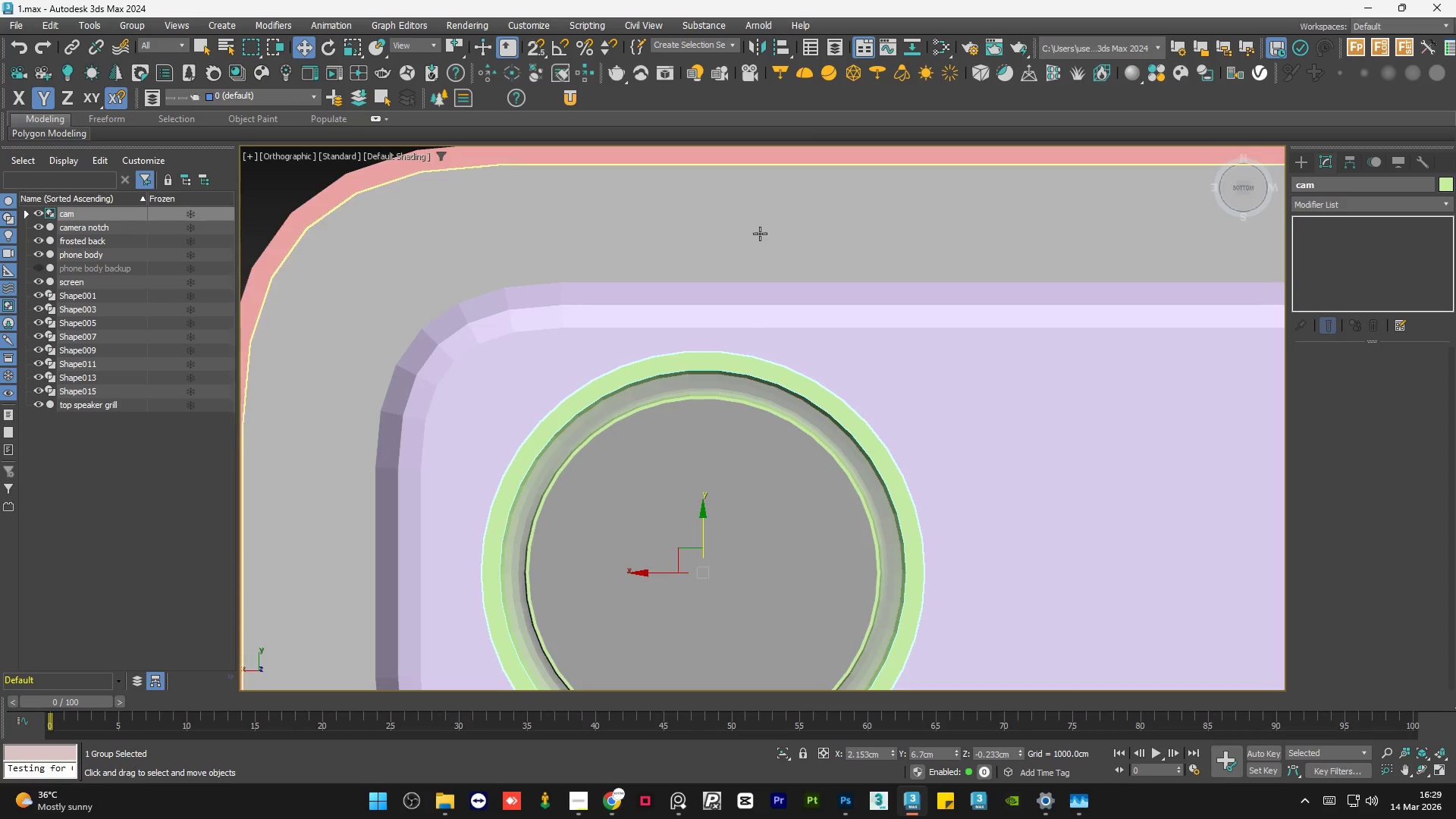 
scroll: coordinate [614, 237], scroll_direction: down, amount: 4.0
 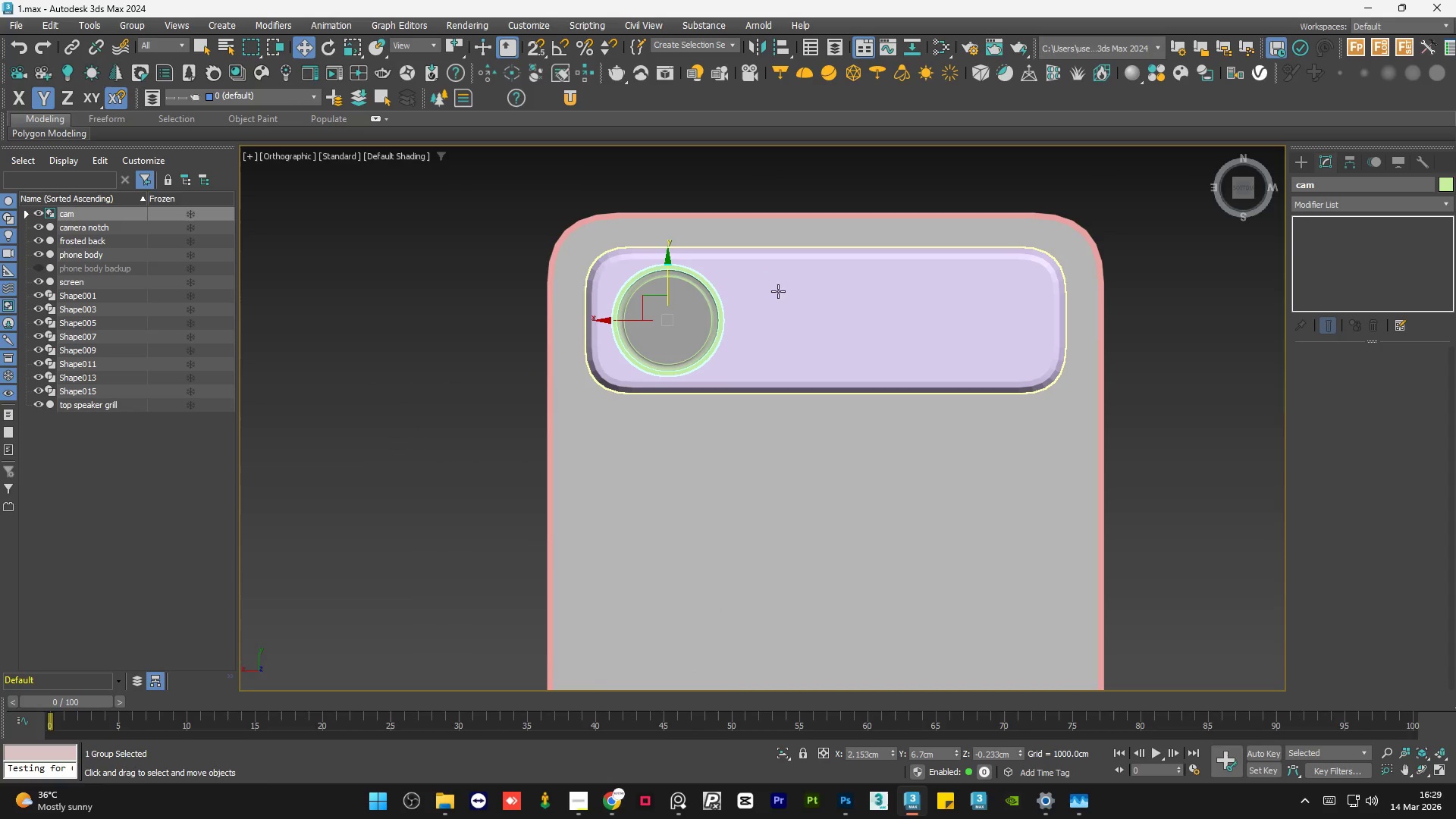 
scroll: coordinate [783, 288], scroll_direction: up, amount: 2.0
 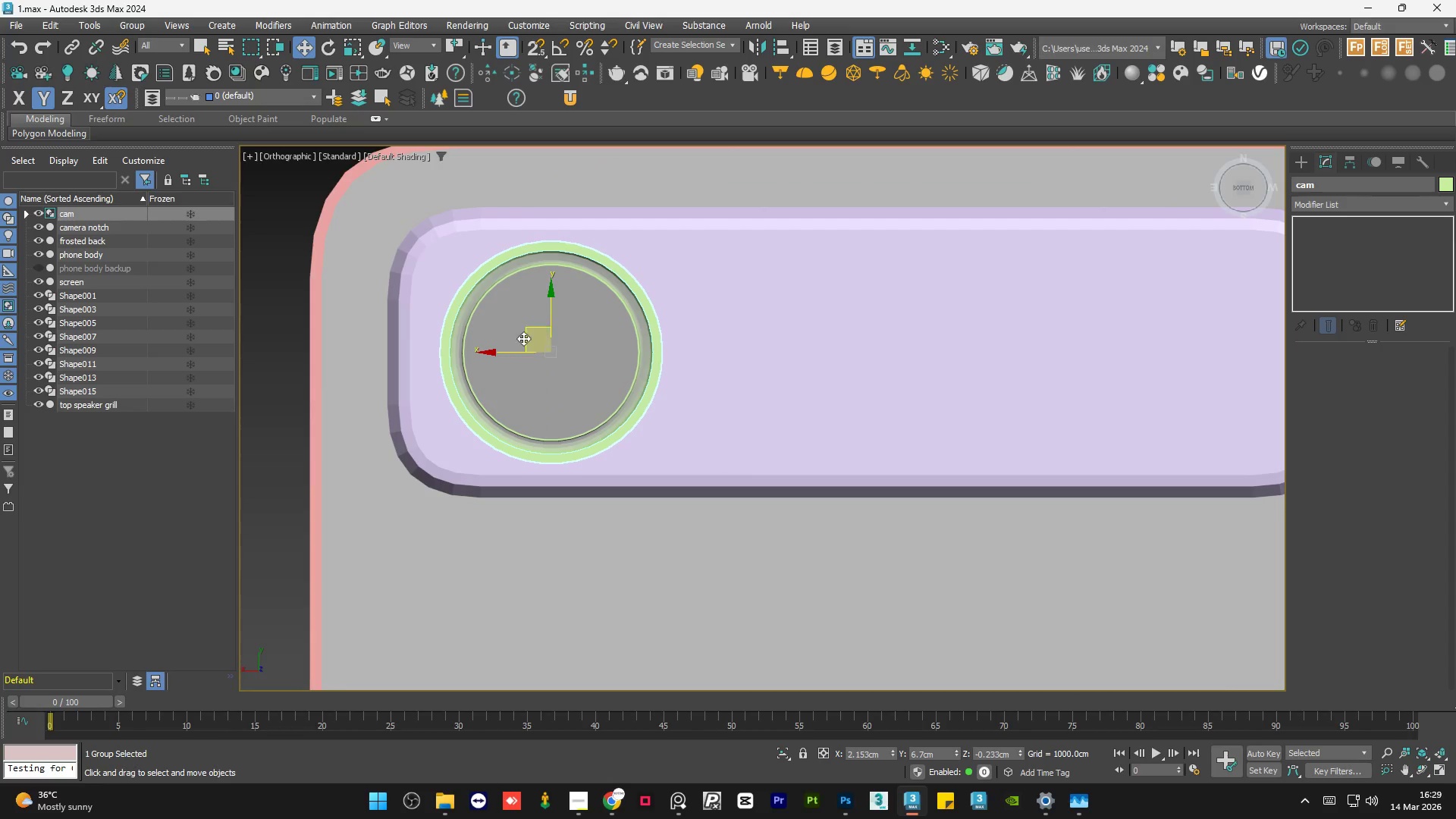 
hold_key(key=ShiftLeft, duration=1.53)
left_click_drag(start_coordinate=[507, 353], to_coordinate=[766, 371])
 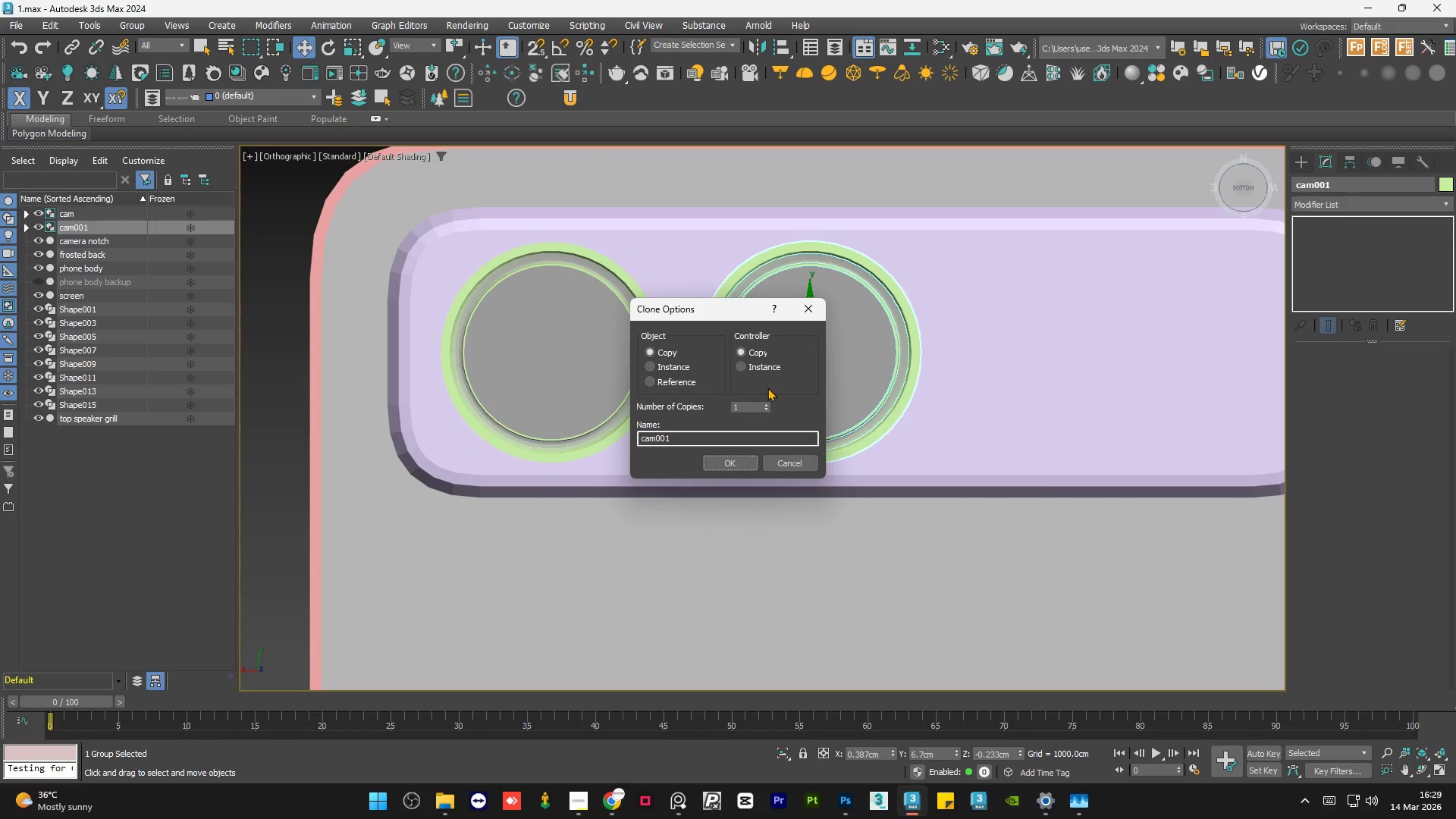 
hold_key(key=ShiftLeft, duration=1.52)
 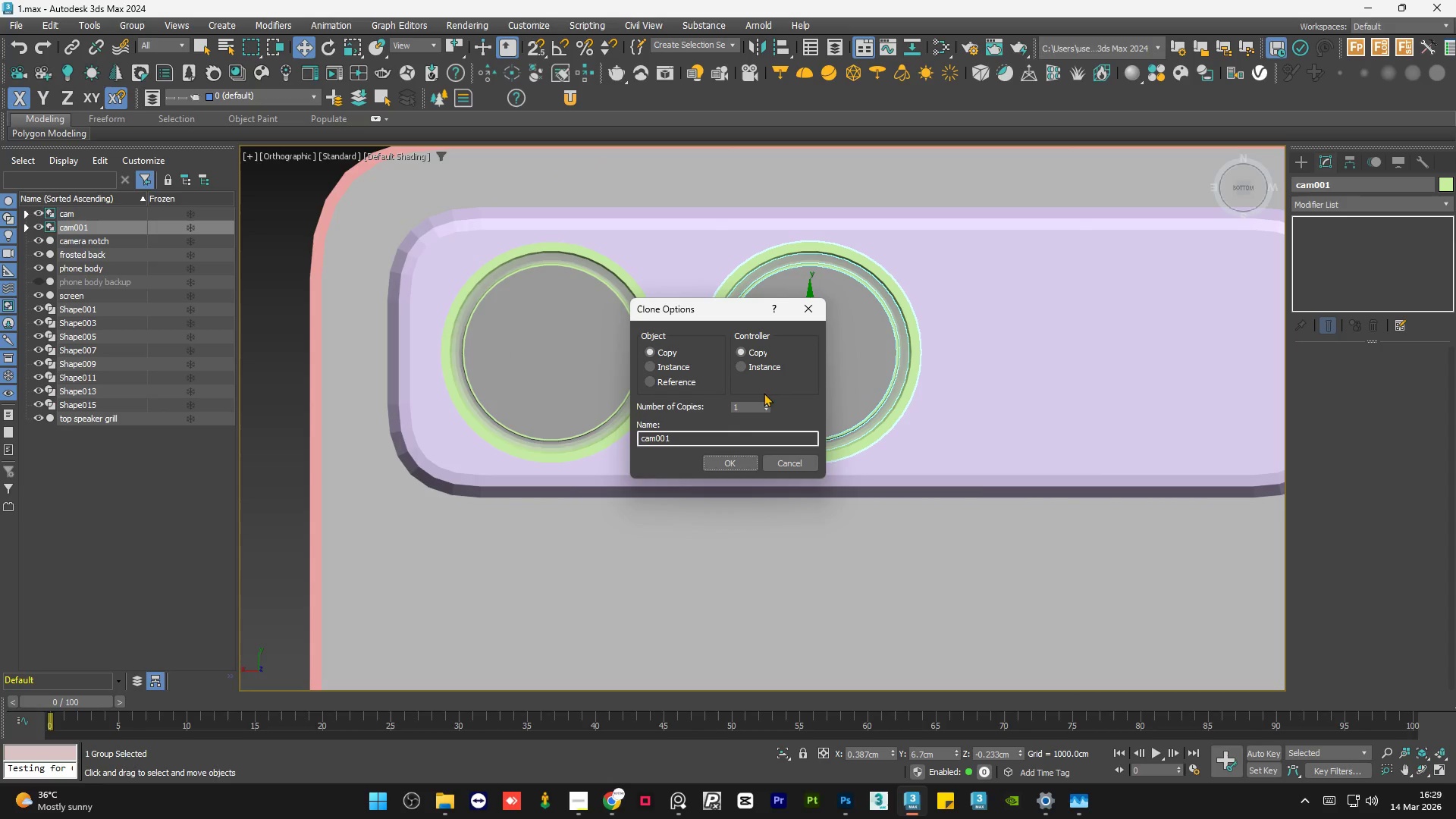 
key(Shift+ShiftLeft)
 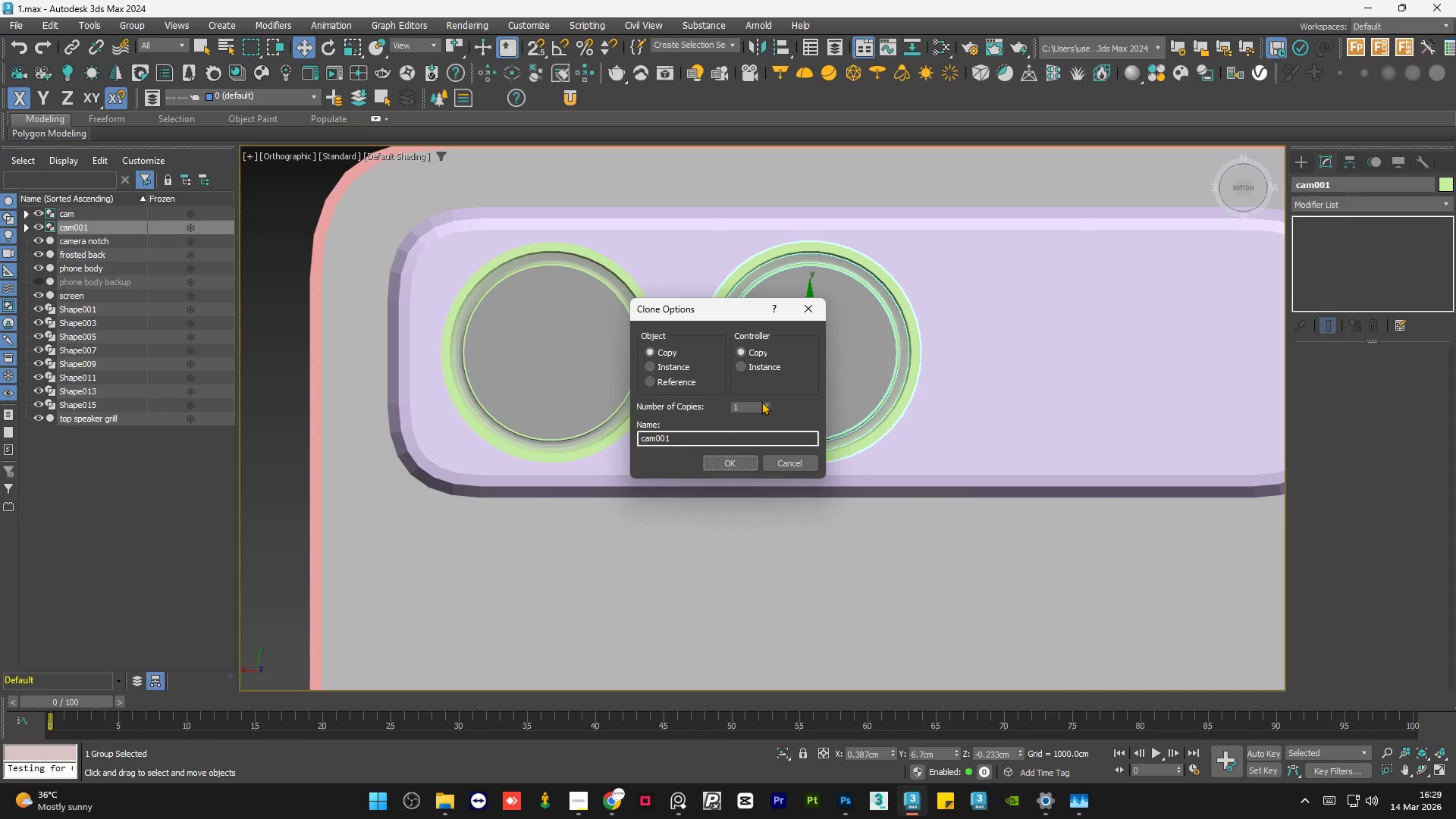 
left_click([761, 401])
 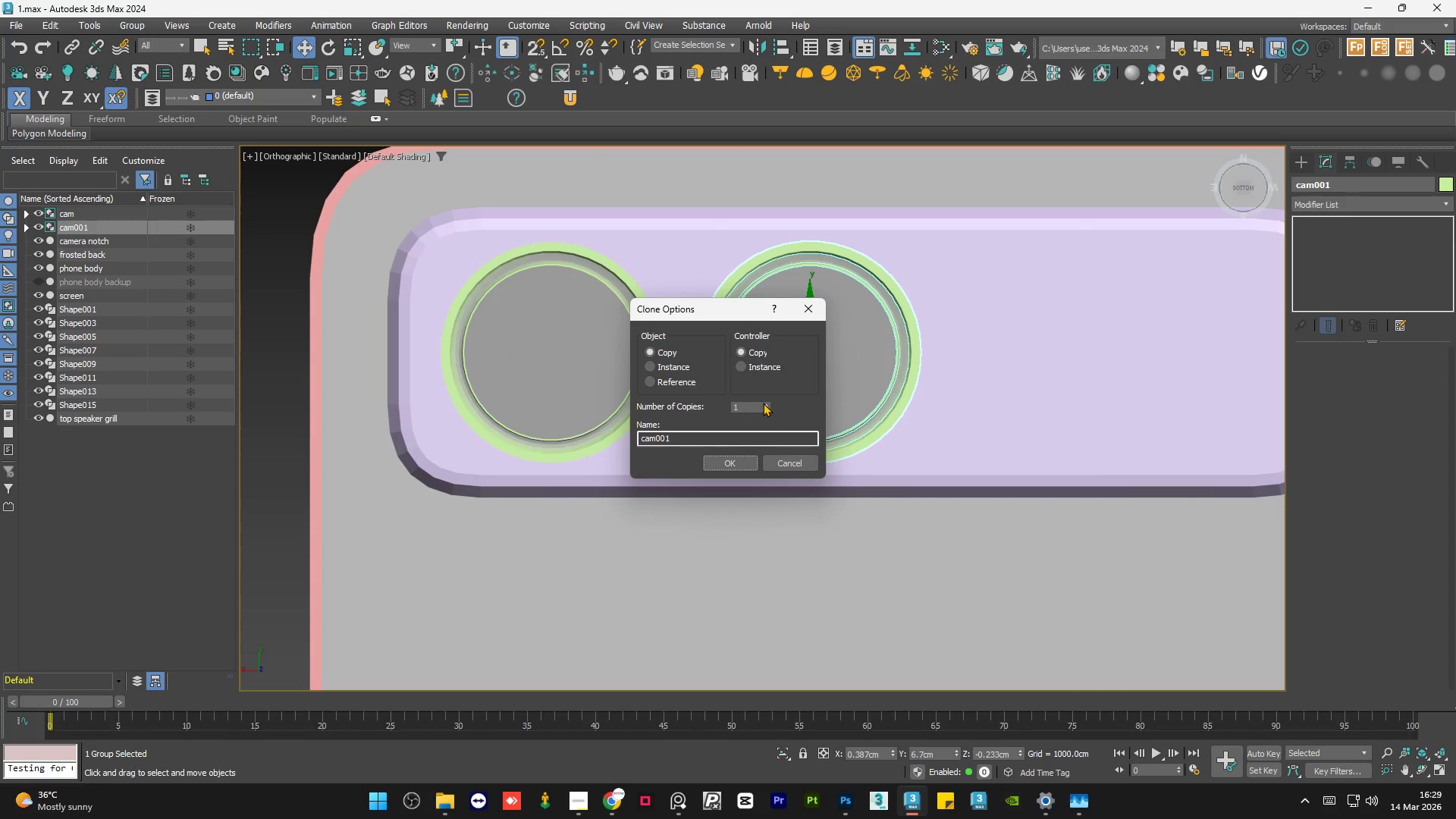 
left_click([764, 404])
 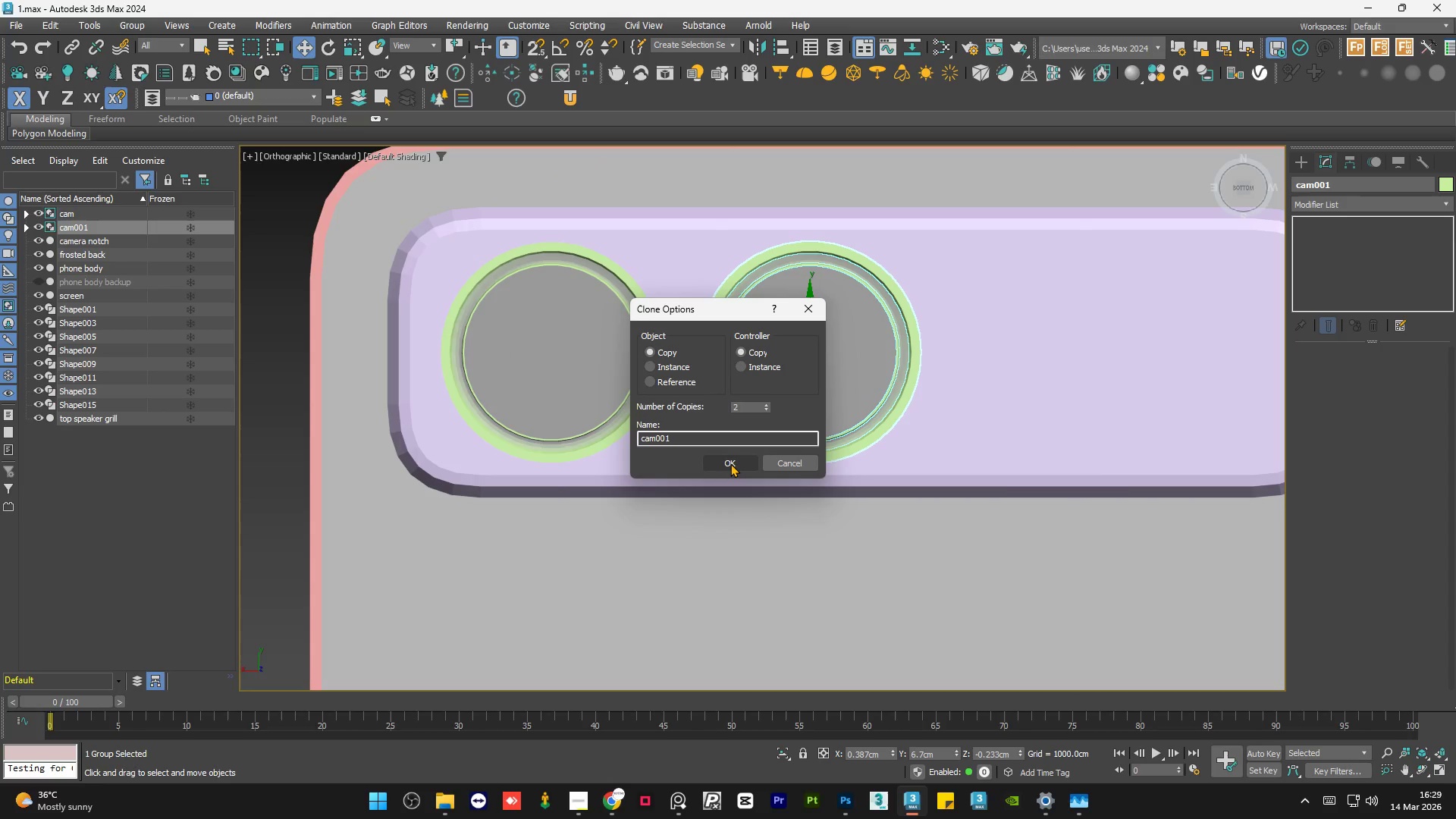 
left_click([730, 463])
 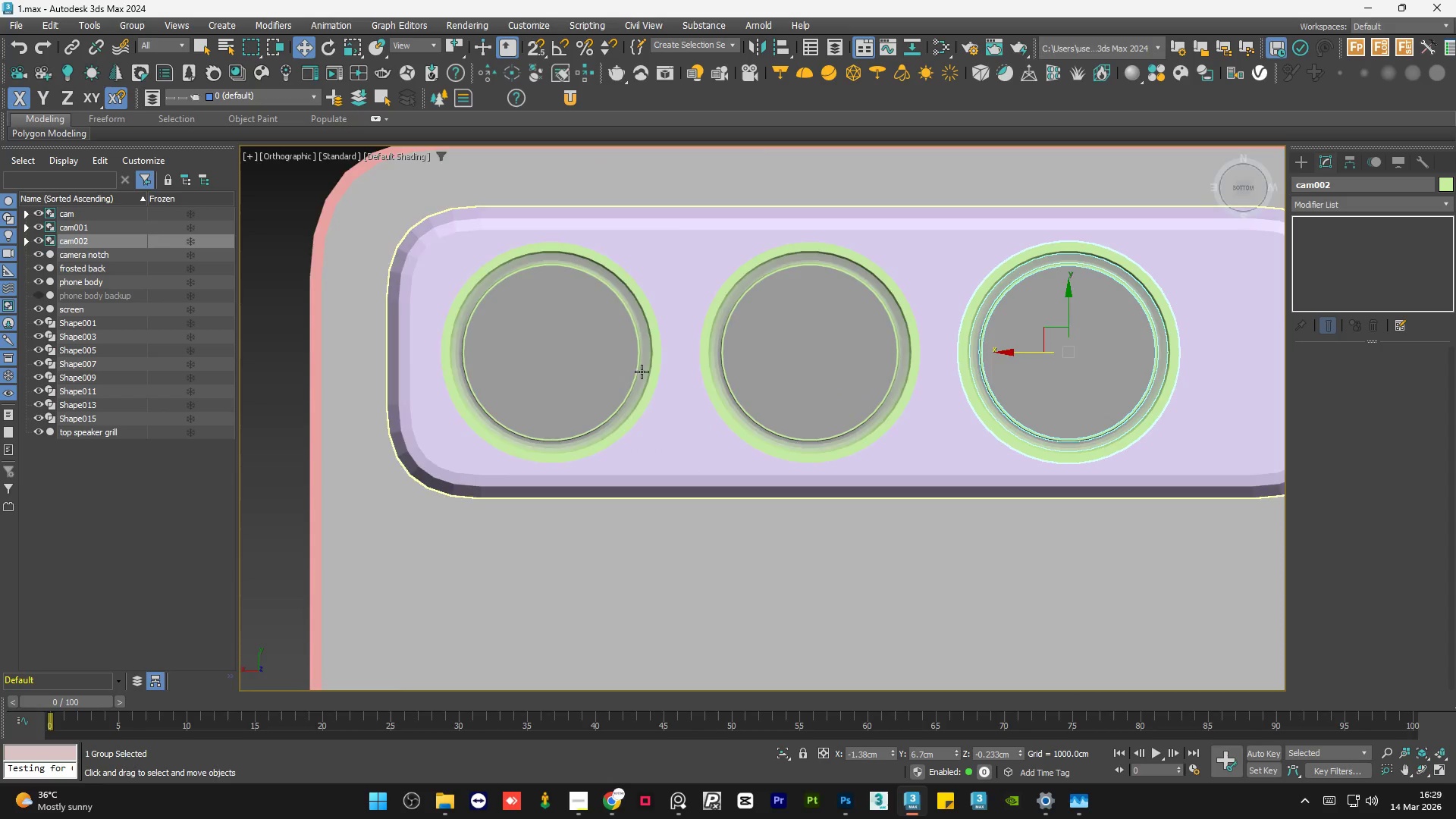 
scroll: coordinate [743, 231], scroll_direction: down, amount: 5.0
 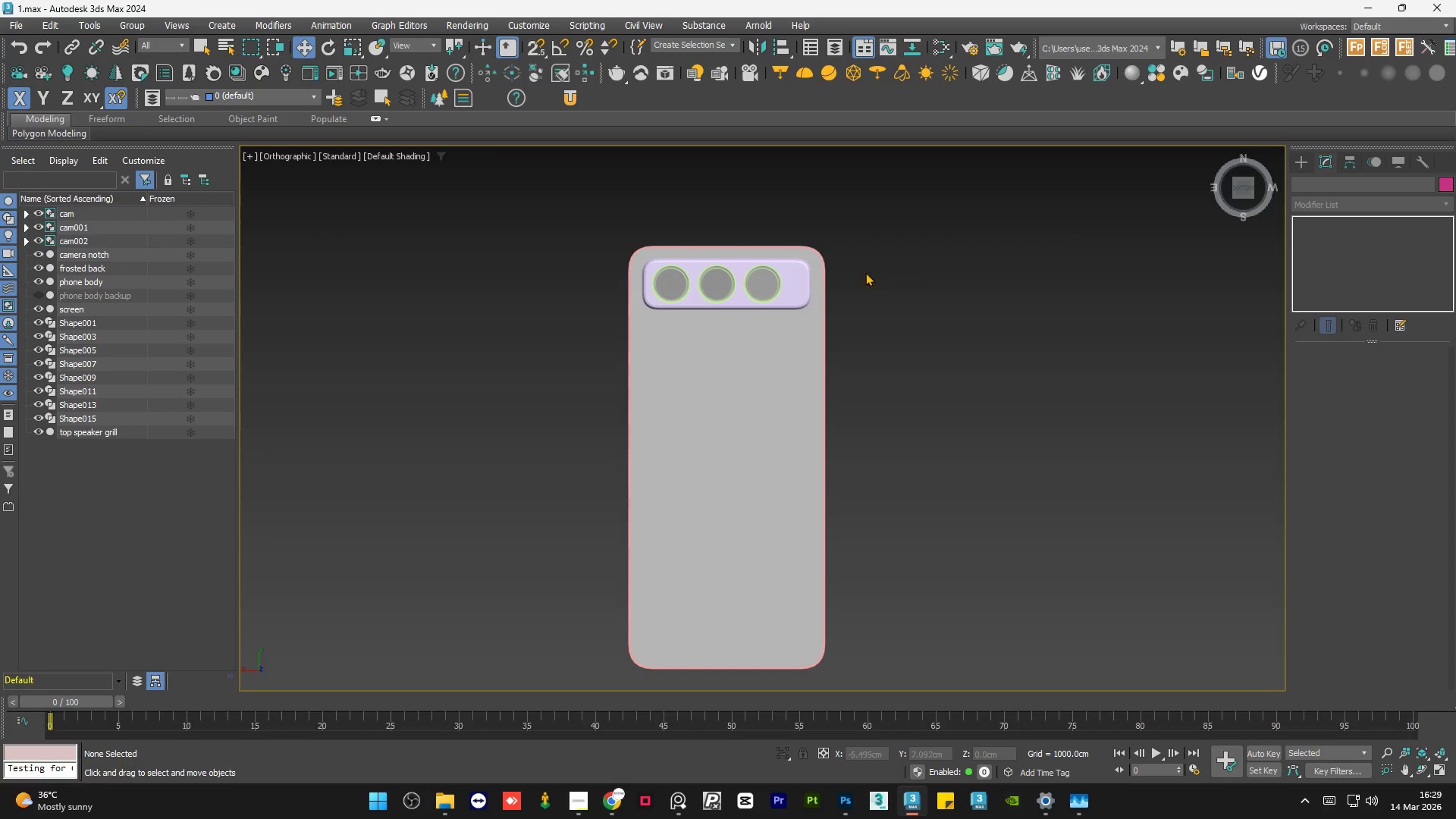 
scroll: coordinate [771, 270], scroll_direction: up, amount: 6.0
 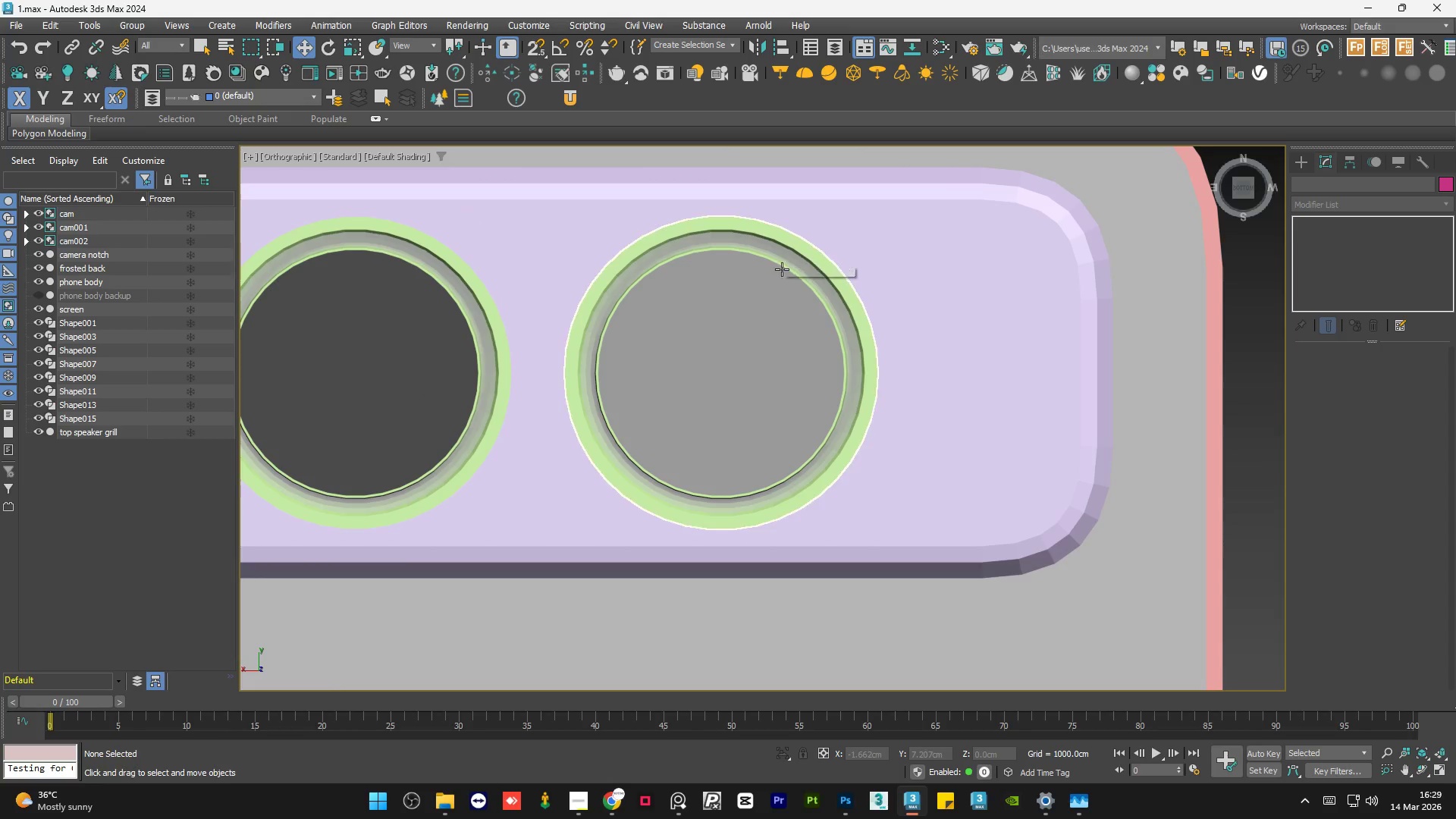 
scroll: coordinate [815, 271], scroll_direction: down, amount: 2.0
 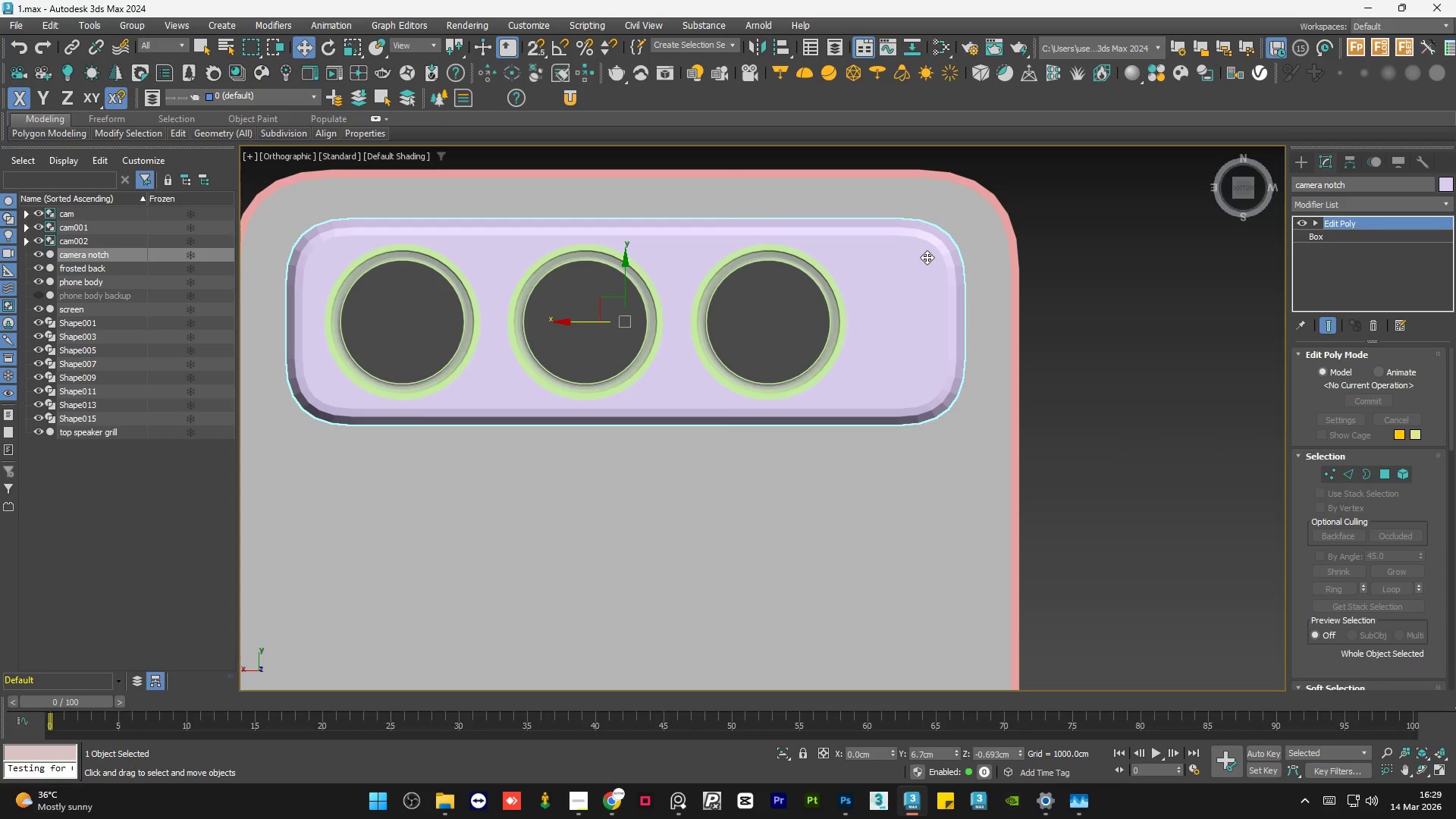 
wait(14.96)
 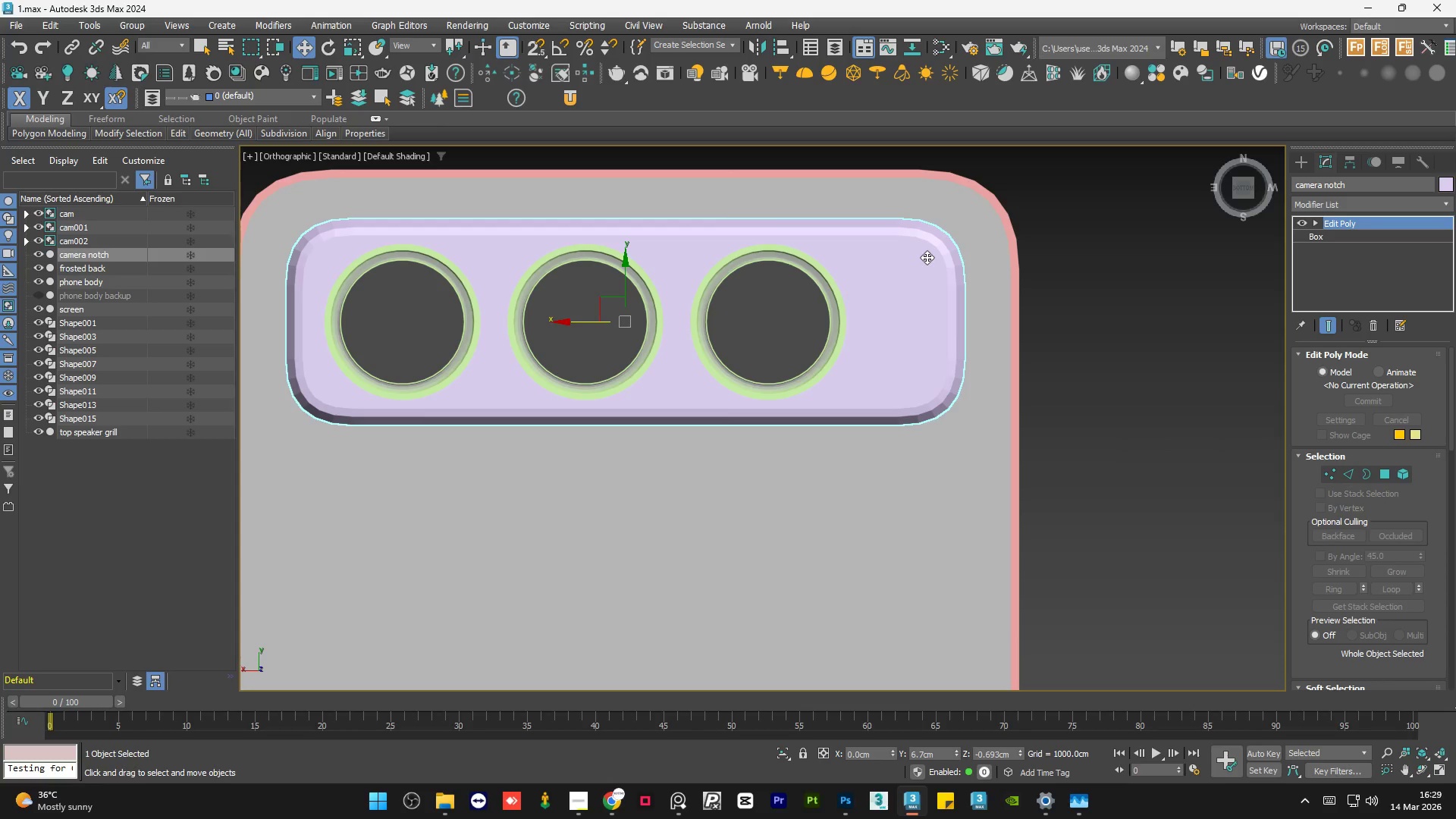 
scroll: coordinate [651, 370], scroll_direction: down, amount: 2.0
 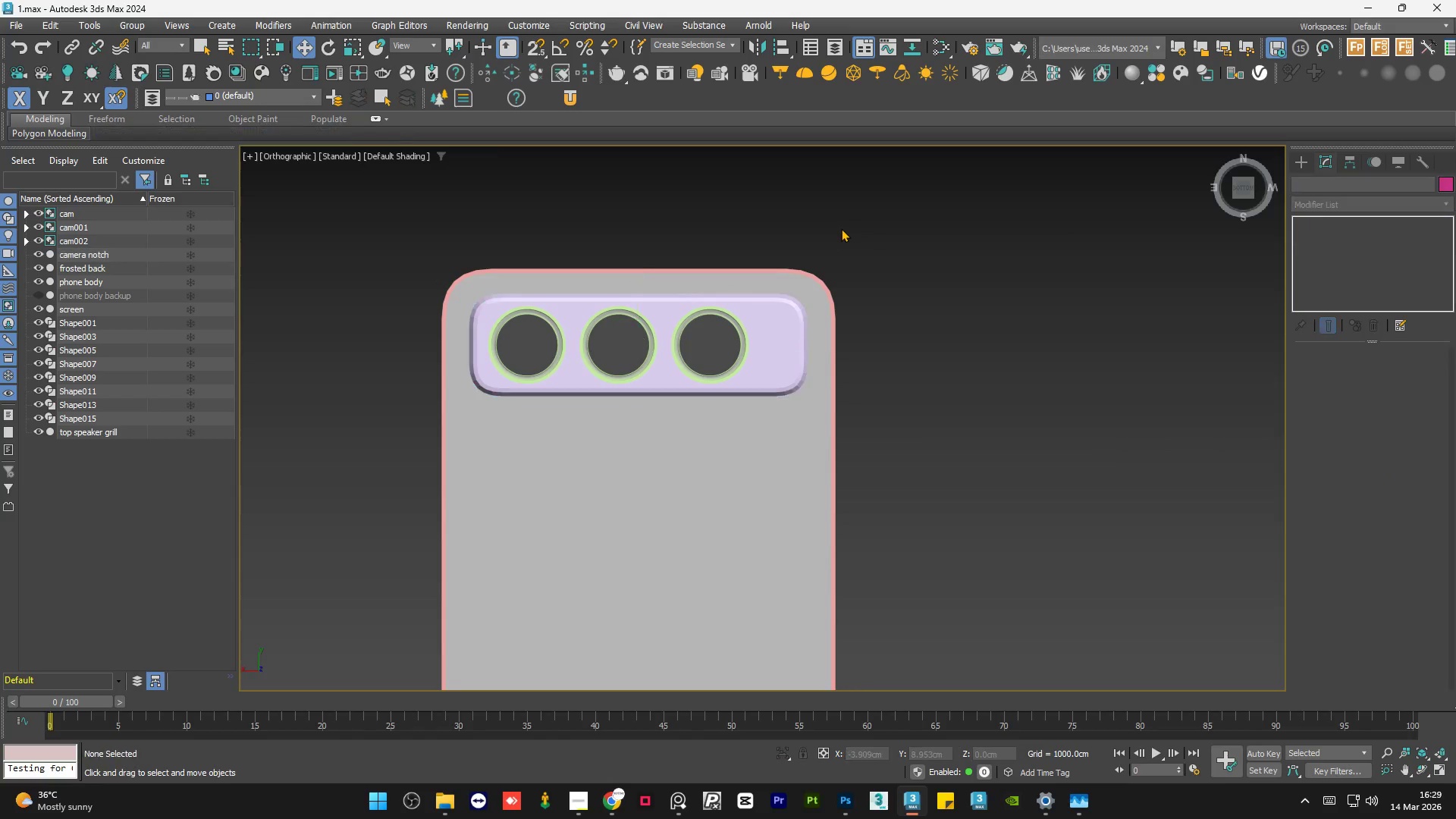 
hold_key(key=AltLeft, duration=1.41)
 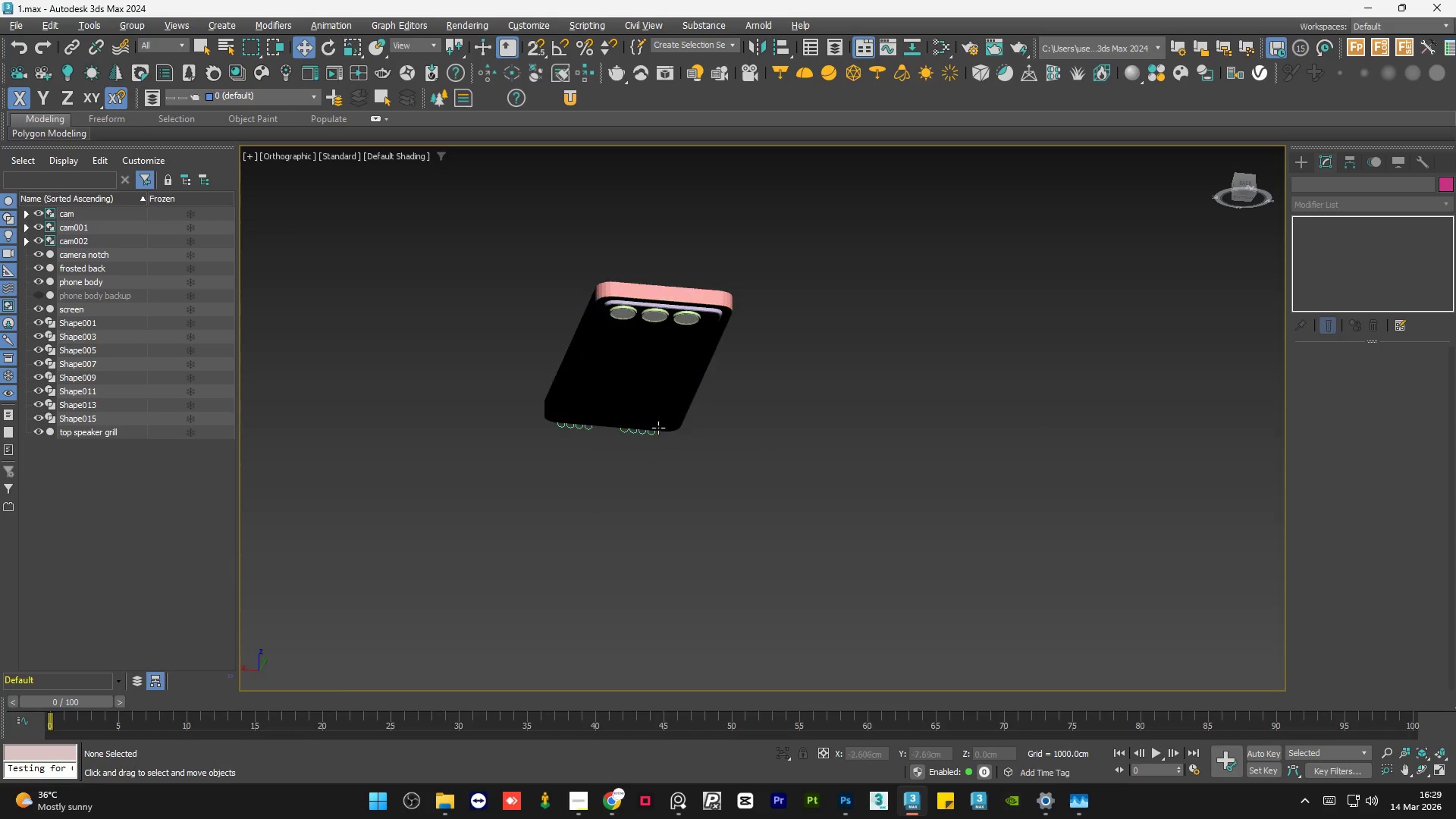 
scroll: coordinate [654, 262], scroll_direction: down, amount: 3.0
 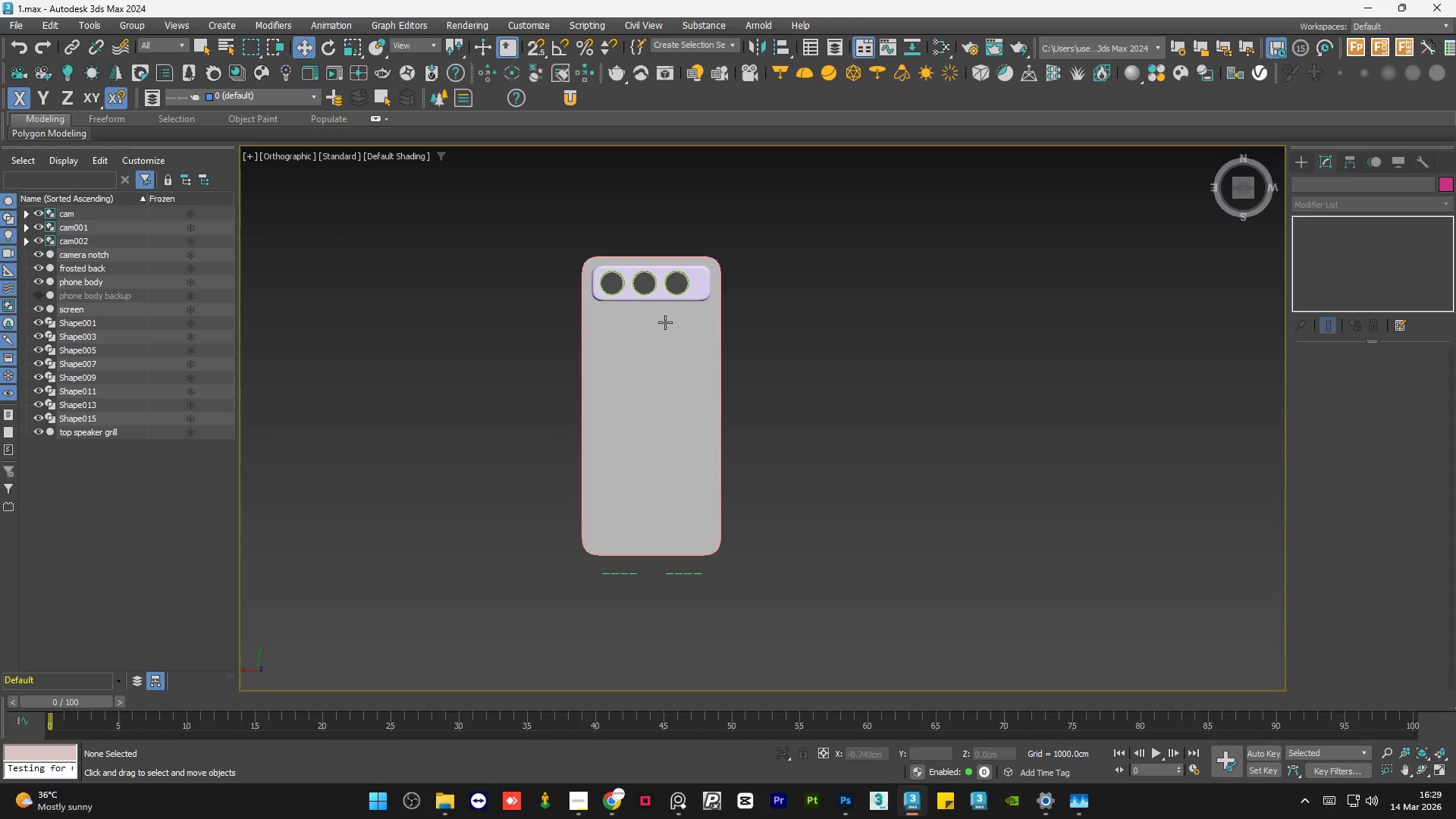 
hold_key(key=AltLeft, duration=1.5)
 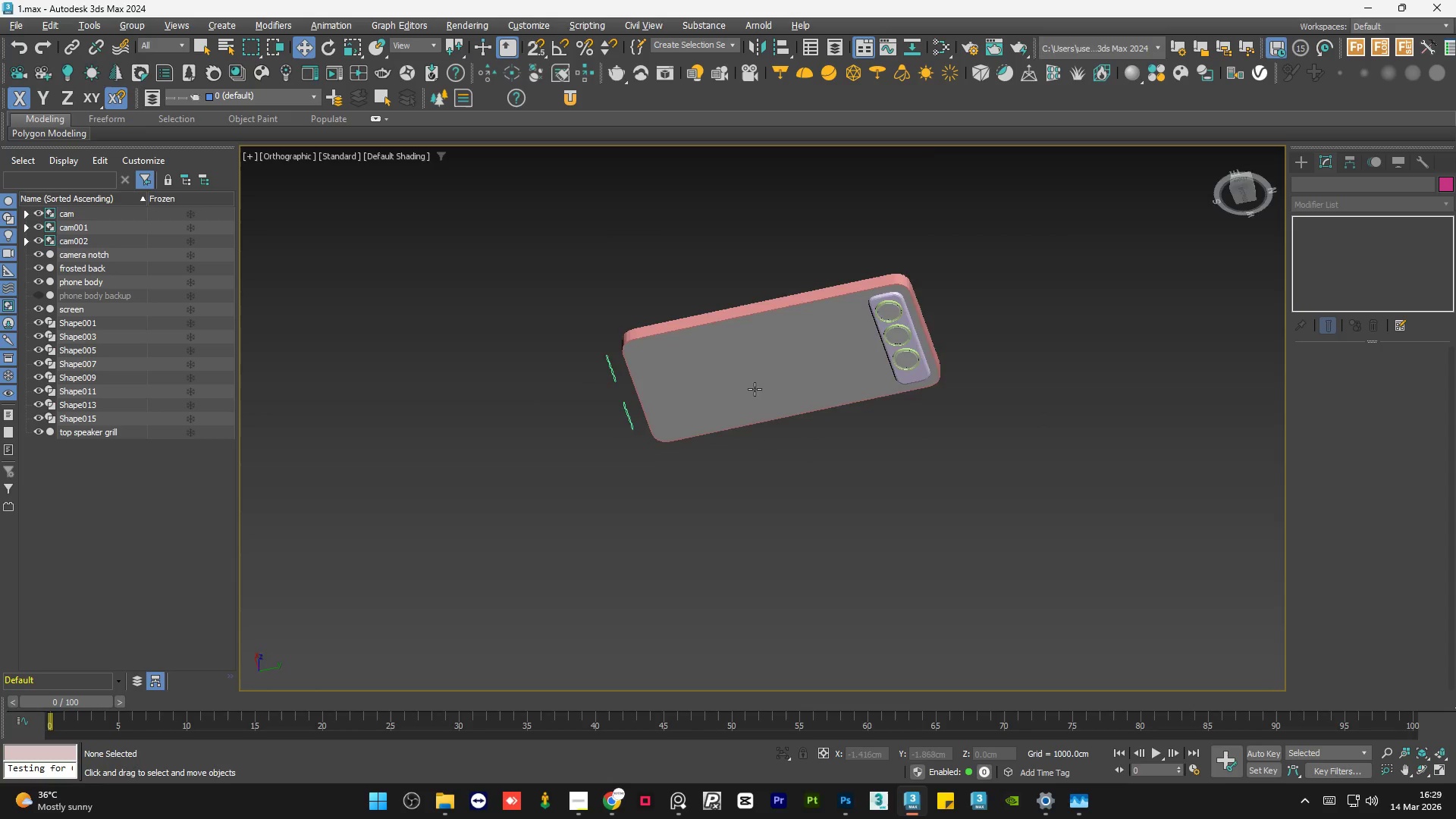 
hold_key(key=AltLeft, duration=1.5)
 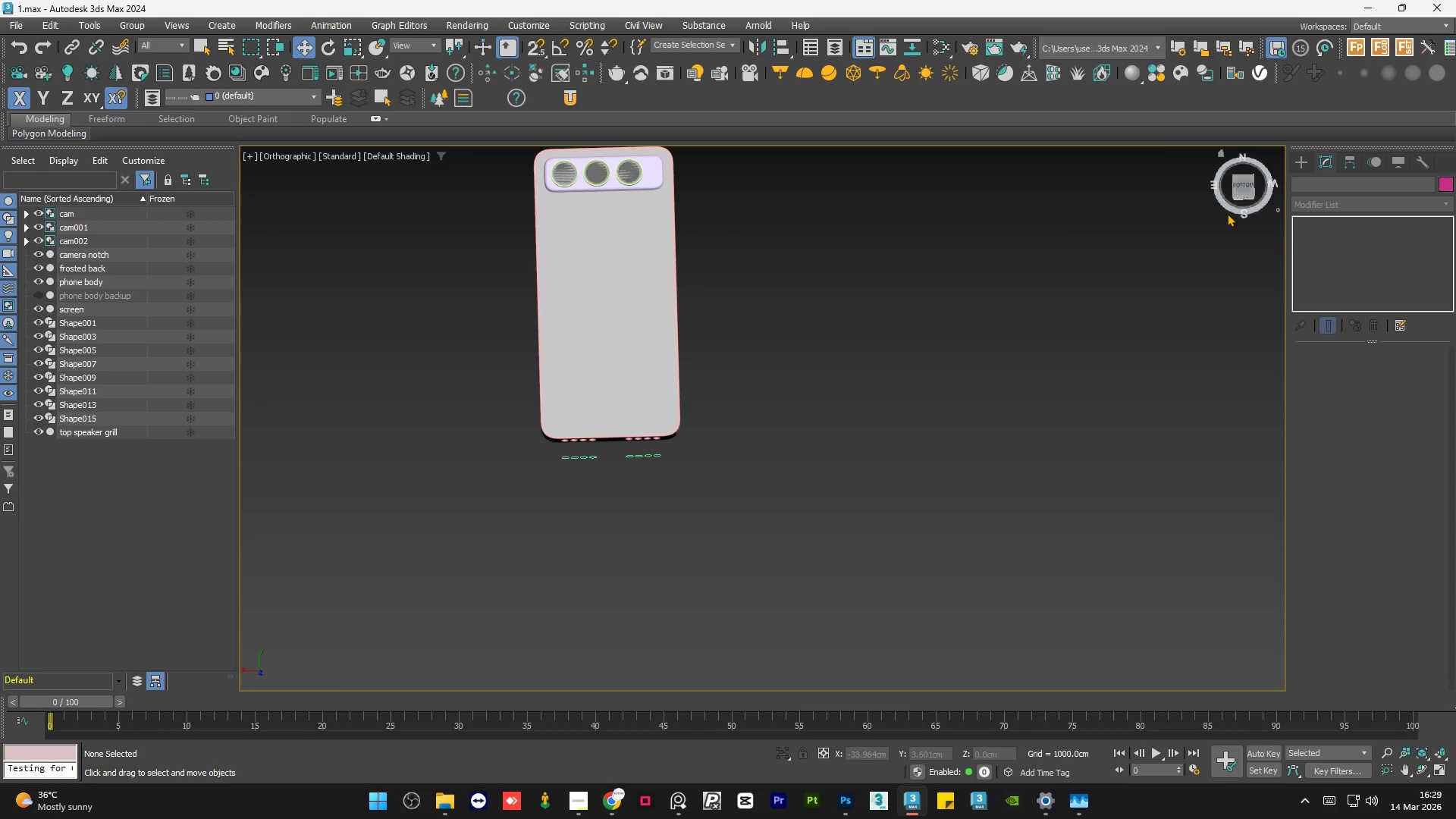 
key(Alt+AltLeft)
 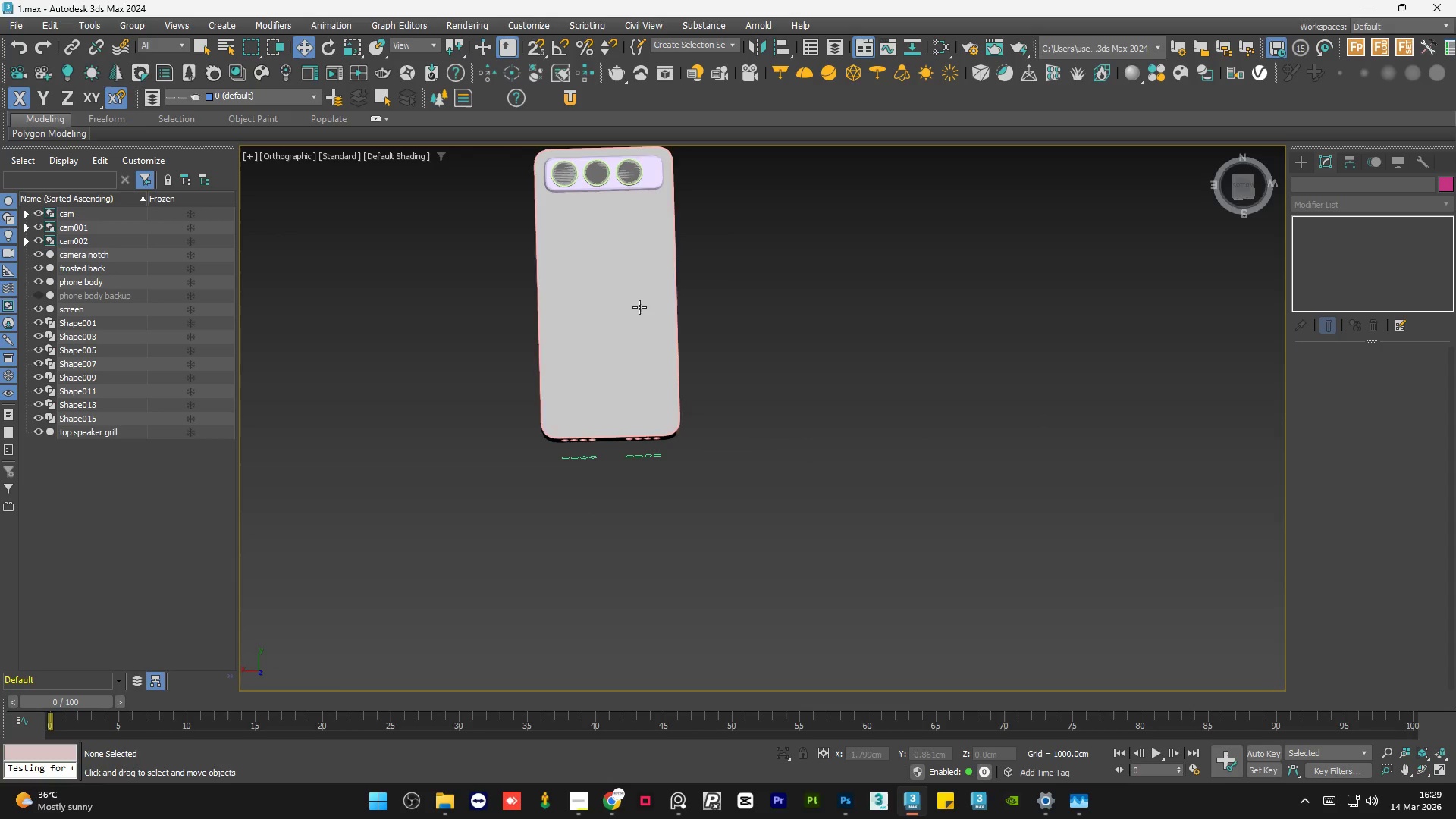 
key(Alt+AltLeft)
 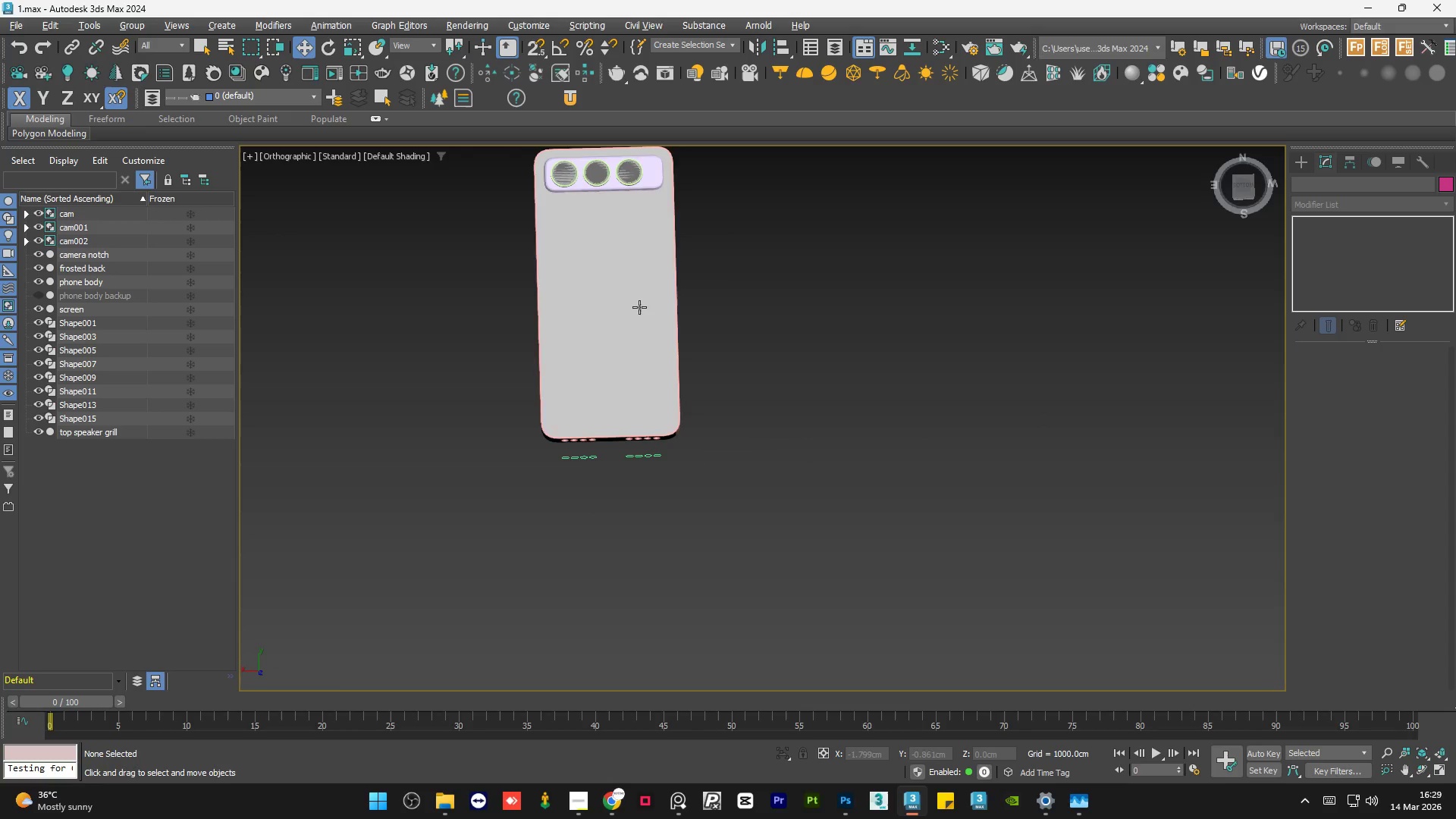 
key(Alt+AltLeft)
 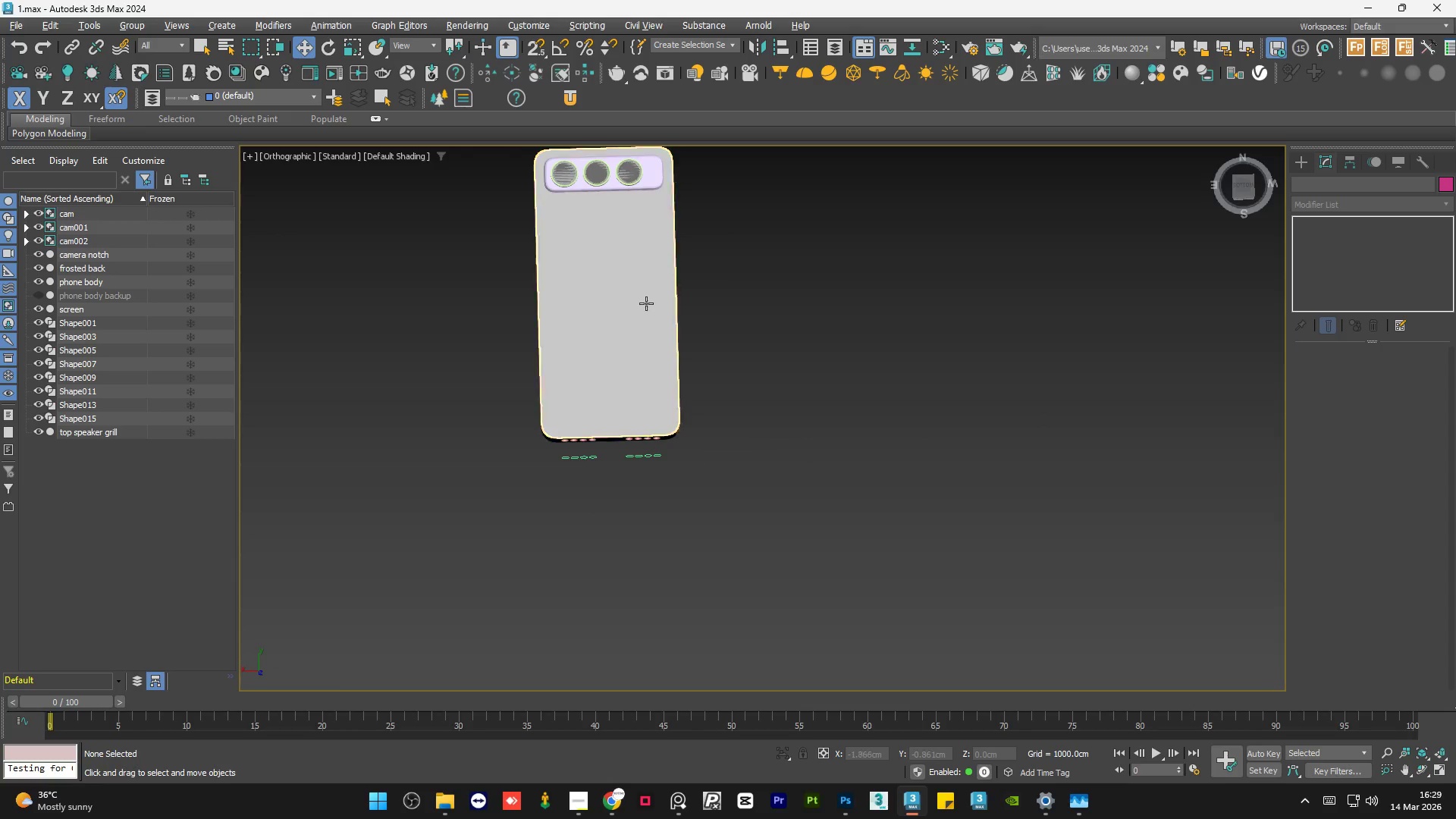 
key(Alt+AltLeft)
 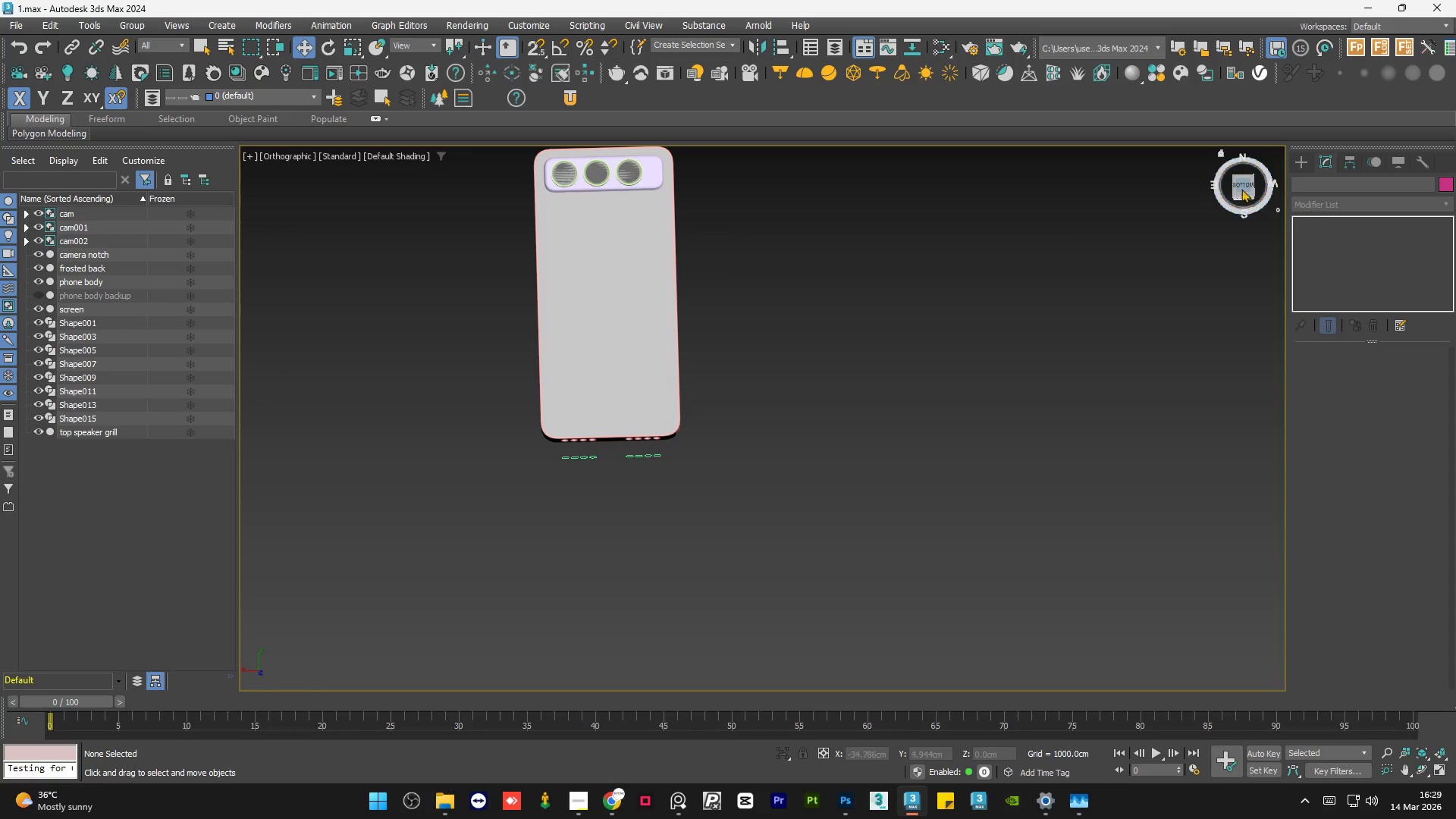 
left_click([1241, 187])
 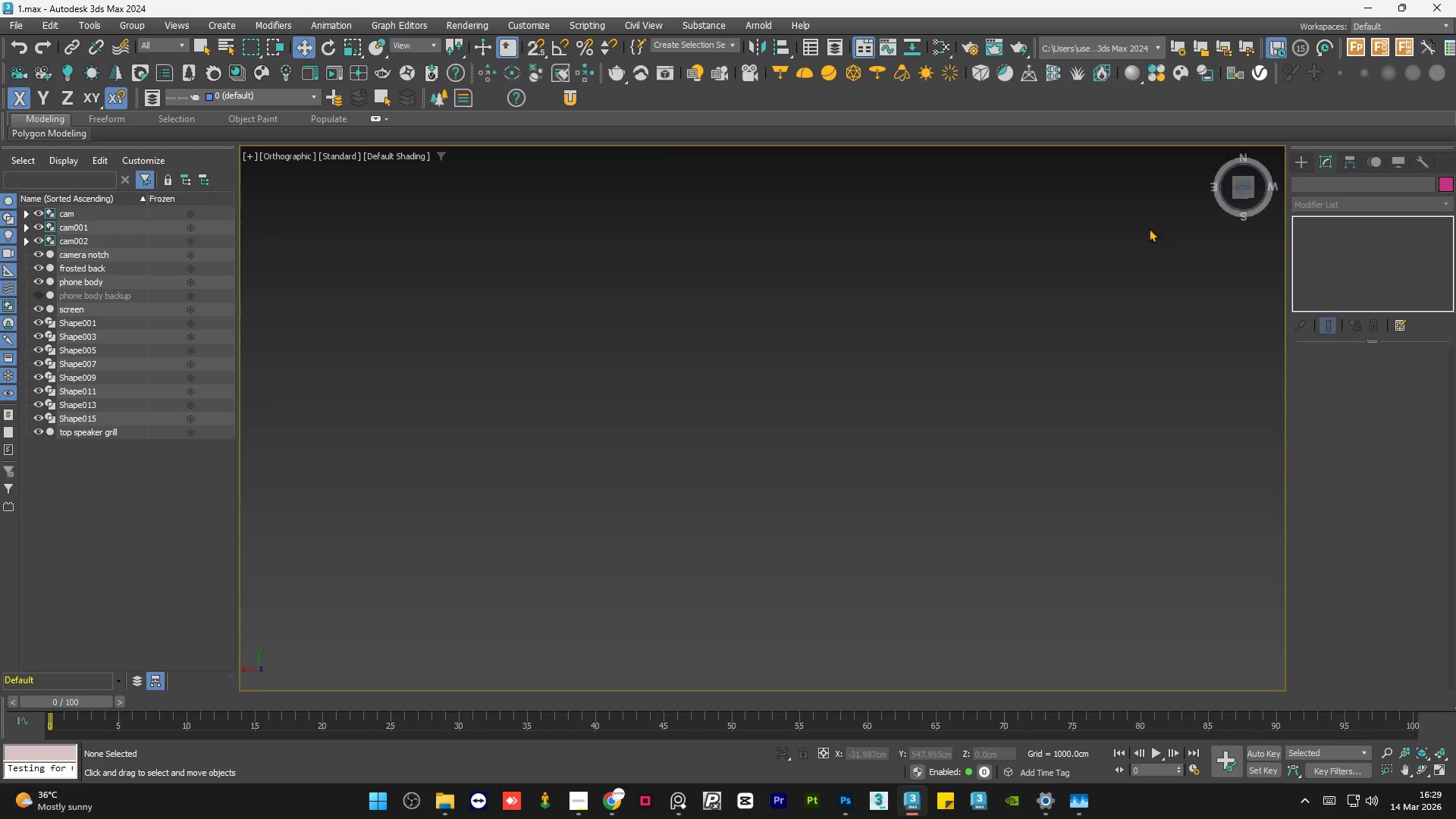 
key(Z)
 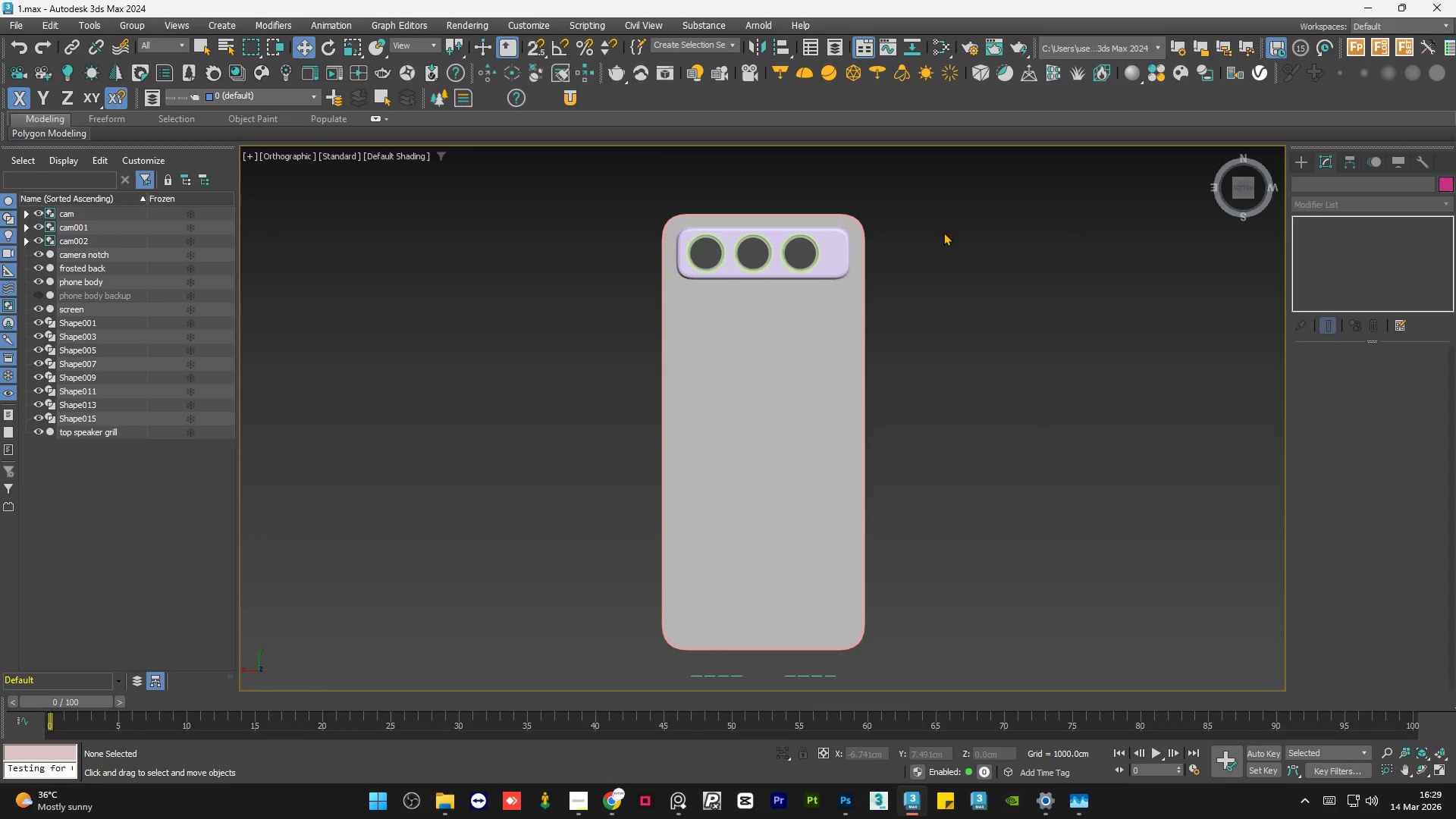 
left_click([966, 224])
 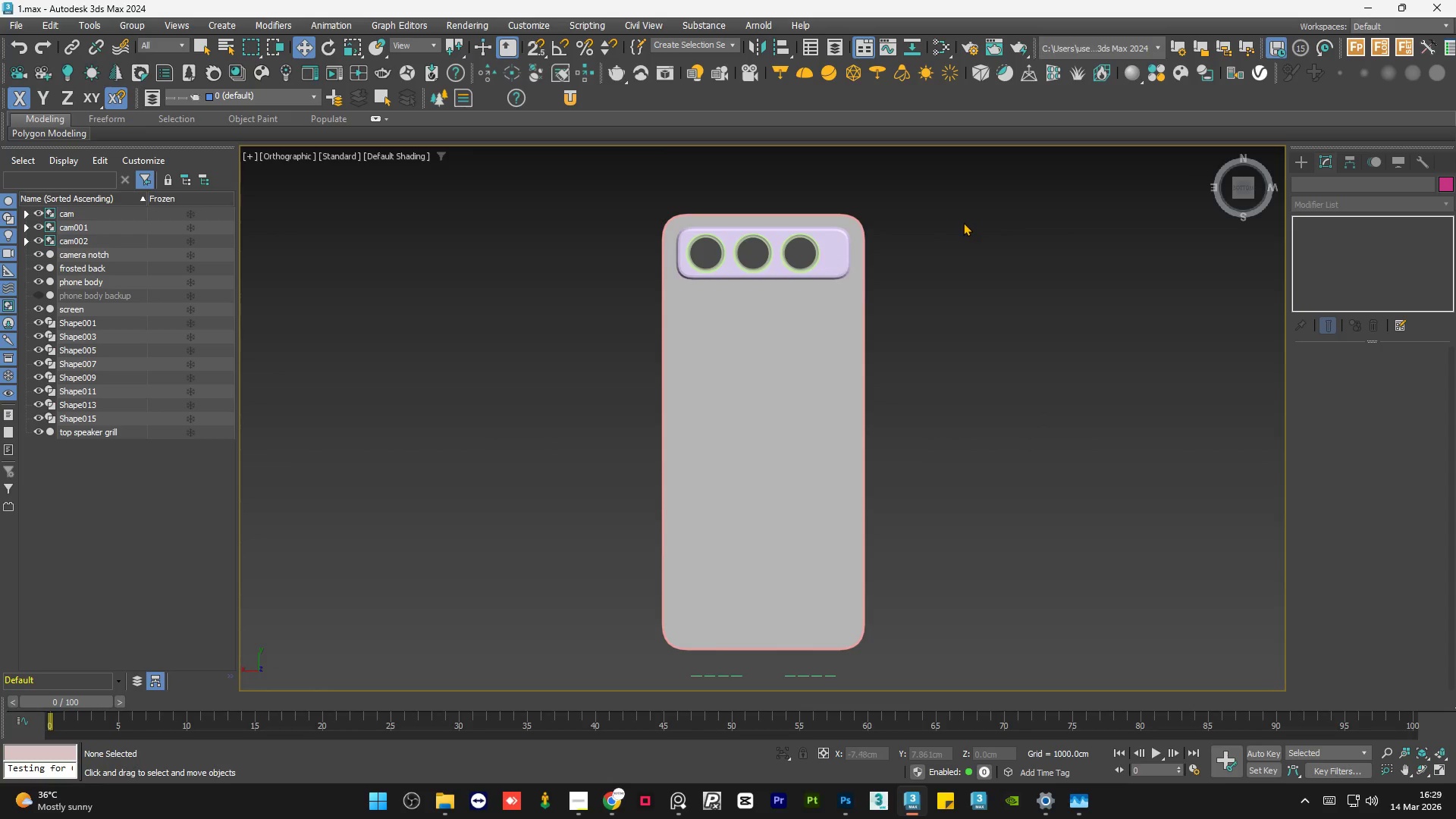 
left_click([962, 222])
 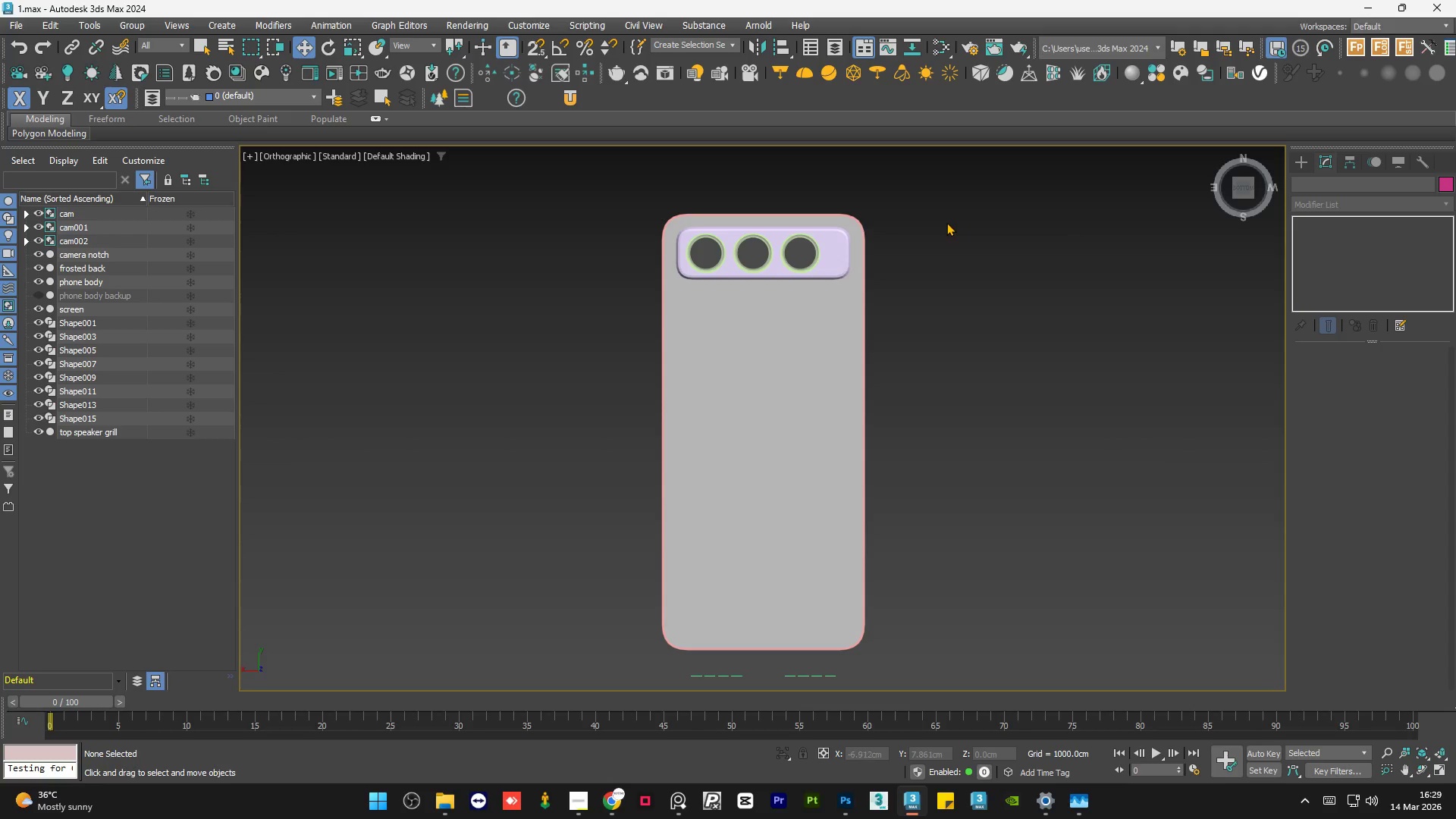 
left_click([924, 217])
 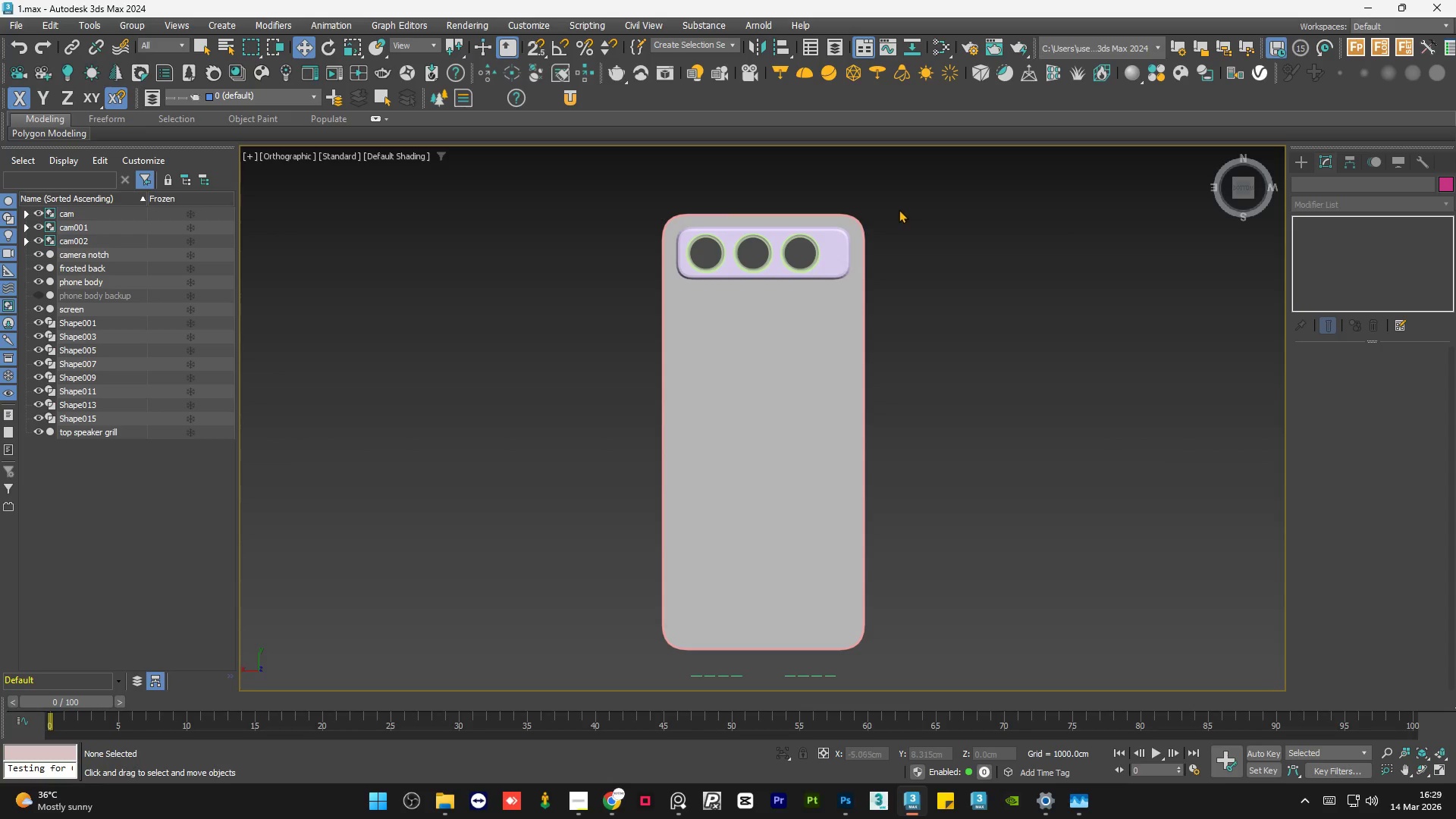 
left_click([896, 204])
 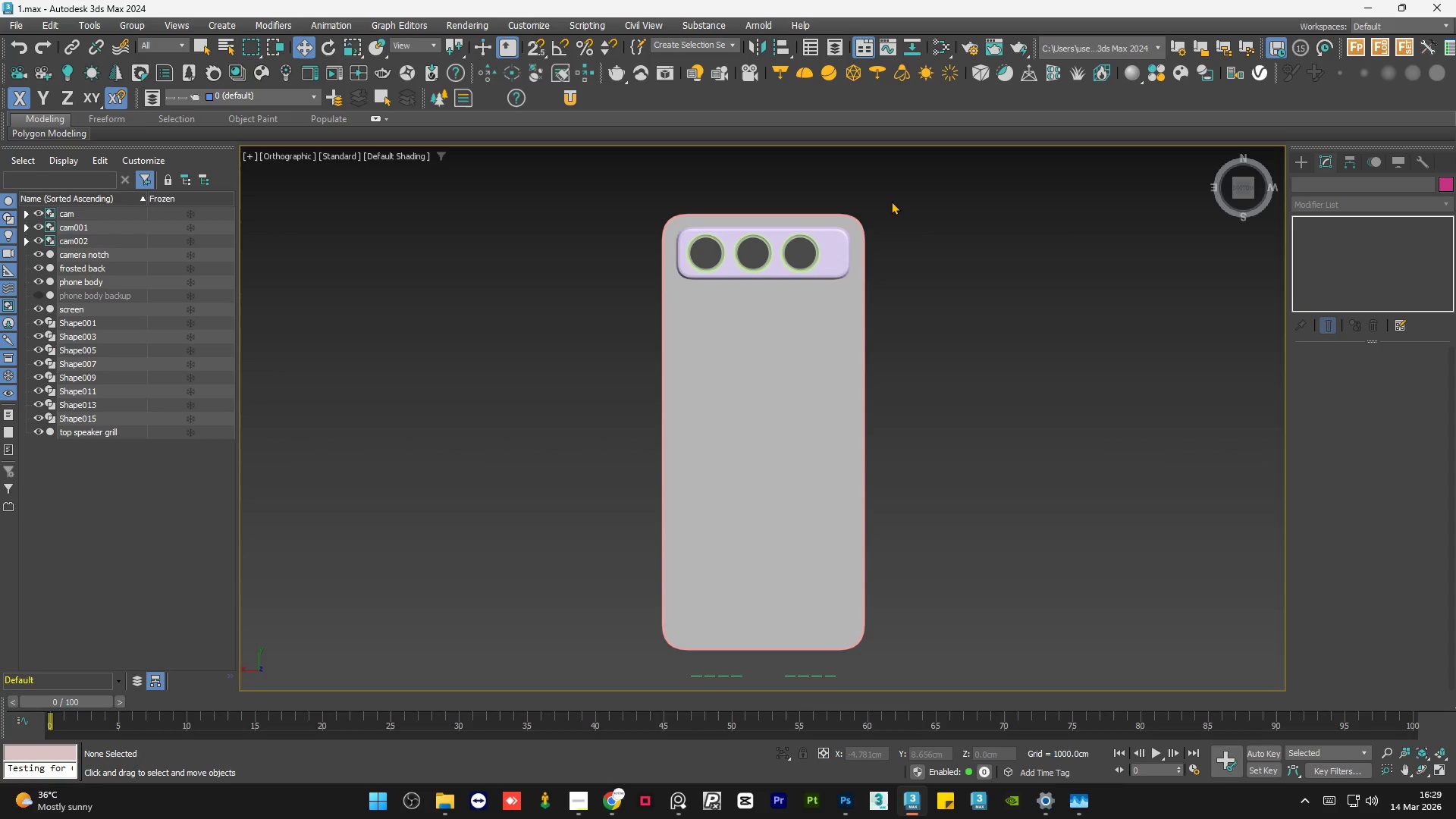 
double_click([891, 201])
 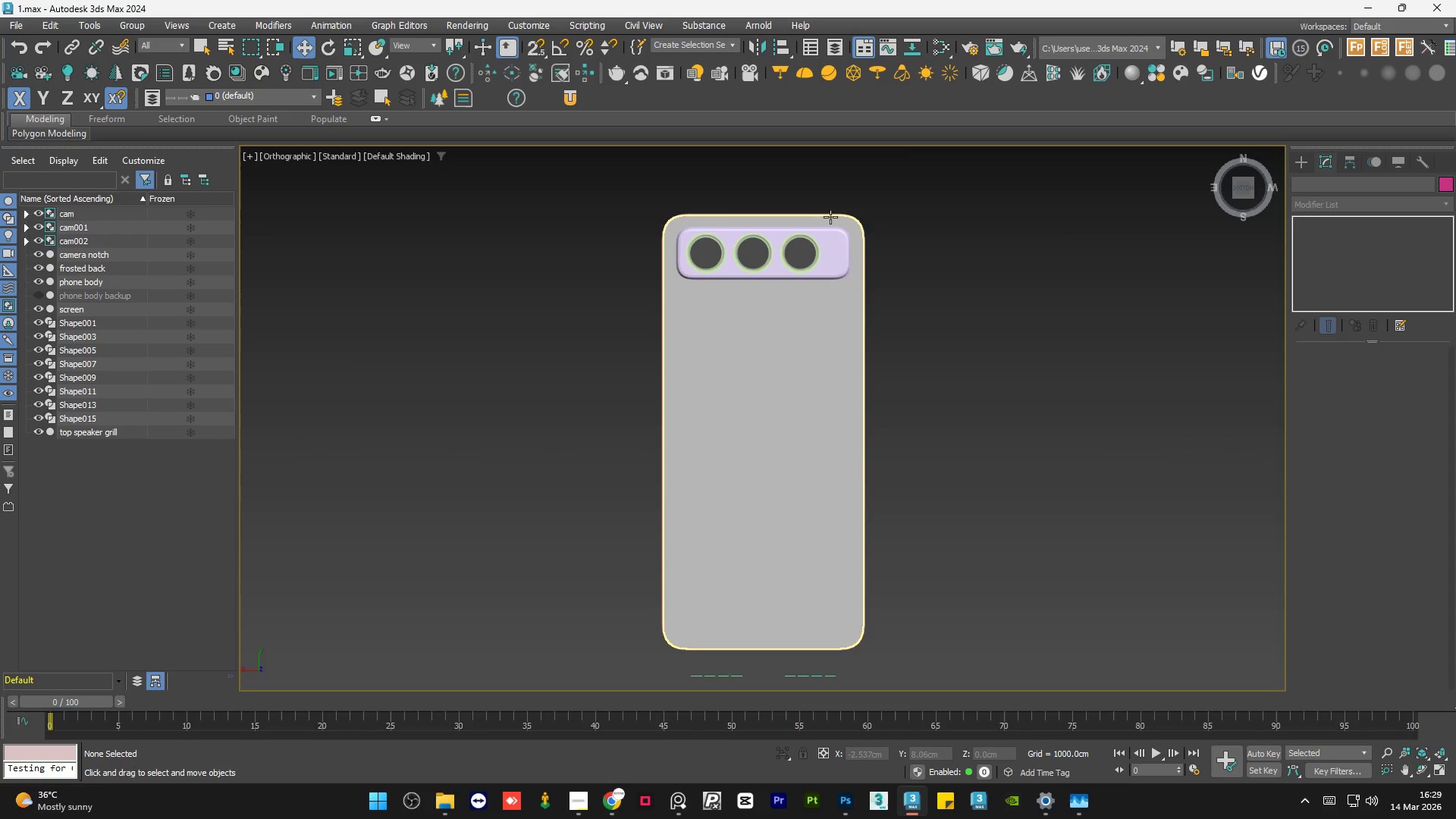 
scroll: coordinate [748, 257], scroll_direction: up, amount: 8.0
 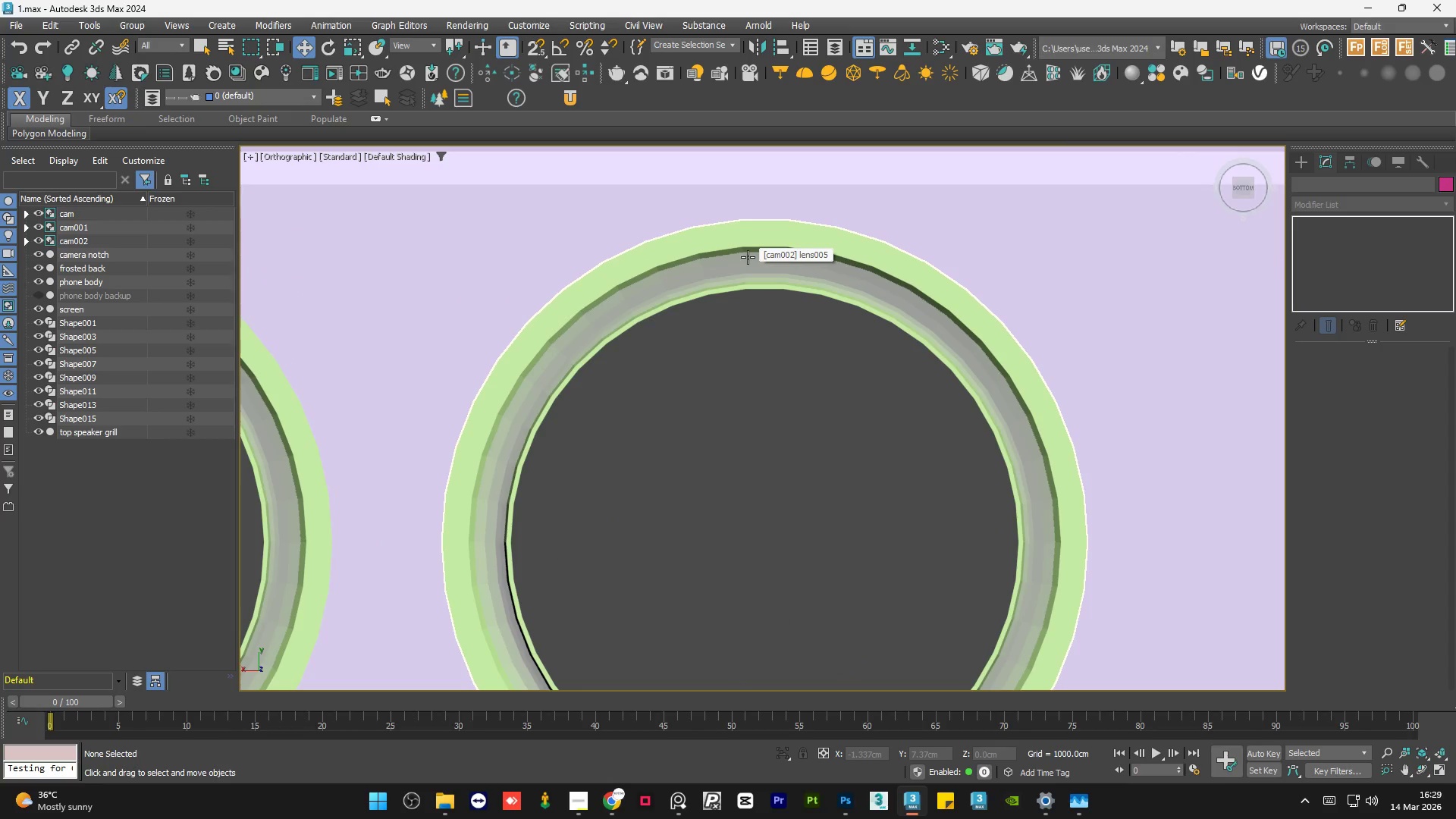 
scroll: coordinate [748, 257], scroll_direction: down, amount: 4.0
 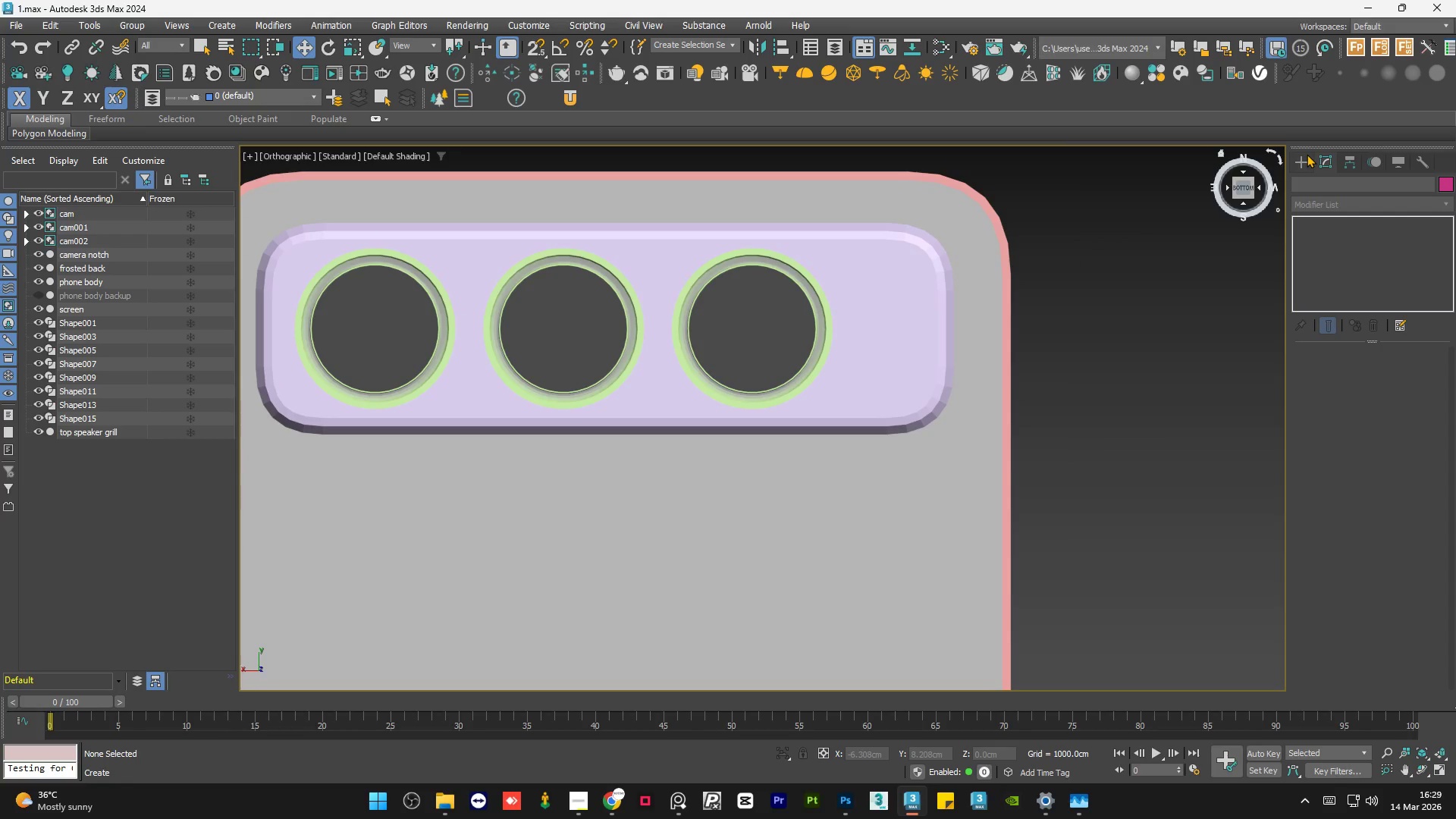 
left_click([1307, 155])
 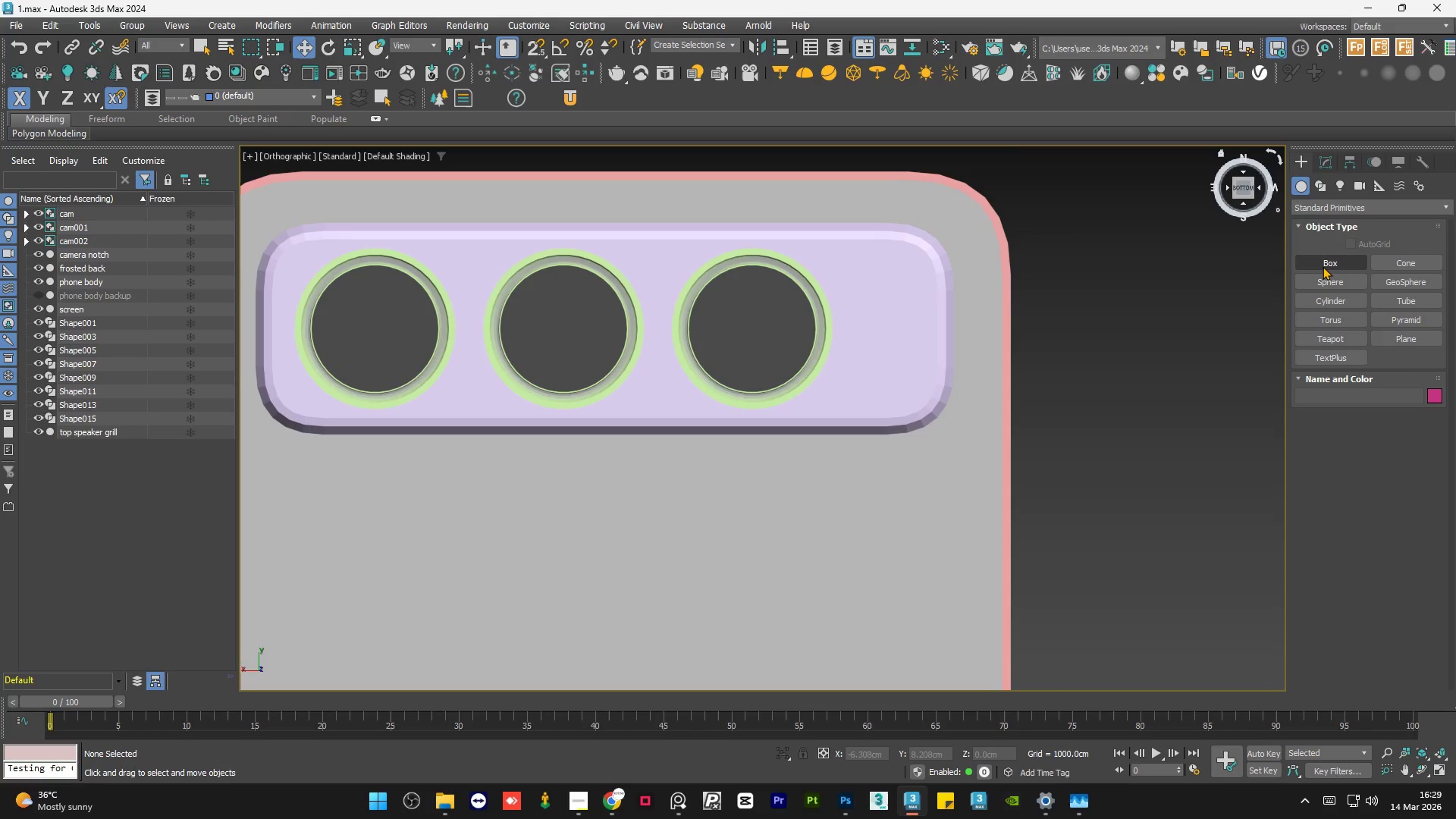 
left_click([1323, 266])
 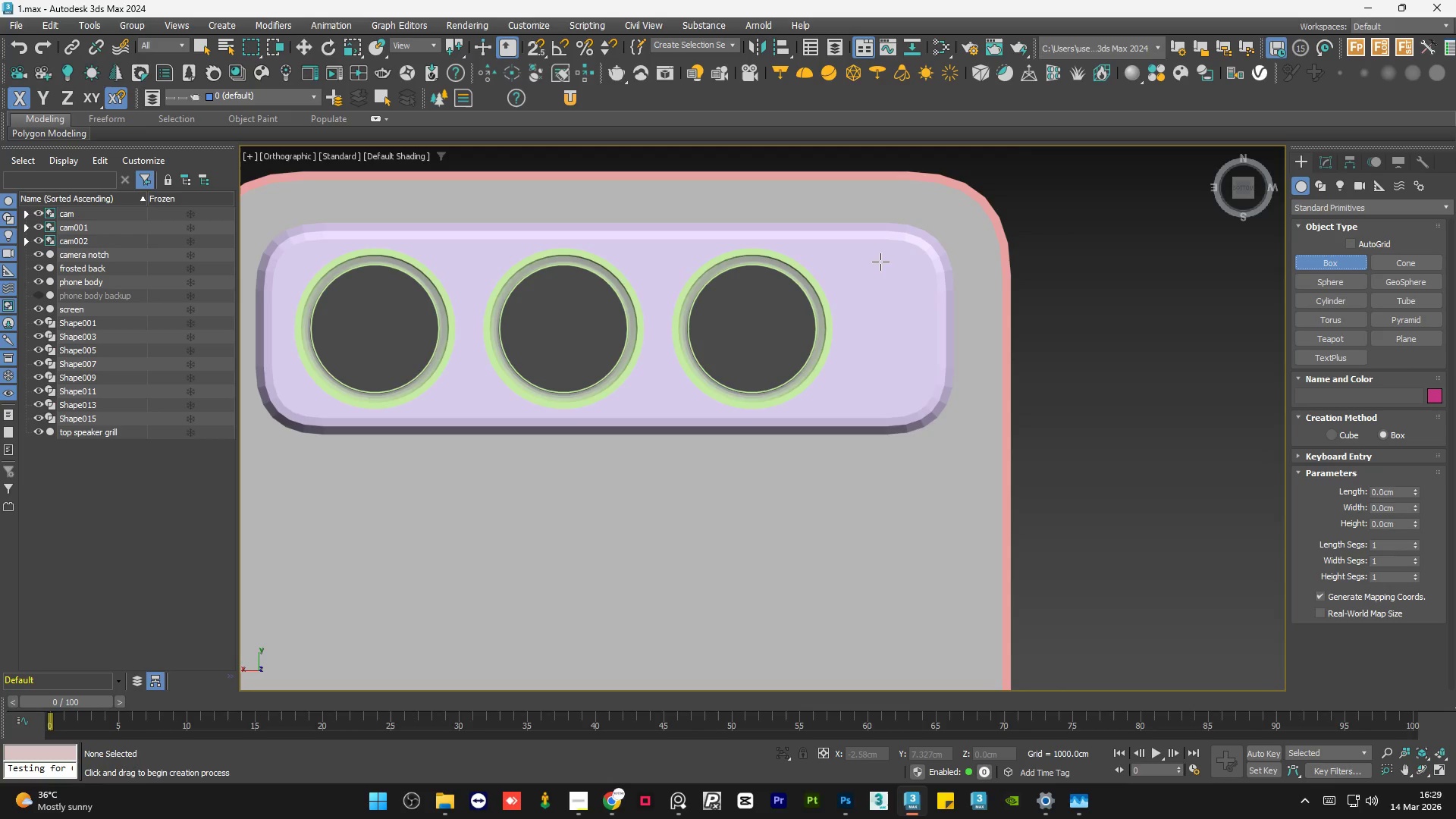 
left_click_drag(start_coordinate=[881, 265], to_coordinate=[907, 361])
 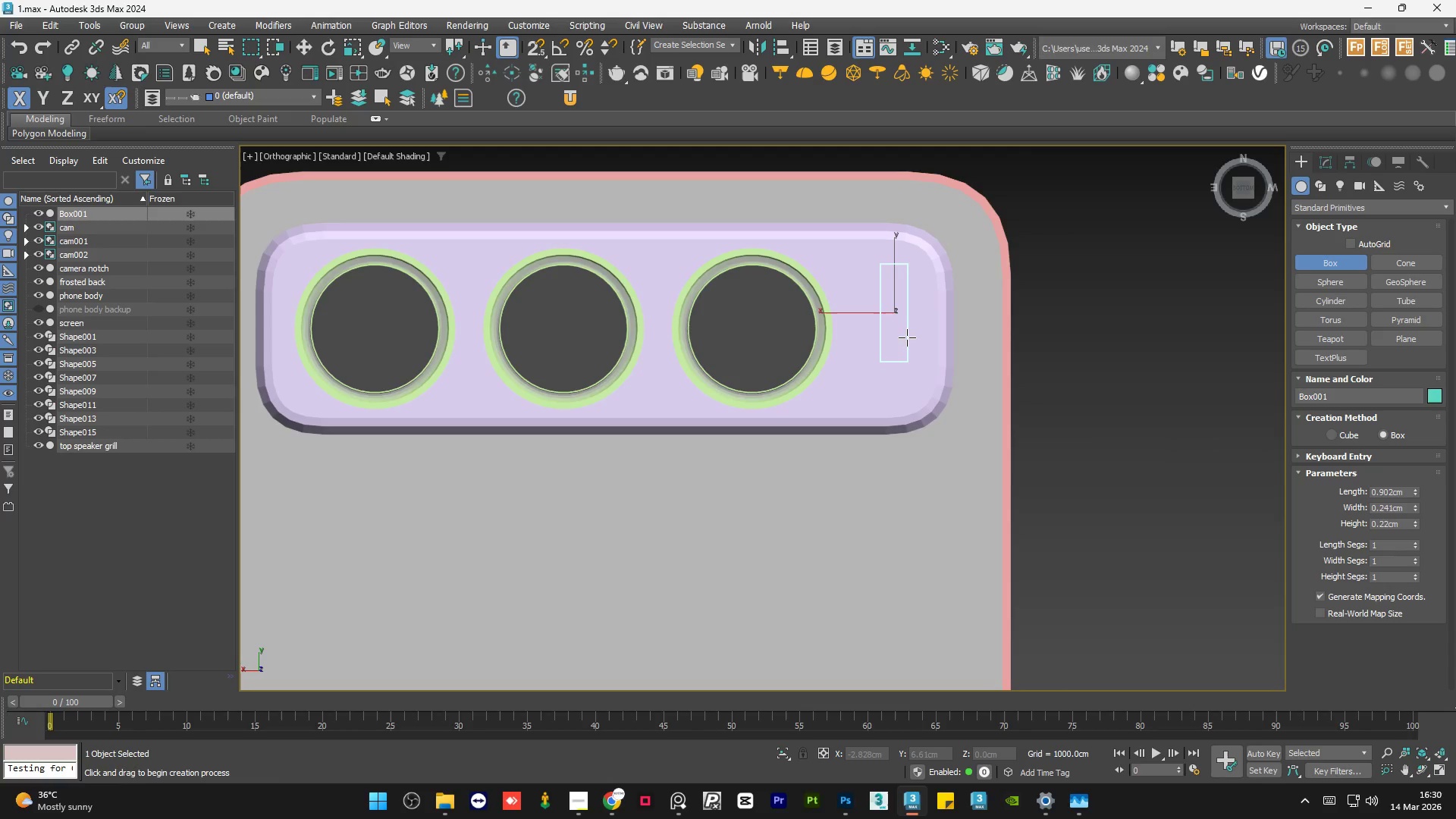 
left_click([908, 333])
 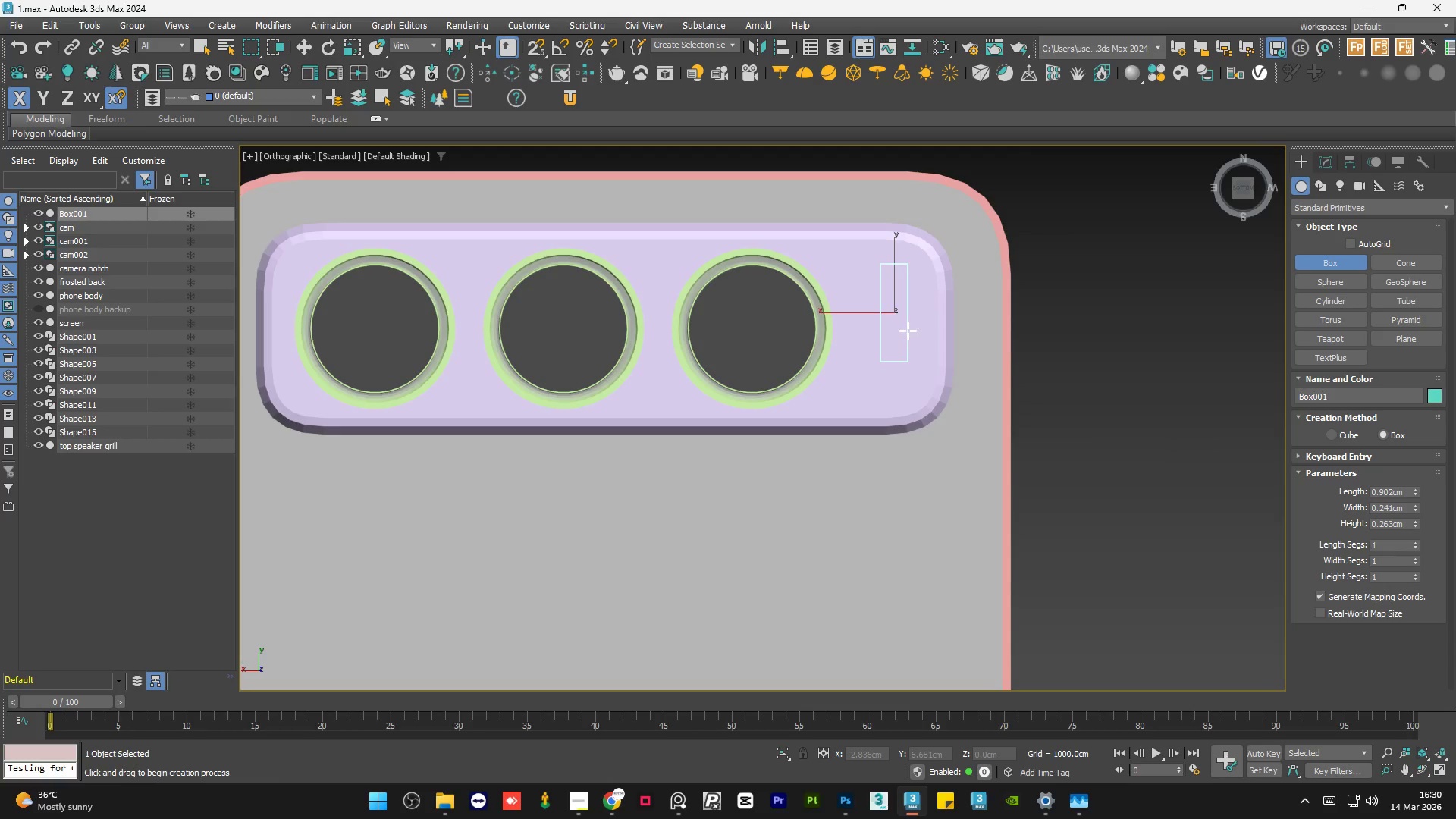 
key(W)
 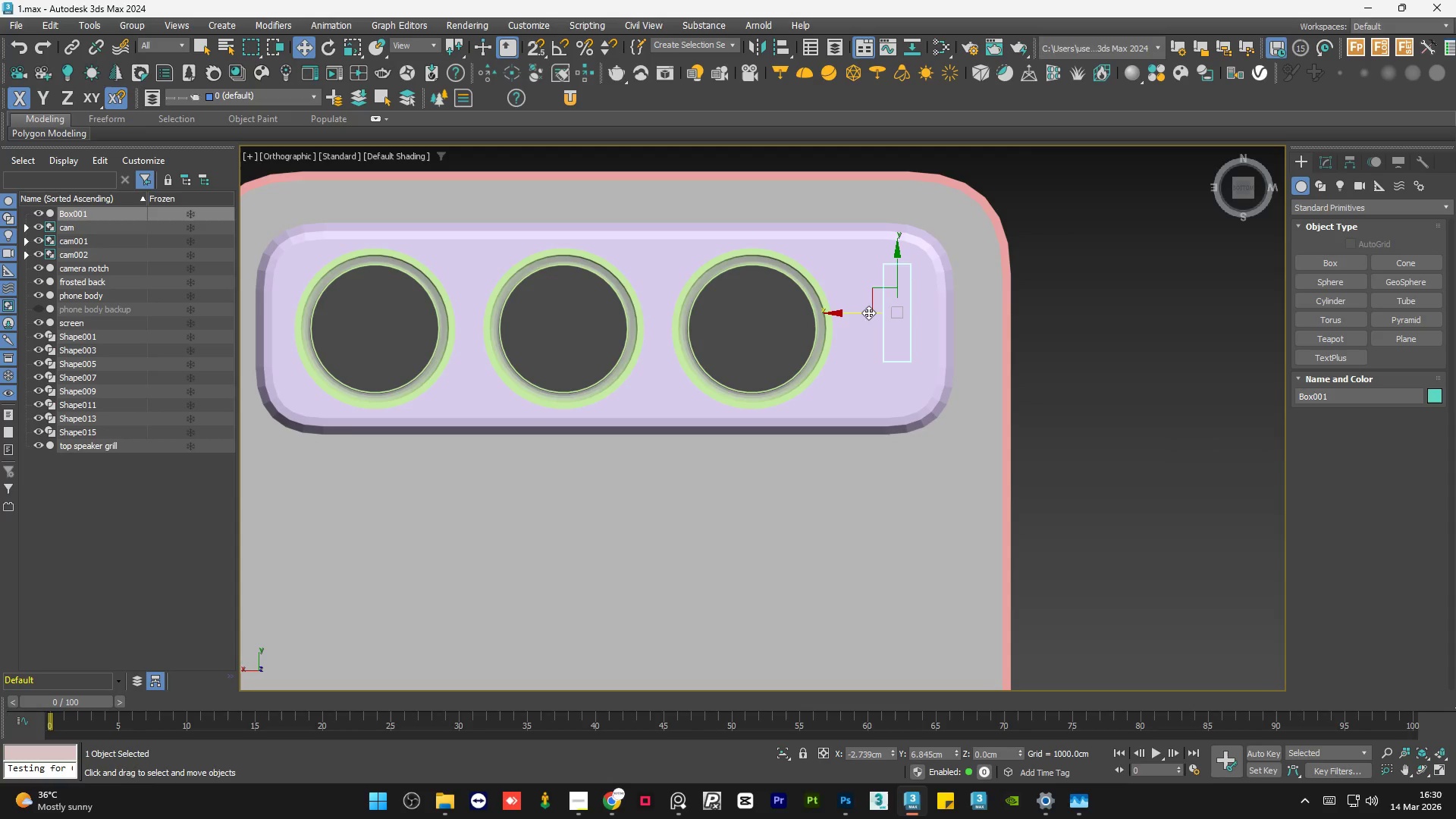 
hold_key(key=AltLeft, duration=0.91)
 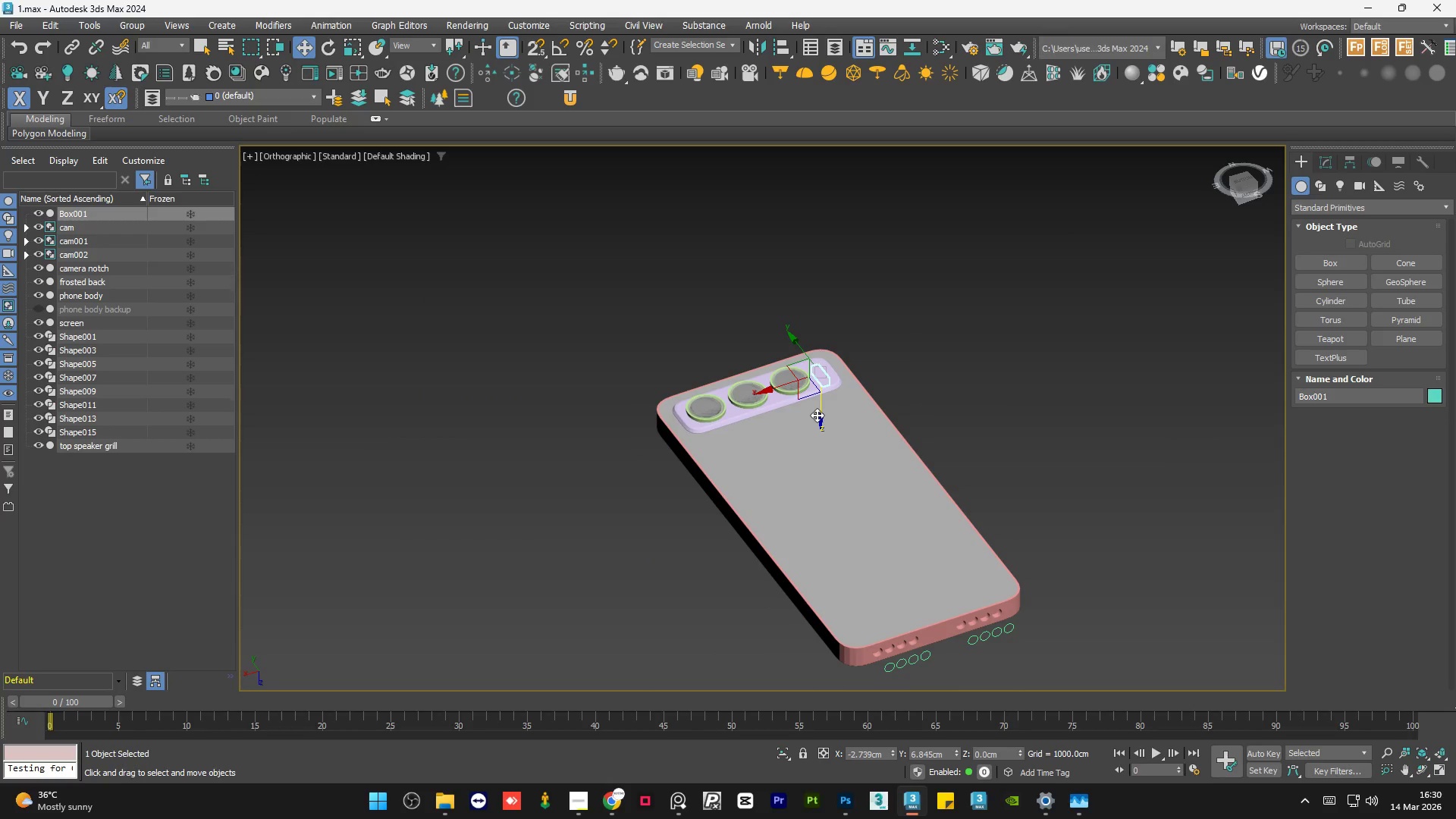 
scroll: coordinate [798, 397], scroll_direction: down, amount: 4.0
 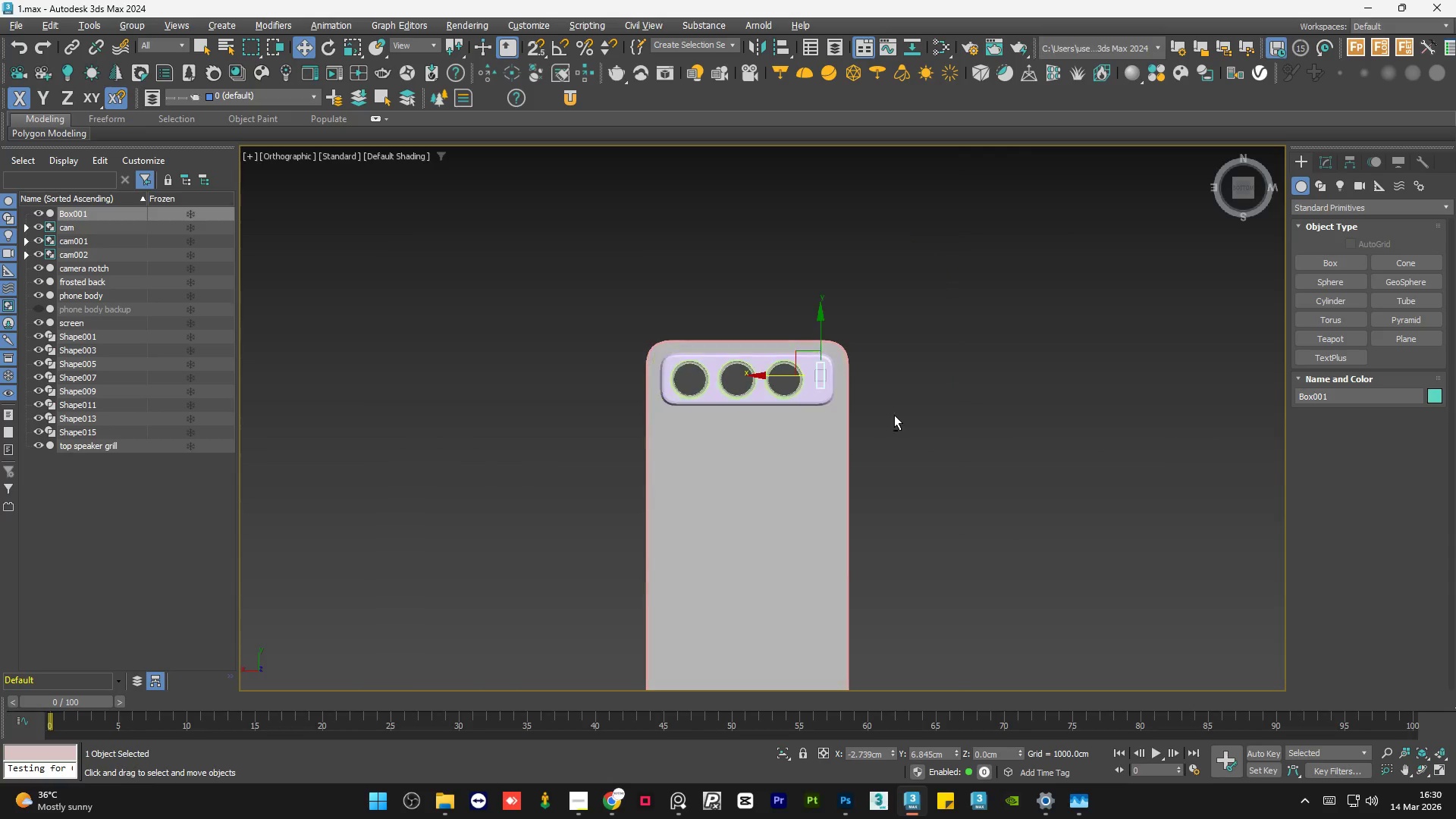 
left_click_drag(start_coordinate=[817, 415], to_coordinate=[821, 400])
 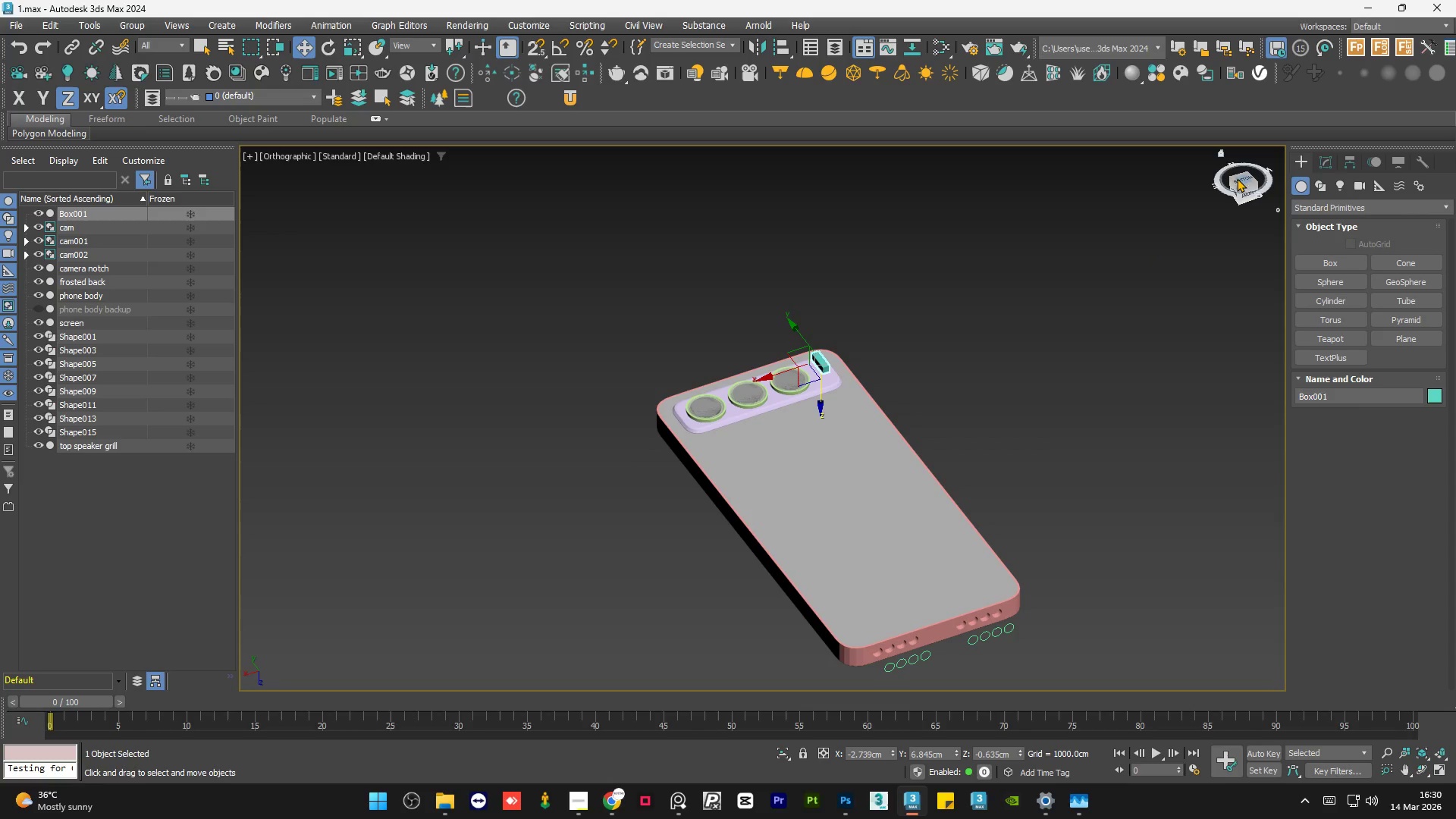 
left_click([1238, 178])
 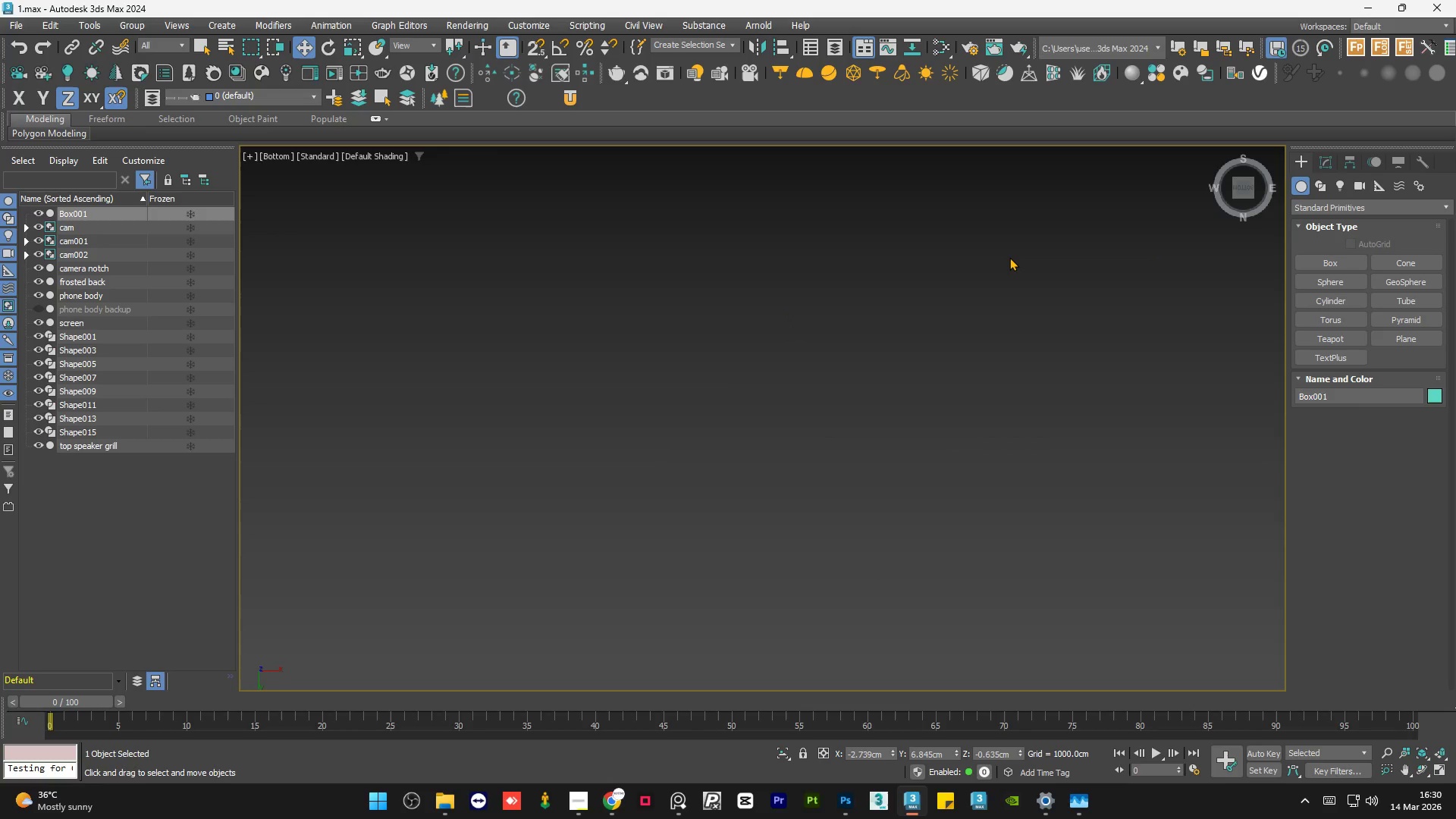 
key(Z)
 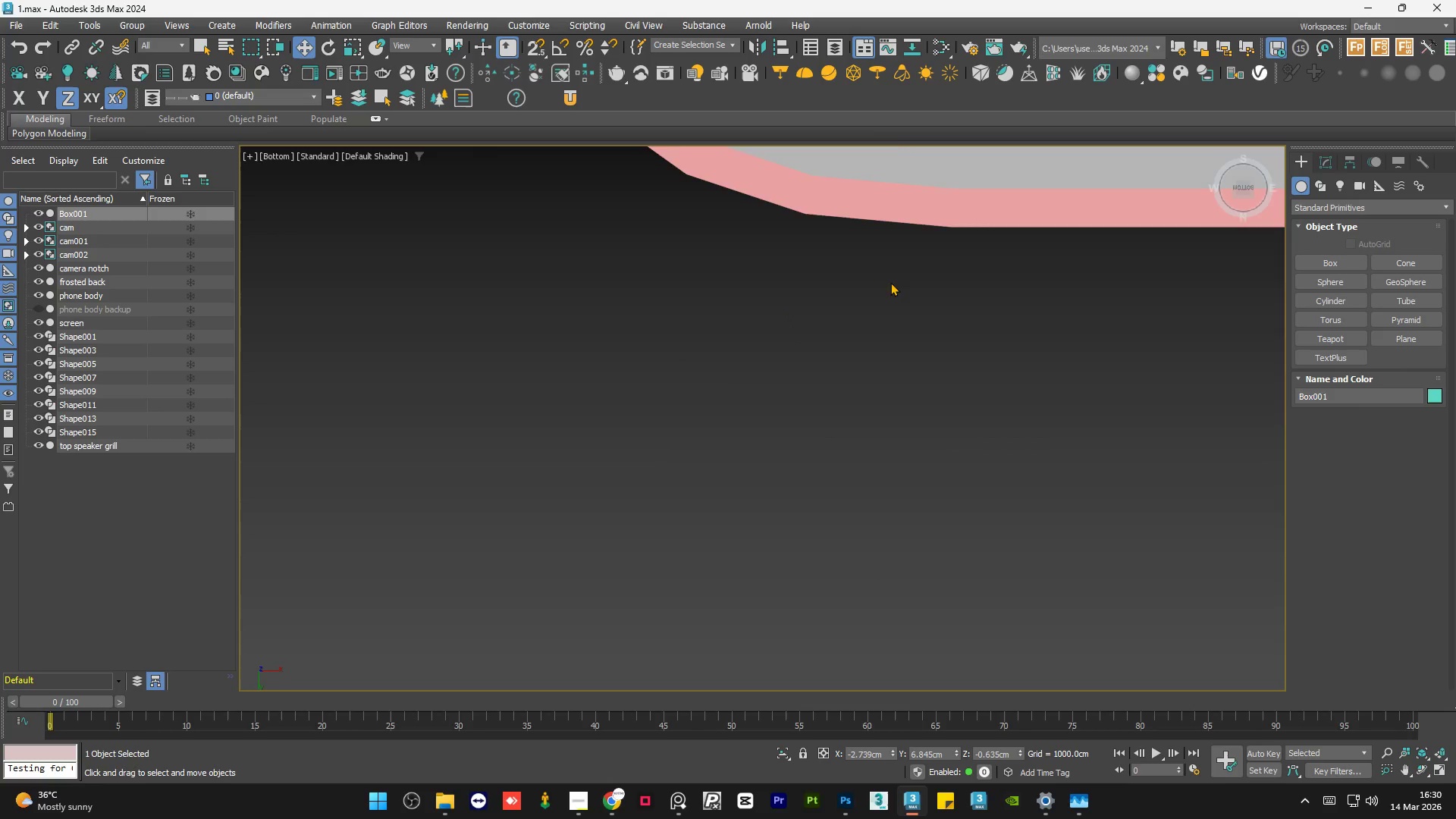 
scroll: coordinate [648, 376], scroll_direction: down, amount: 3.0
 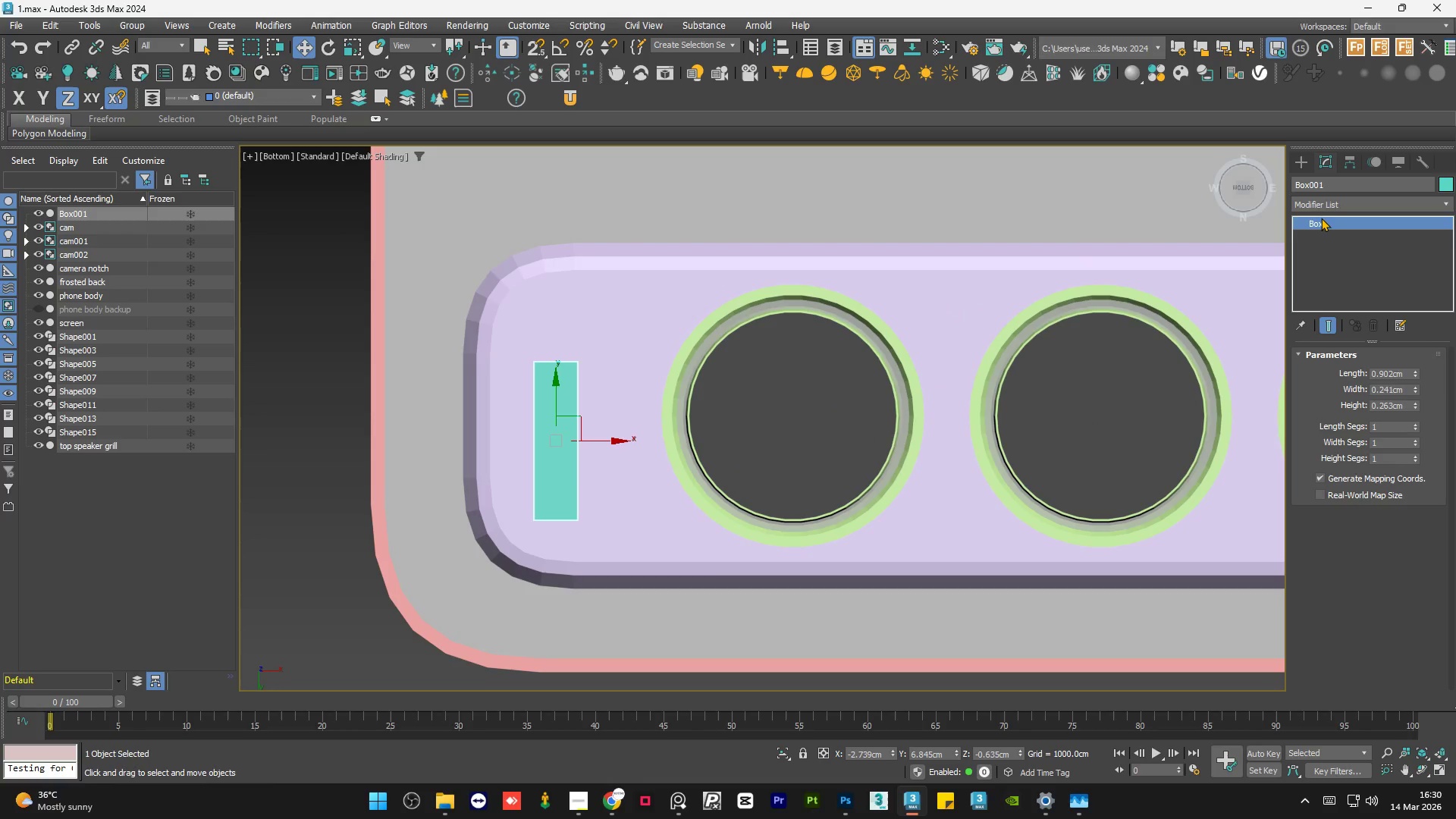 
hold_key(key=AltLeft, duration=1.51)
 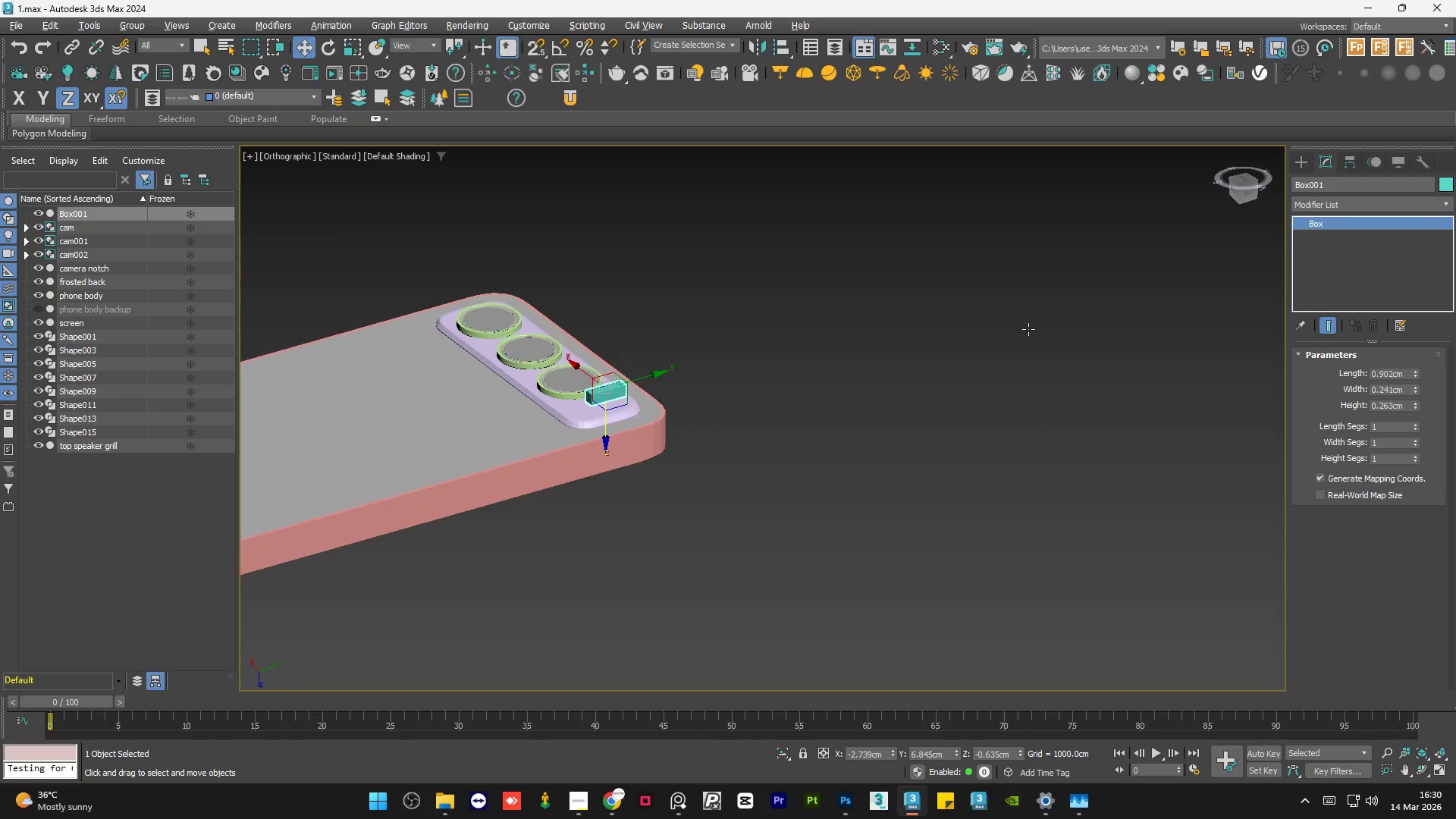 
scroll: coordinate [628, 389], scroll_direction: down, amount: 4.0
 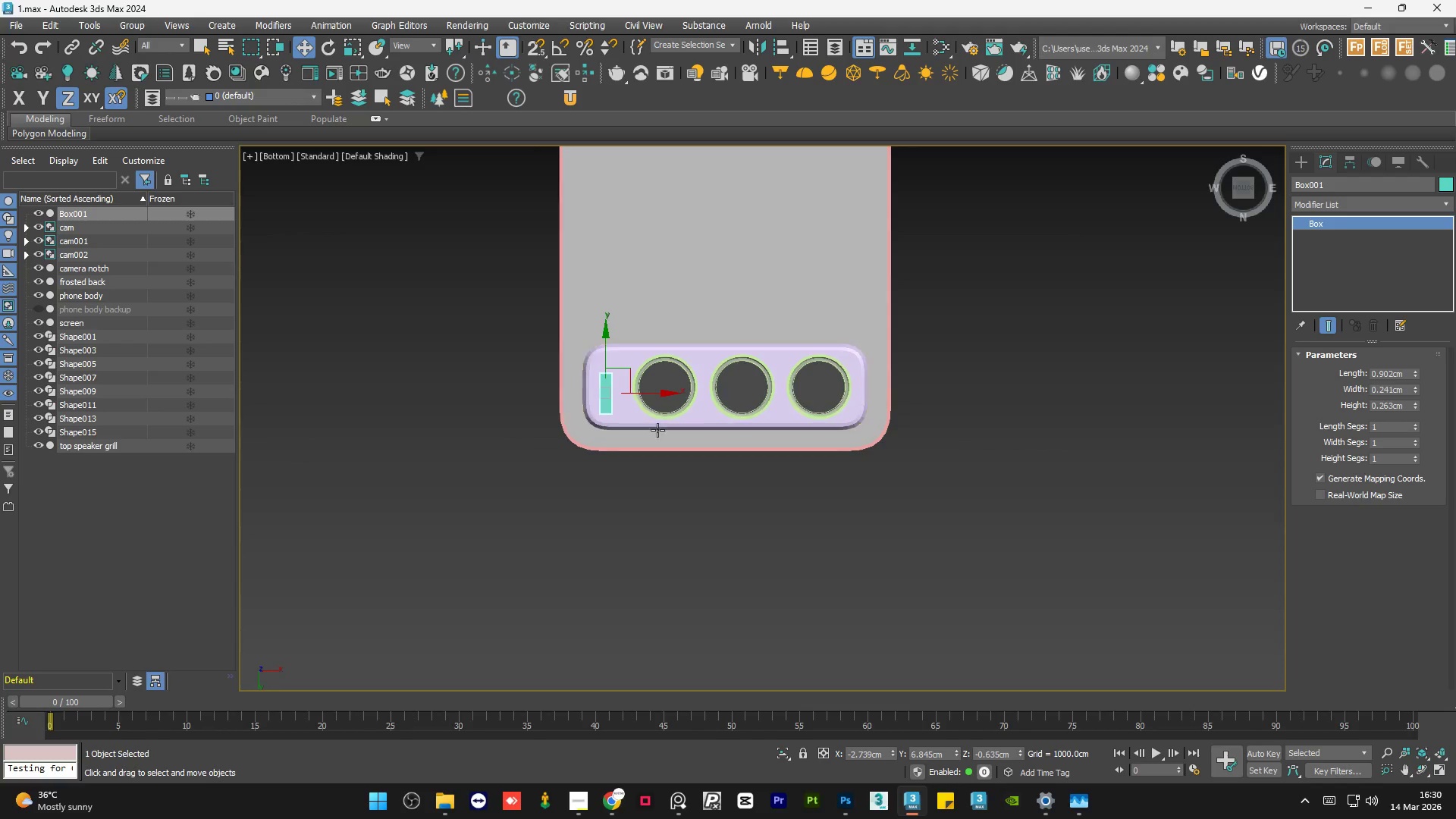 
hold_key(key=AltLeft, duration=0.84)
 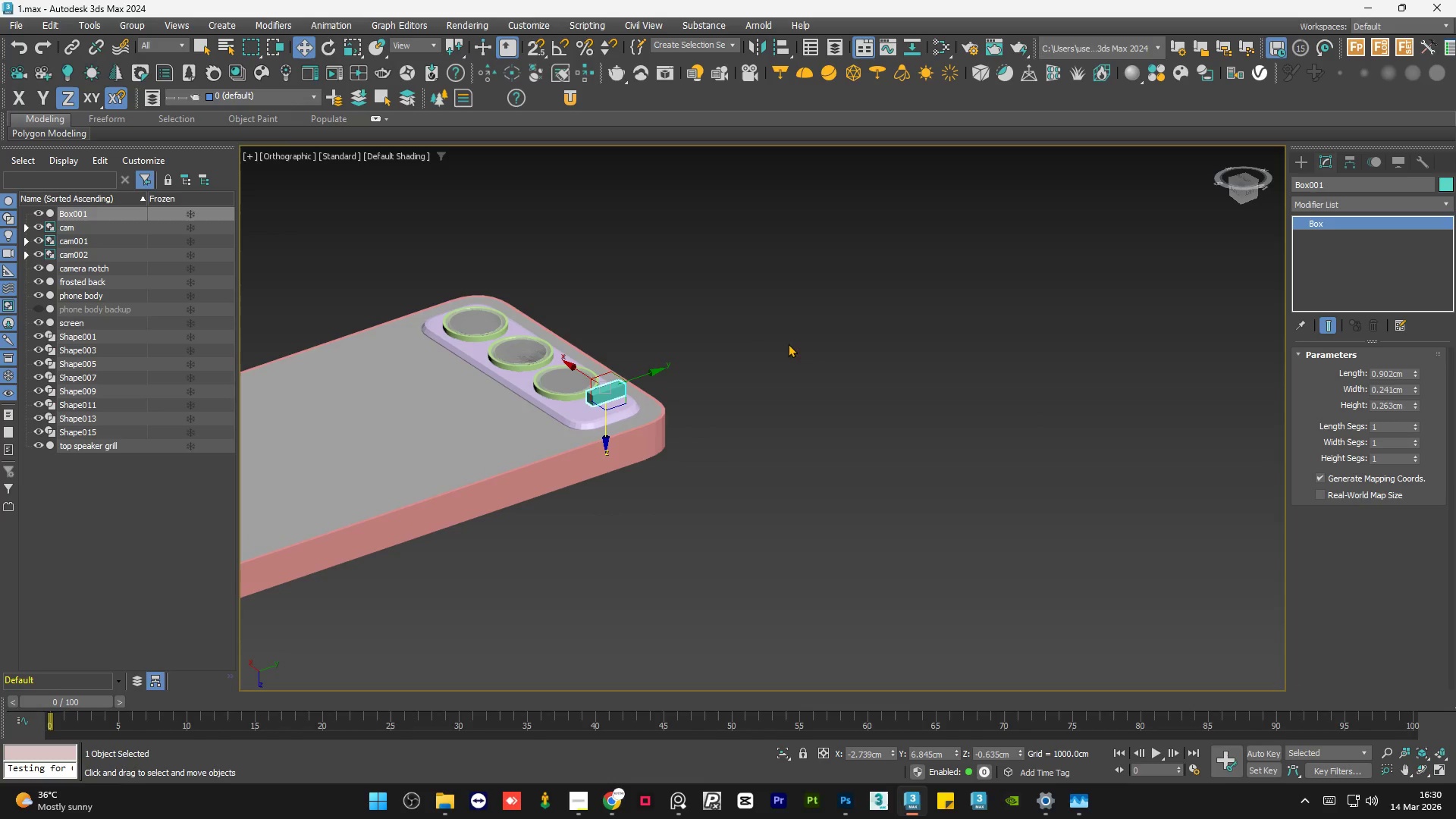 
hold_key(key=AltLeft, duration=1.5)
 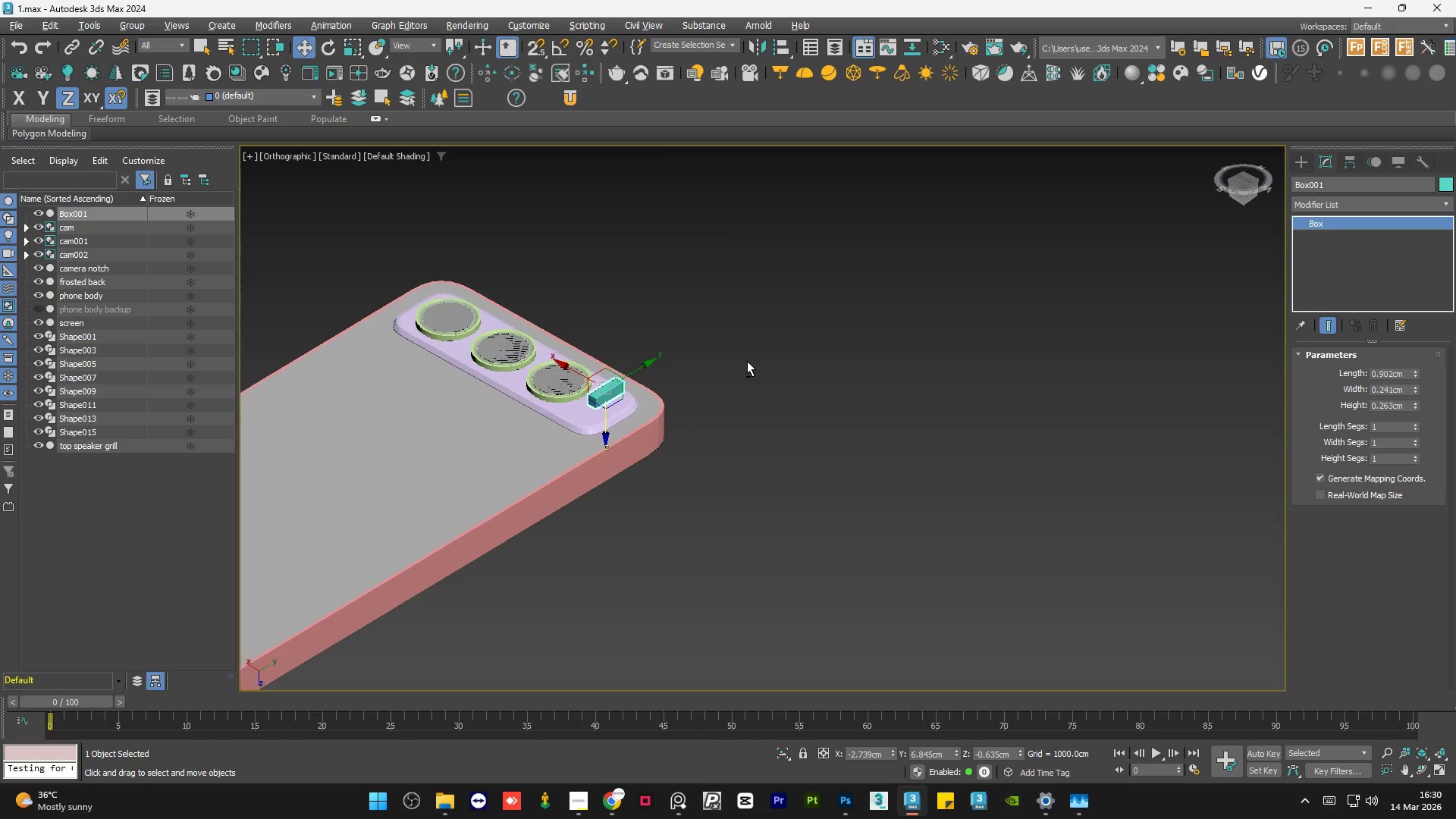 
hold_key(key=AltLeft, duration=0.67)
 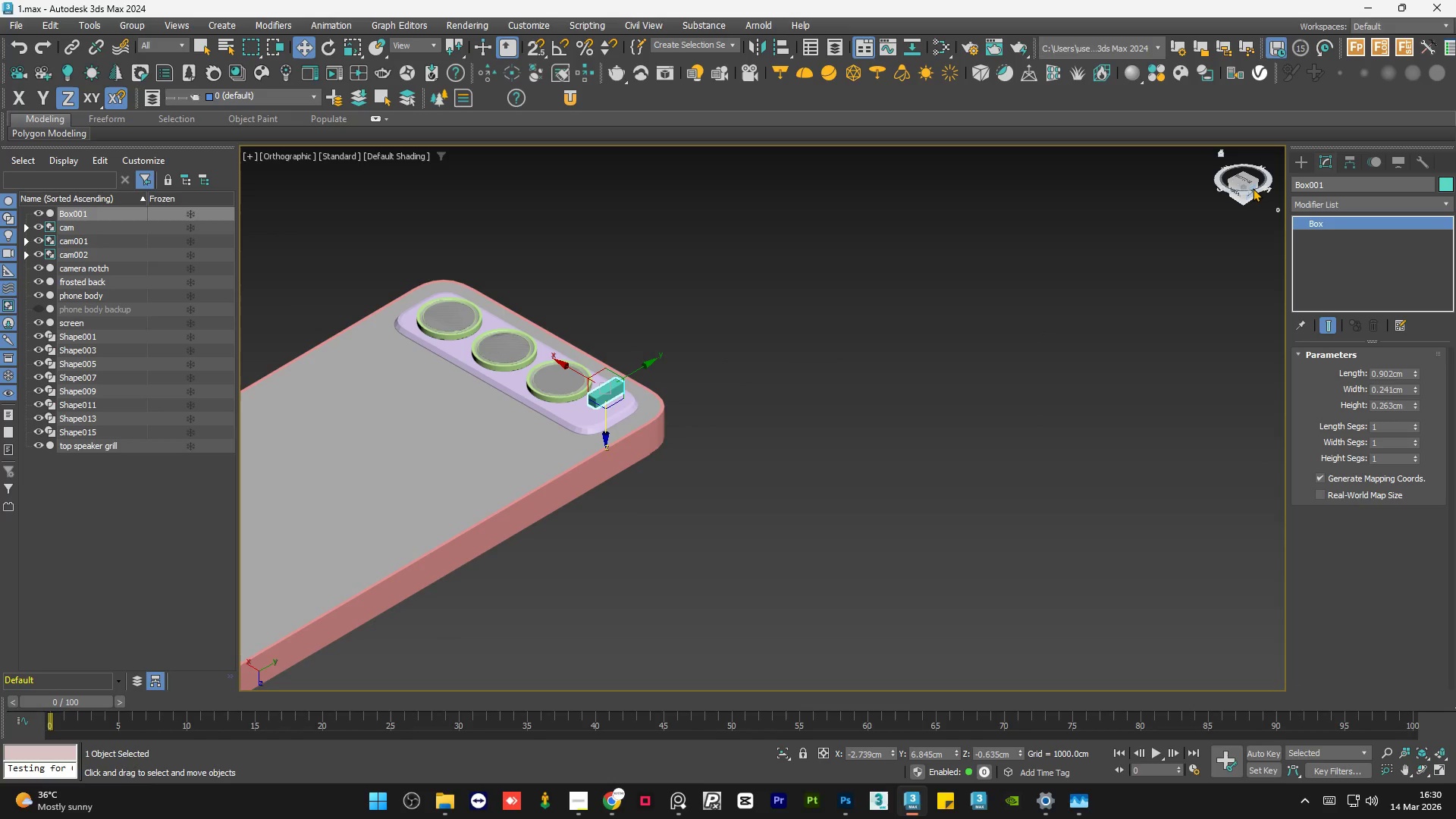 
left_click([1253, 188])
 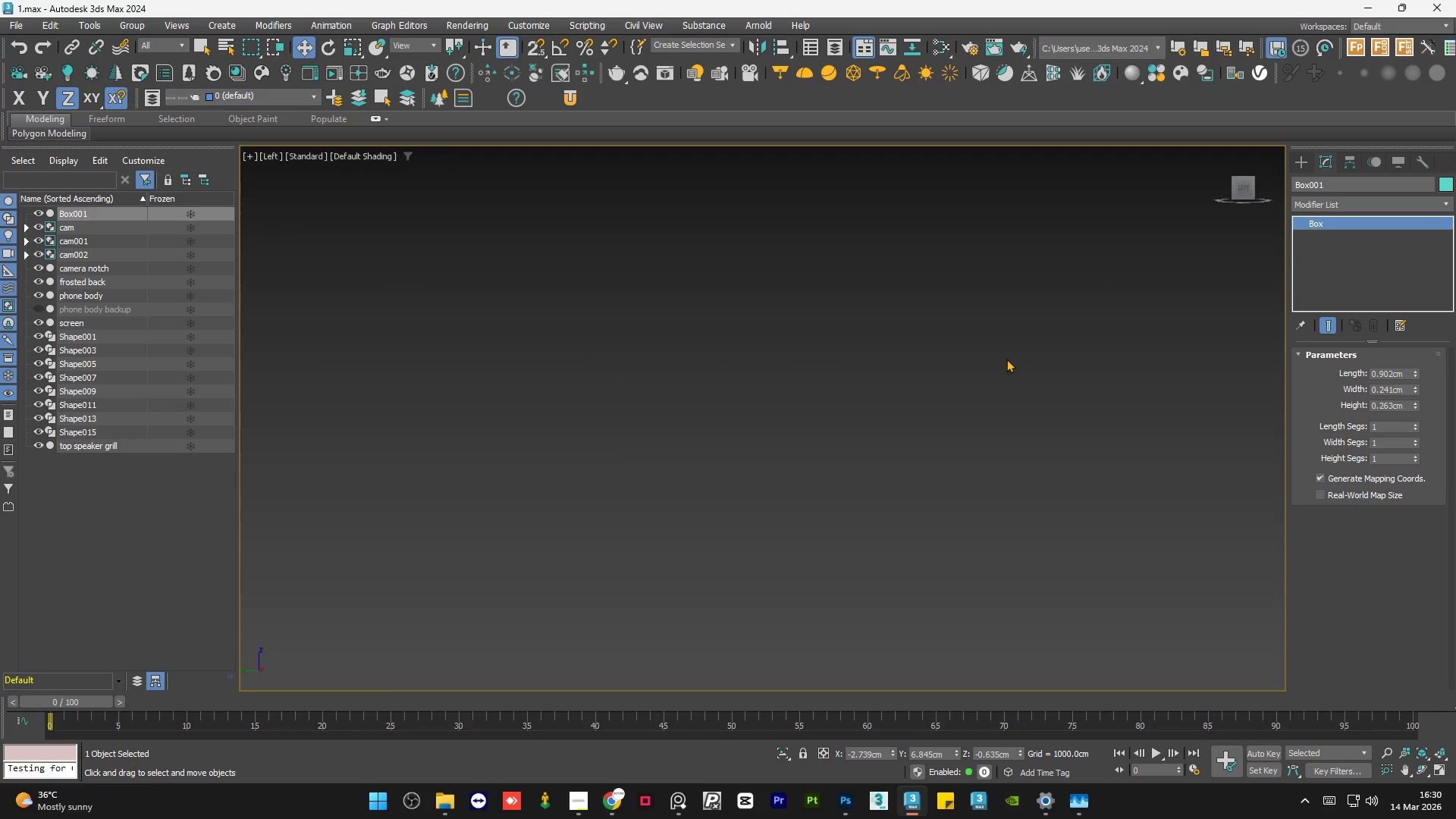 
type(zz)
 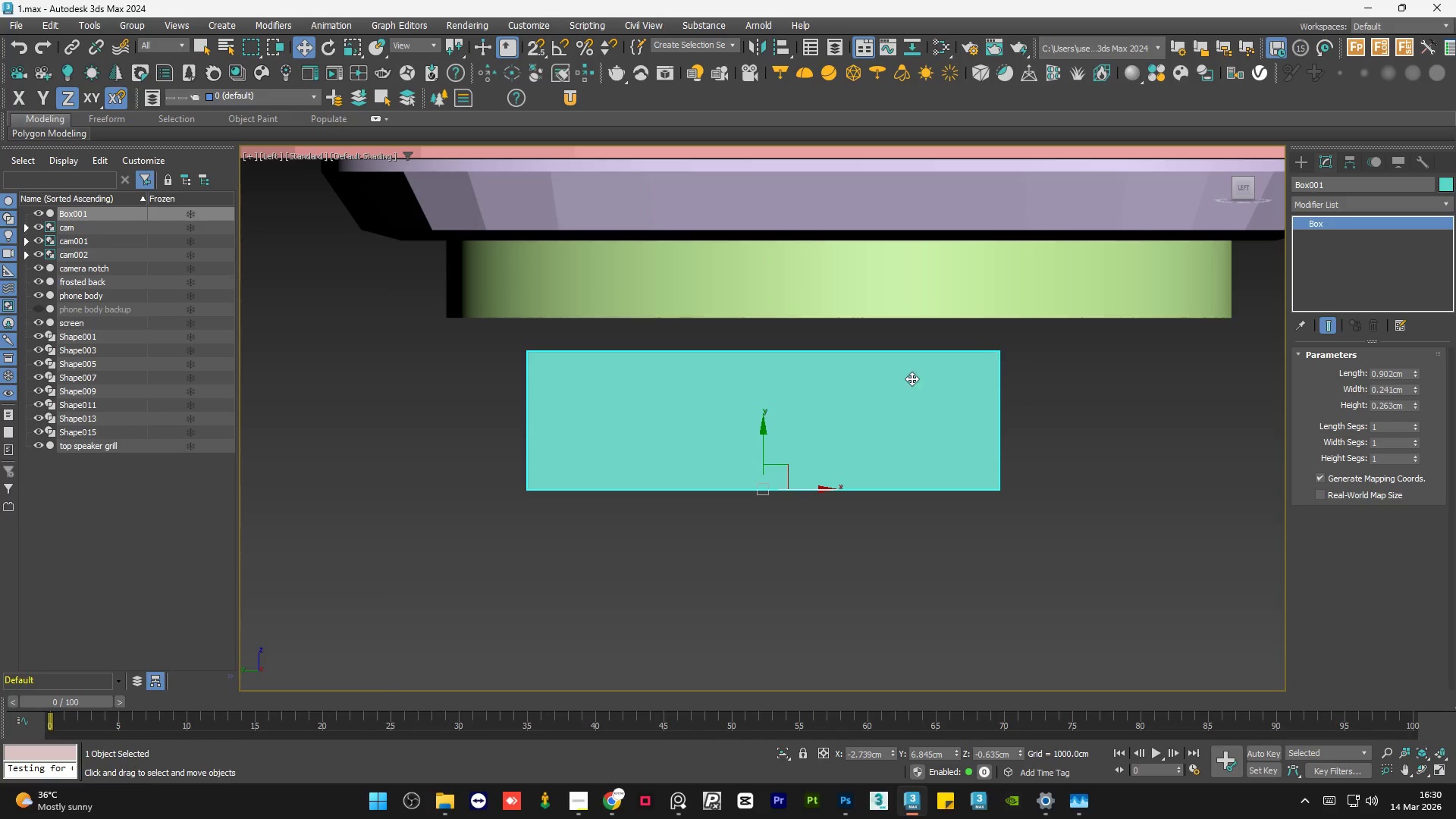 
scroll: coordinate [805, 428], scroll_direction: down, amount: 2.0
 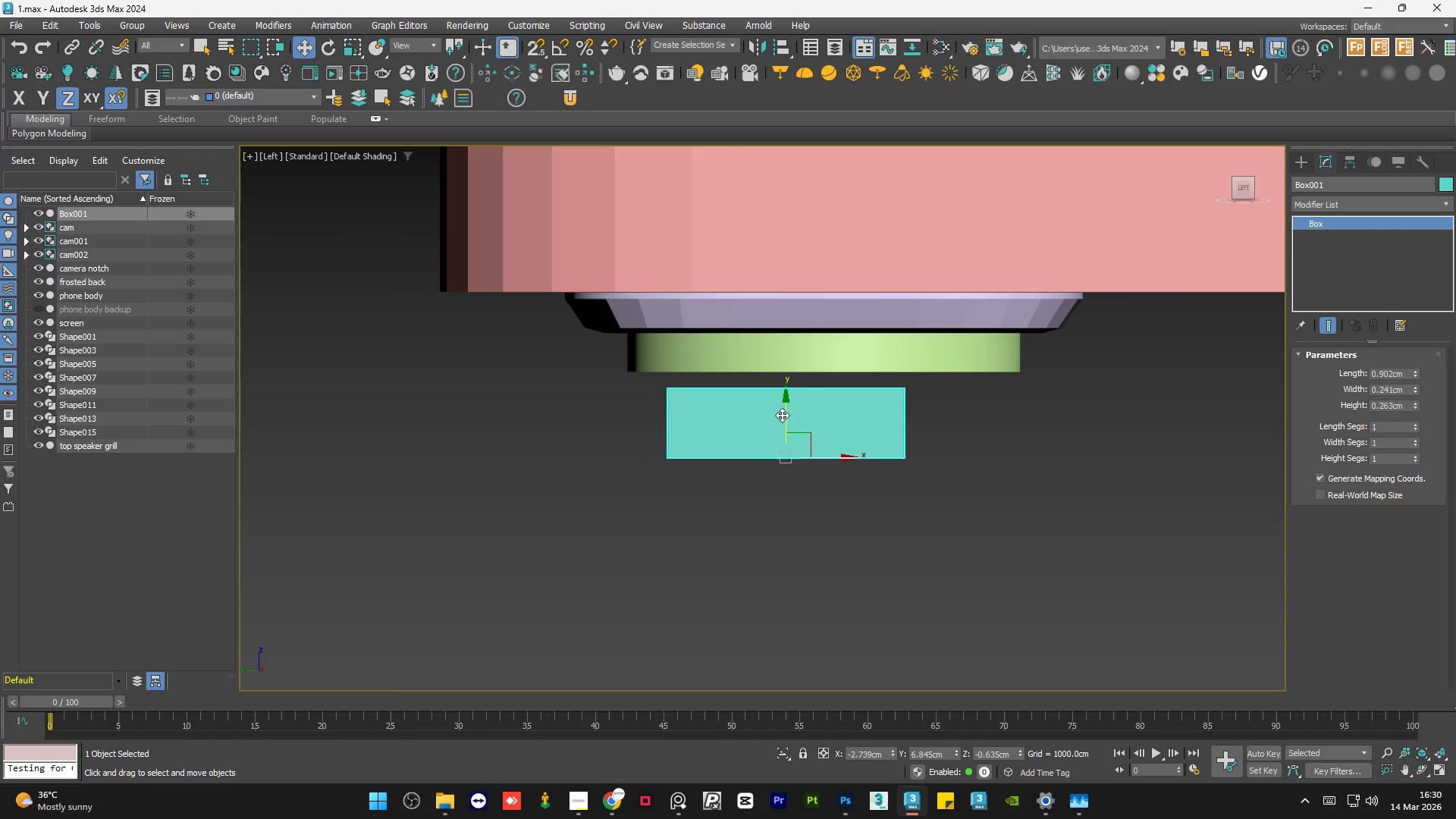 
left_click_drag(start_coordinate=[782, 412], to_coordinate=[787, 404])
 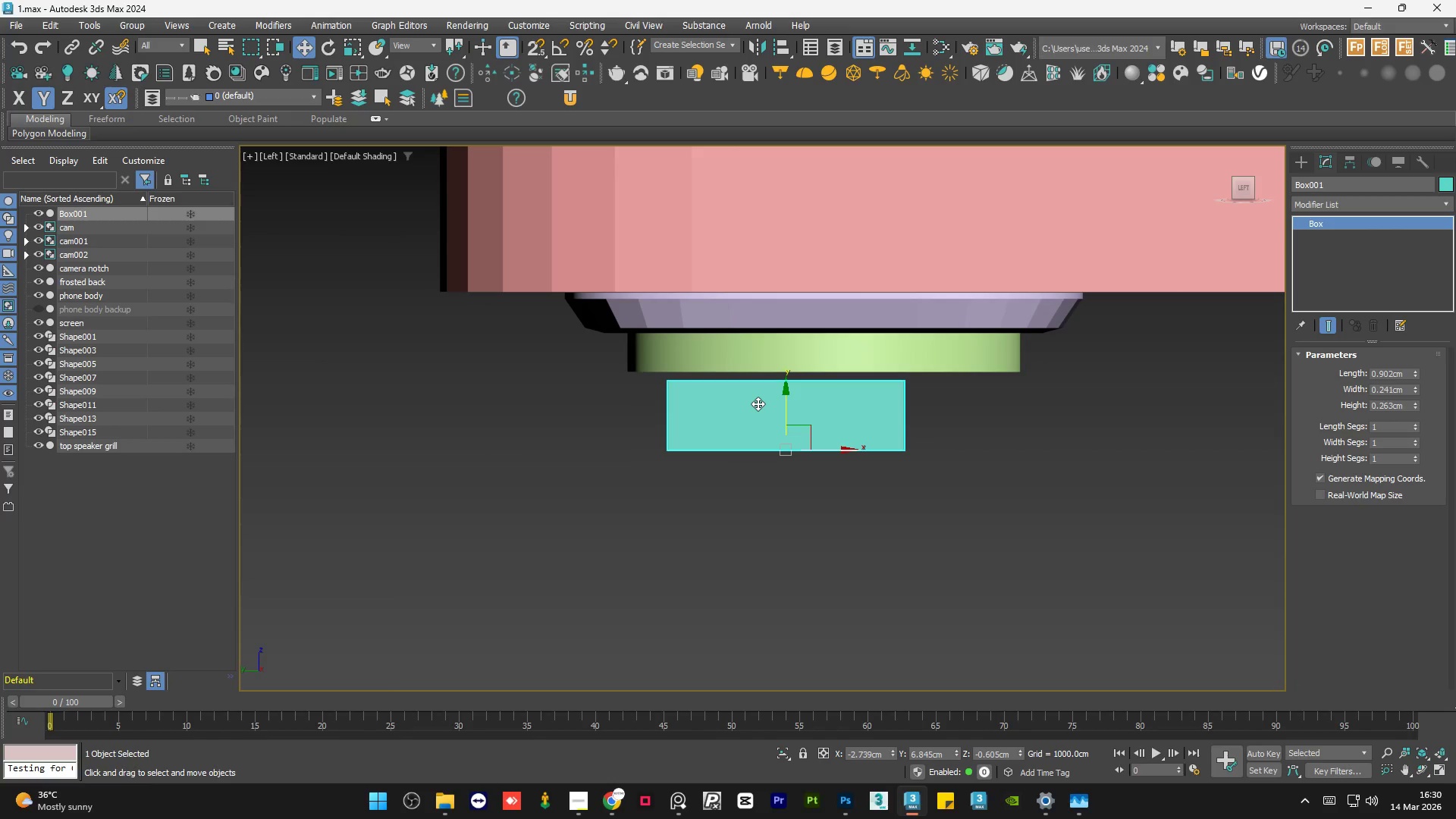 
key(S)
 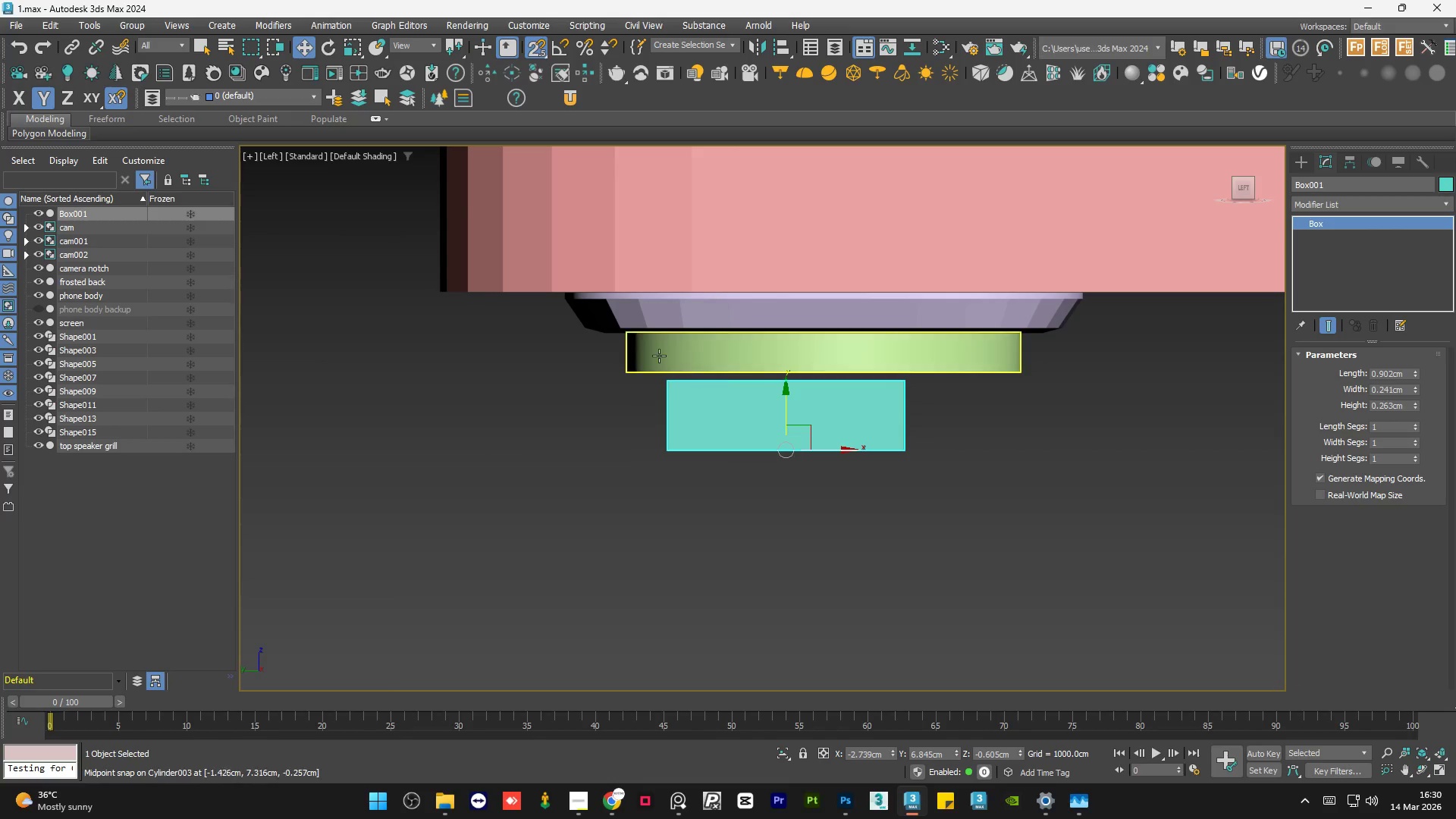 
scroll: coordinate [651, 353], scroll_direction: up, amount: 4.0
 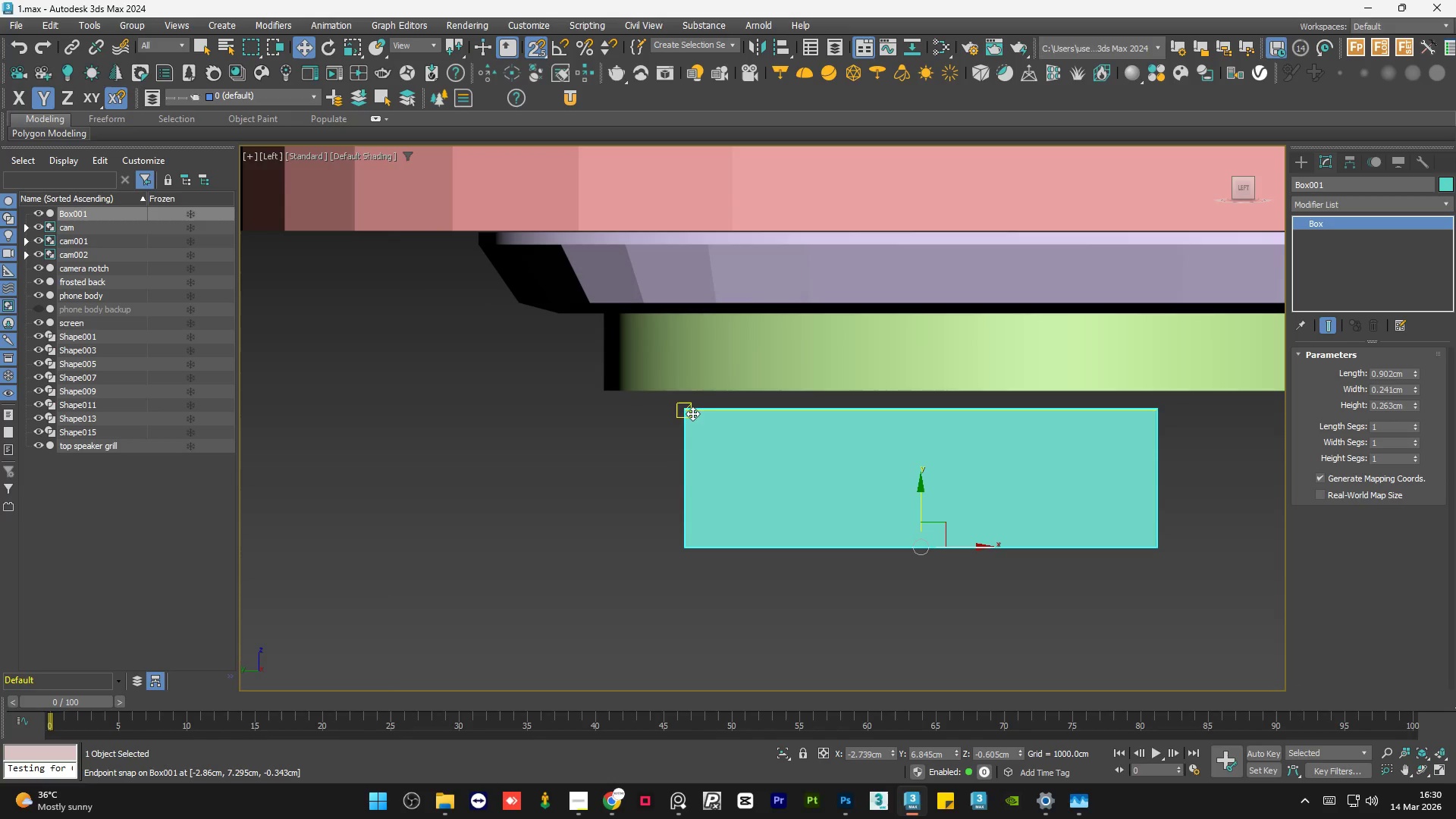 
left_click_drag(start_coordinate=[692, 413], to_coordinate=[568, 323])
 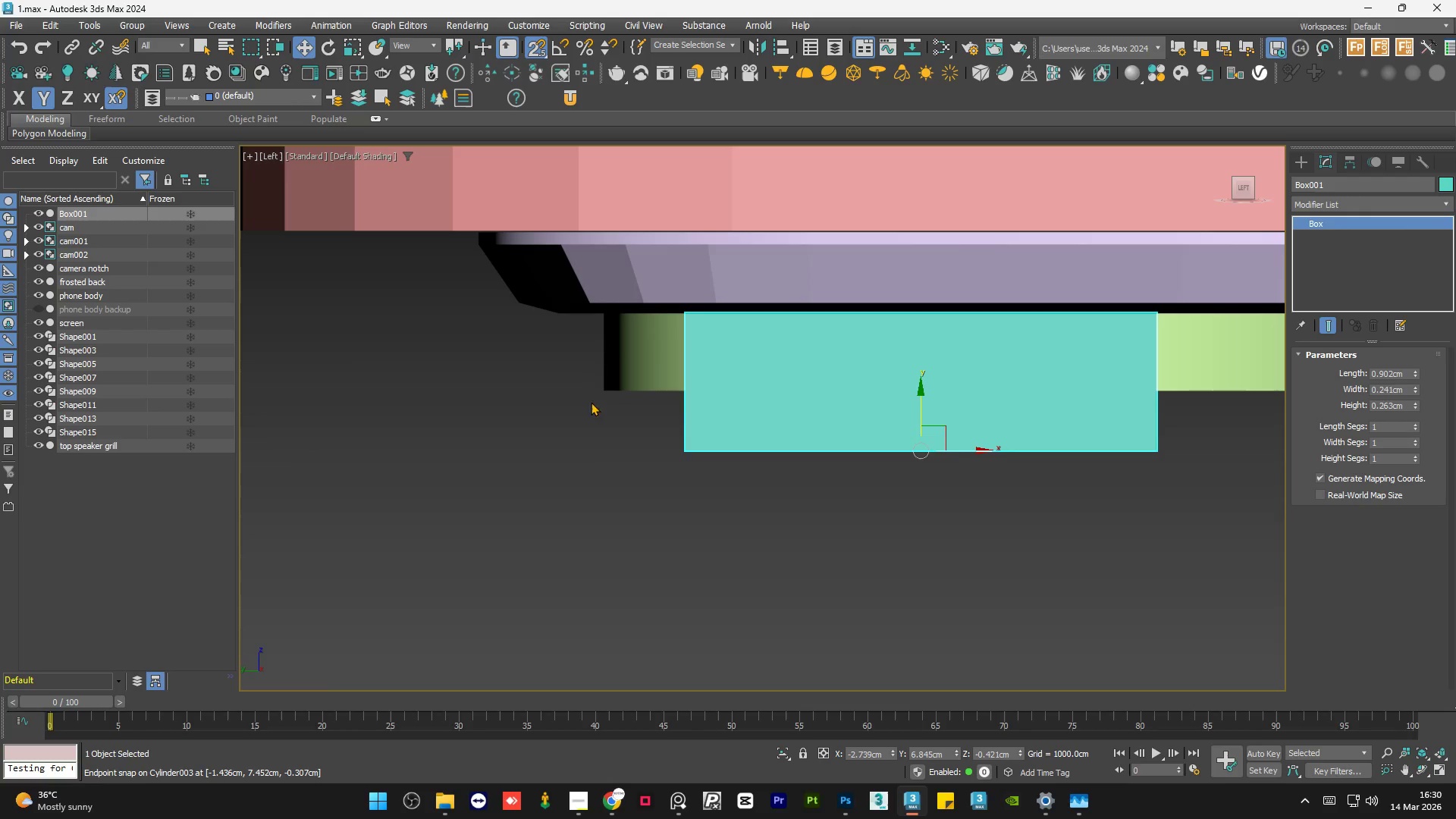 
key(S)
 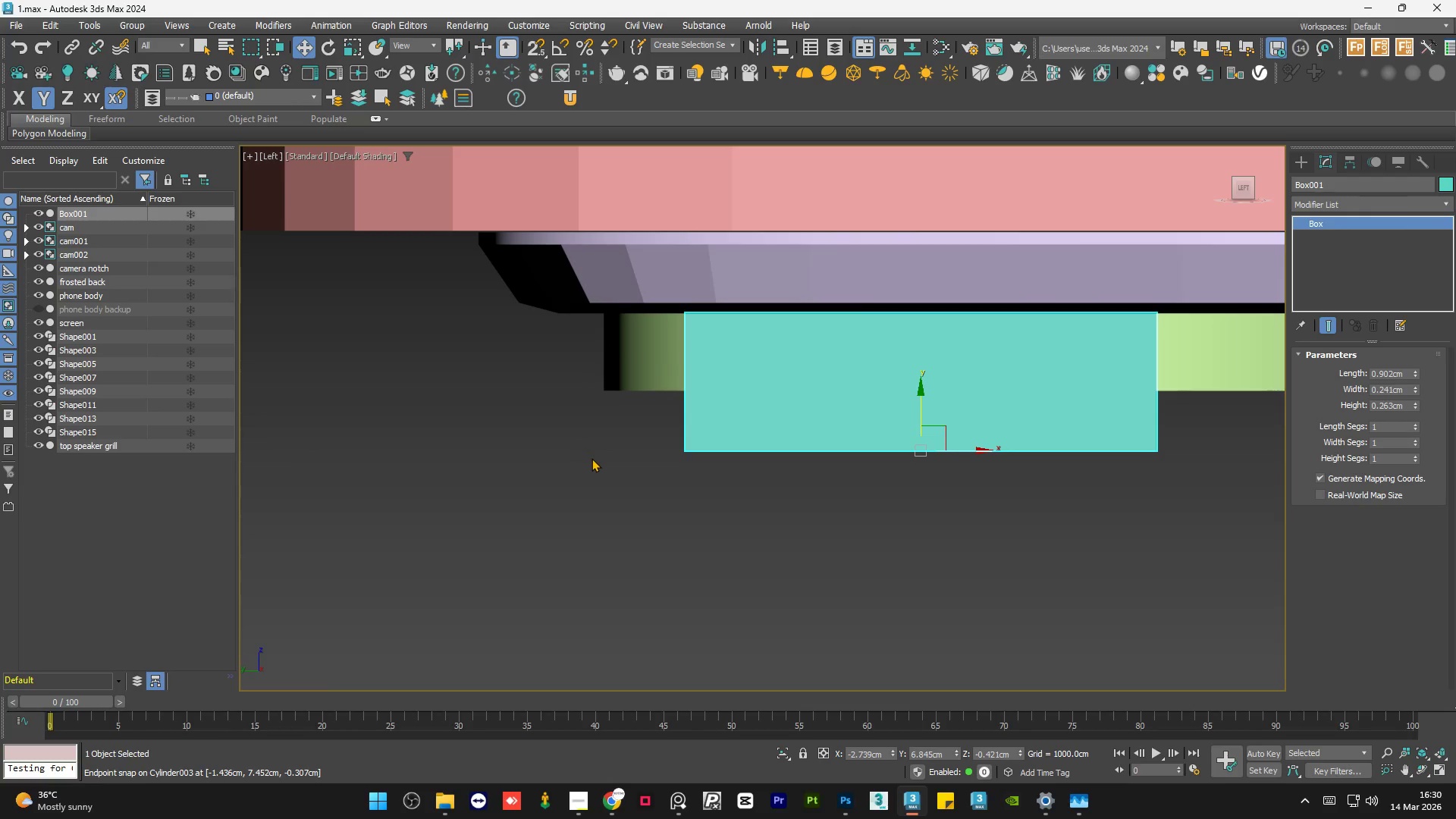 
left_click([592, 459])
 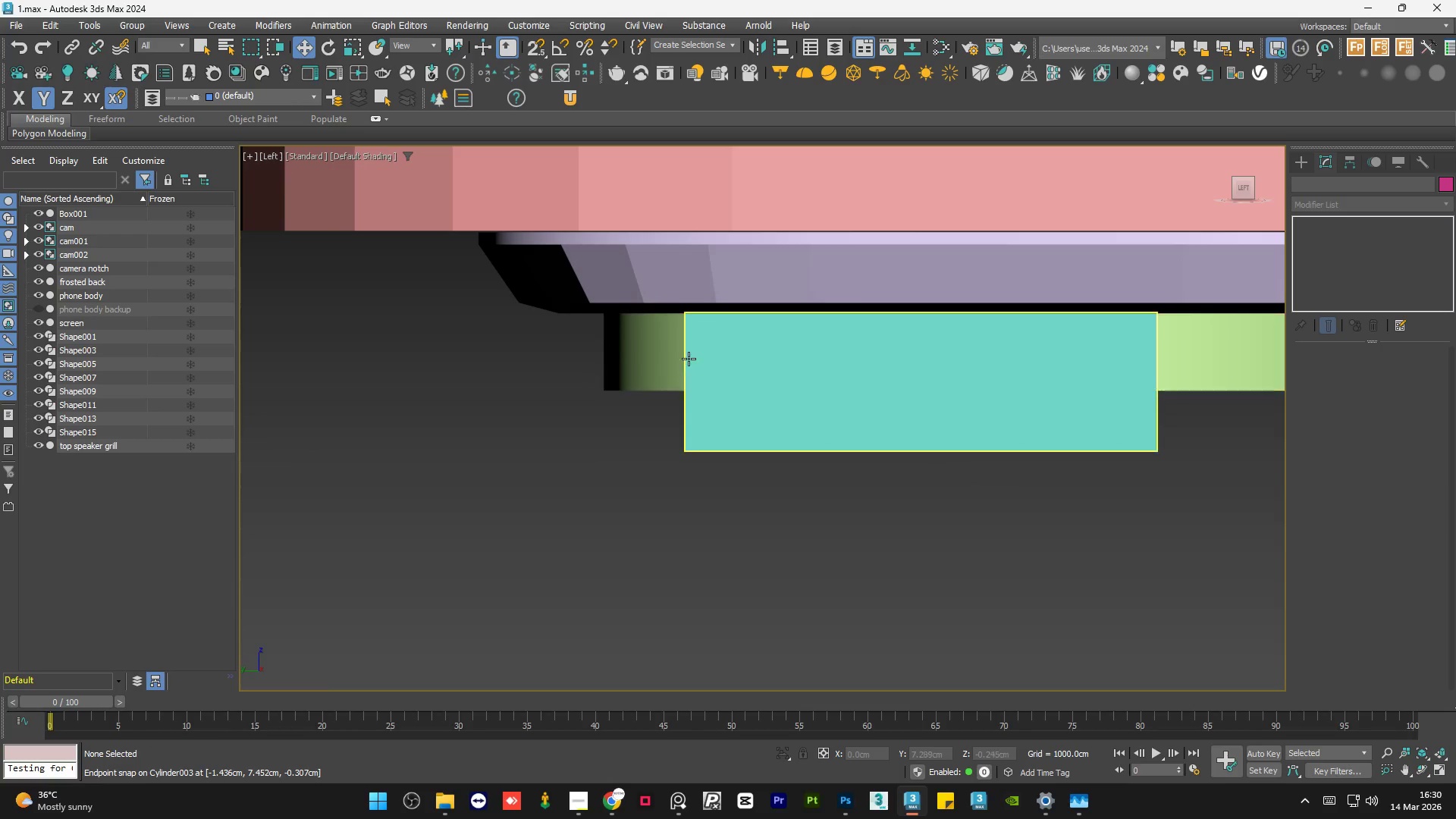 
left_click([624, 497])
 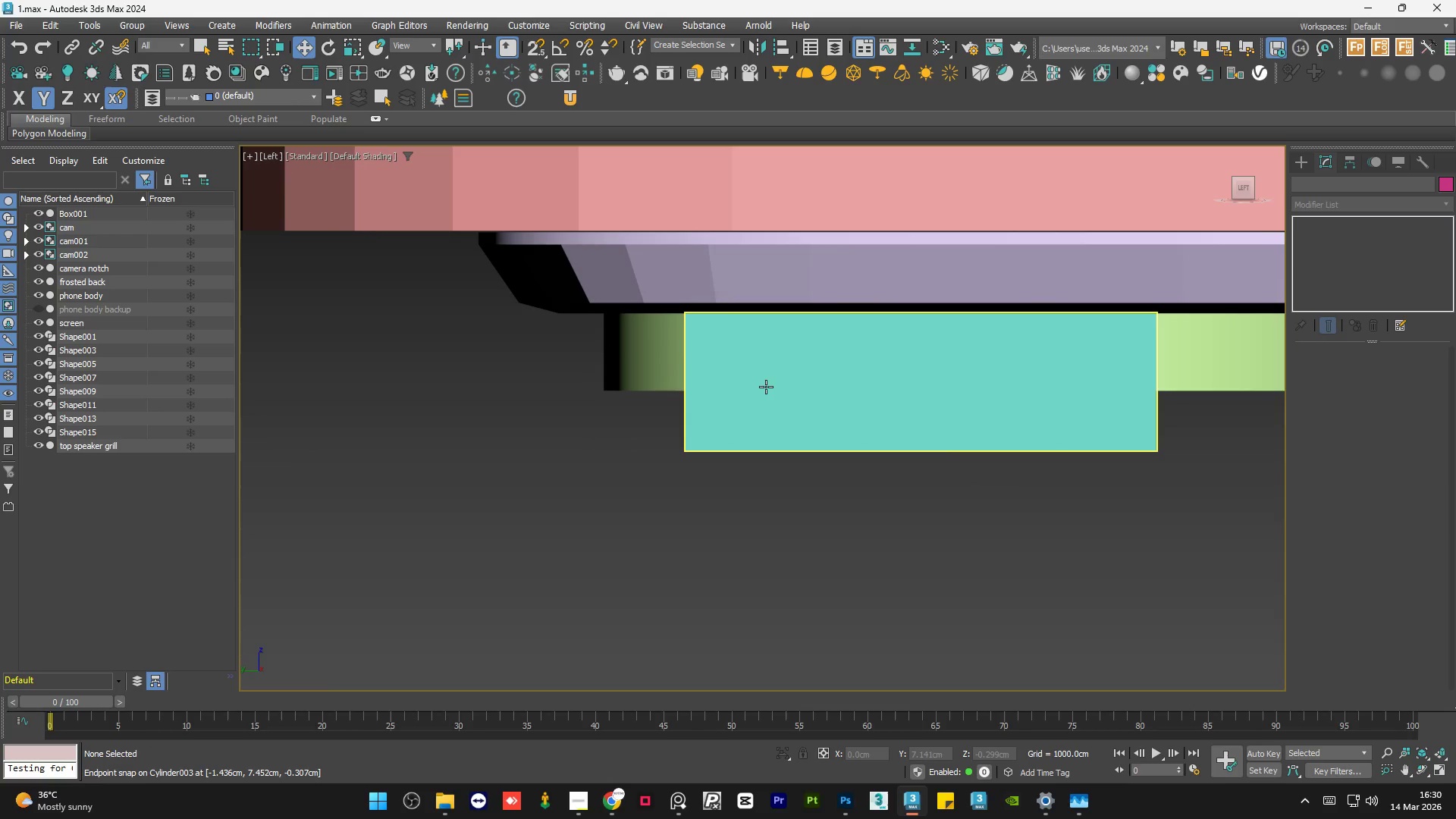 
scroll: coordinate [696, 355], scroll_direction: up, amount: 4.0
 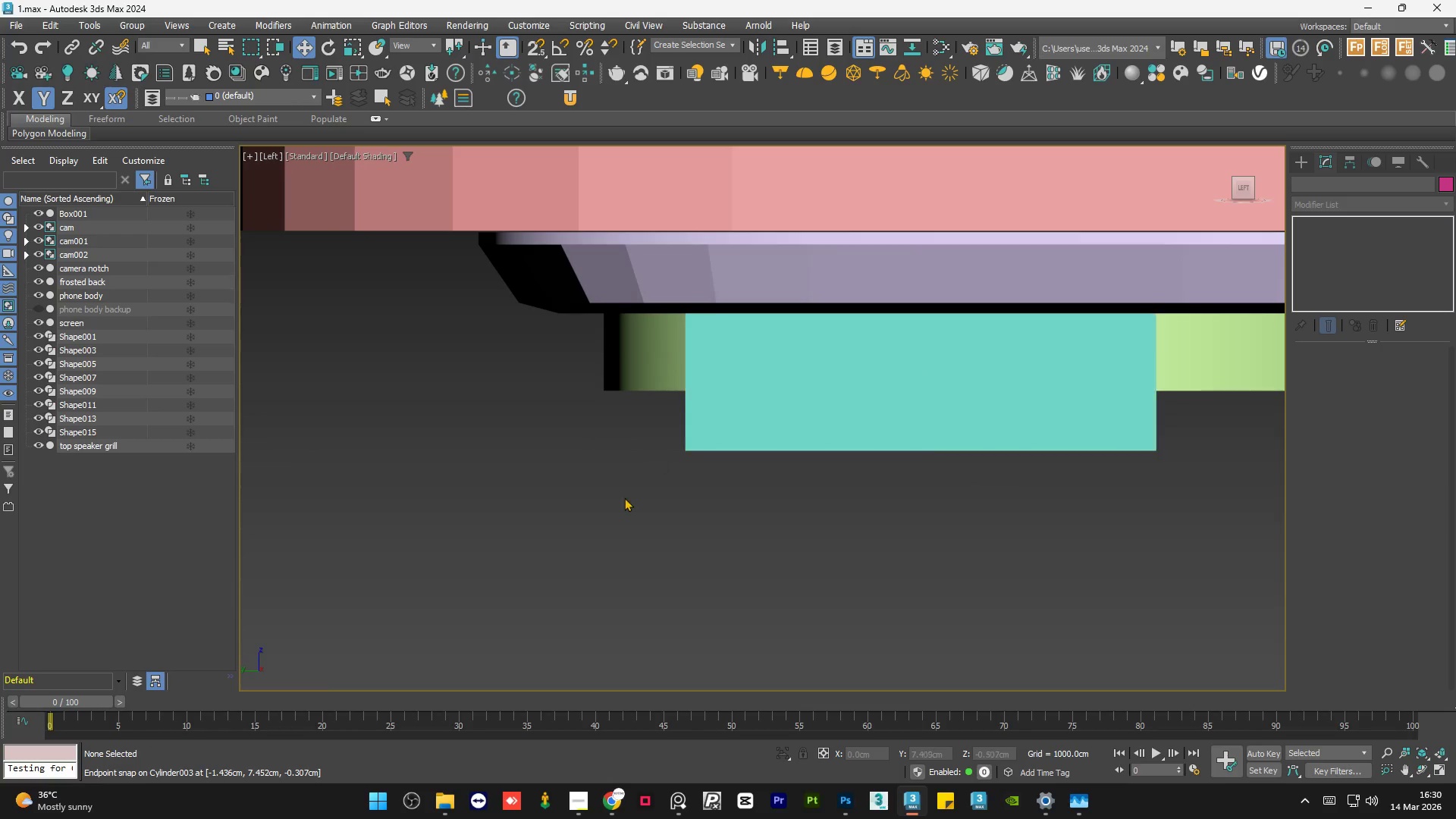 
double_click([766, 386])
 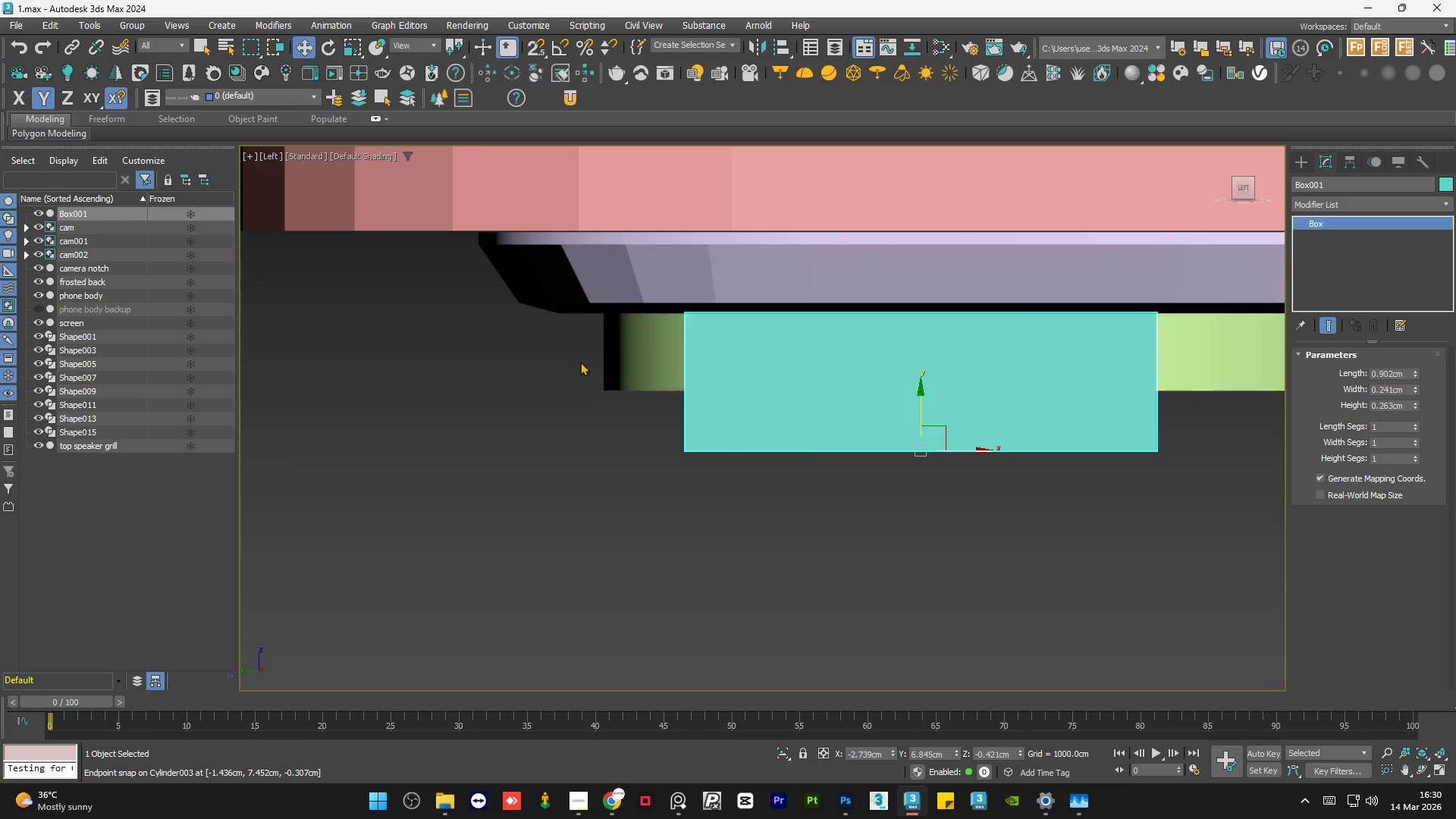 
scroll: coordinate [580, 362], scroll_direction: down, amount: 2.0
 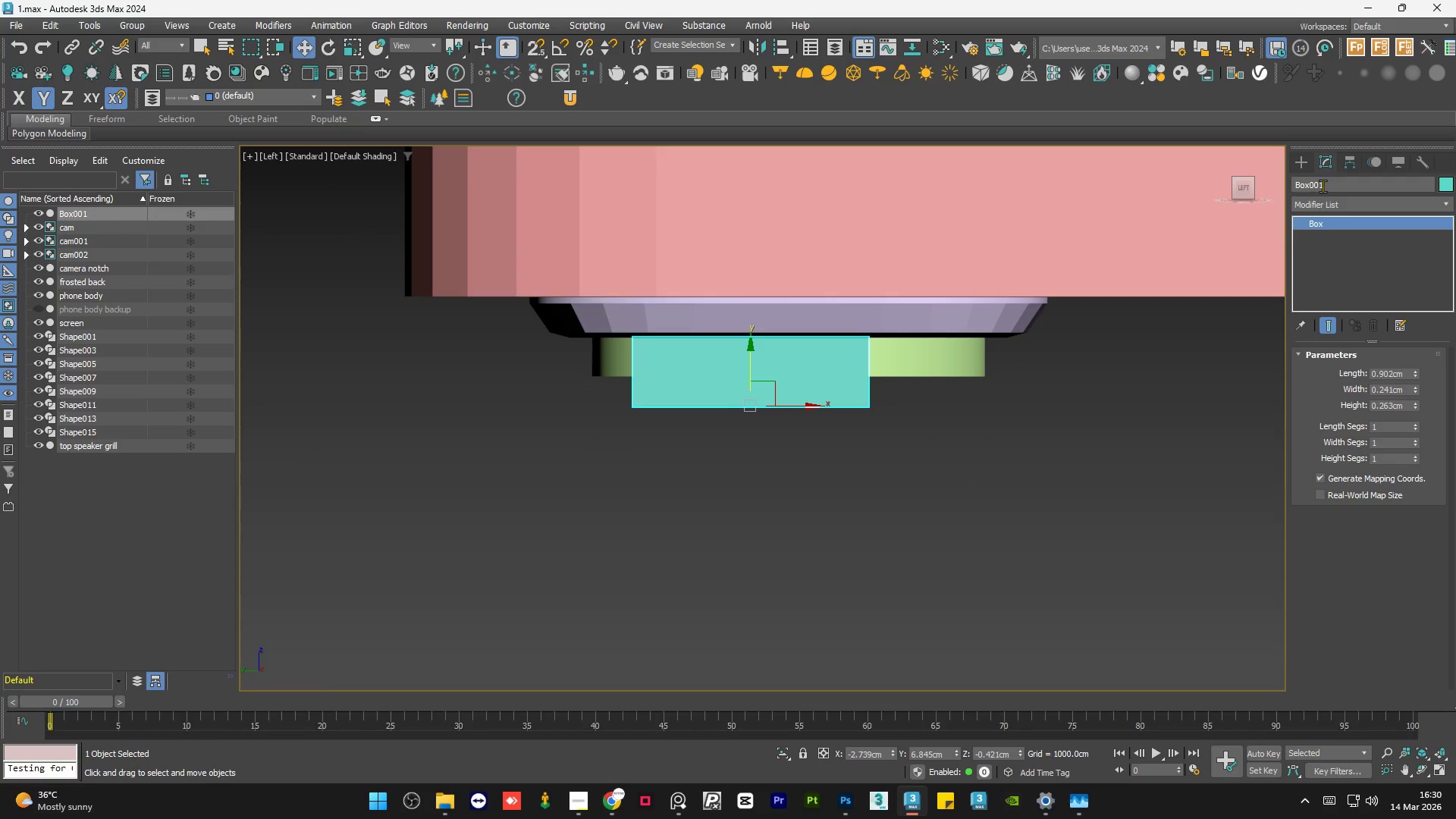 
left_click([1334, 202])
 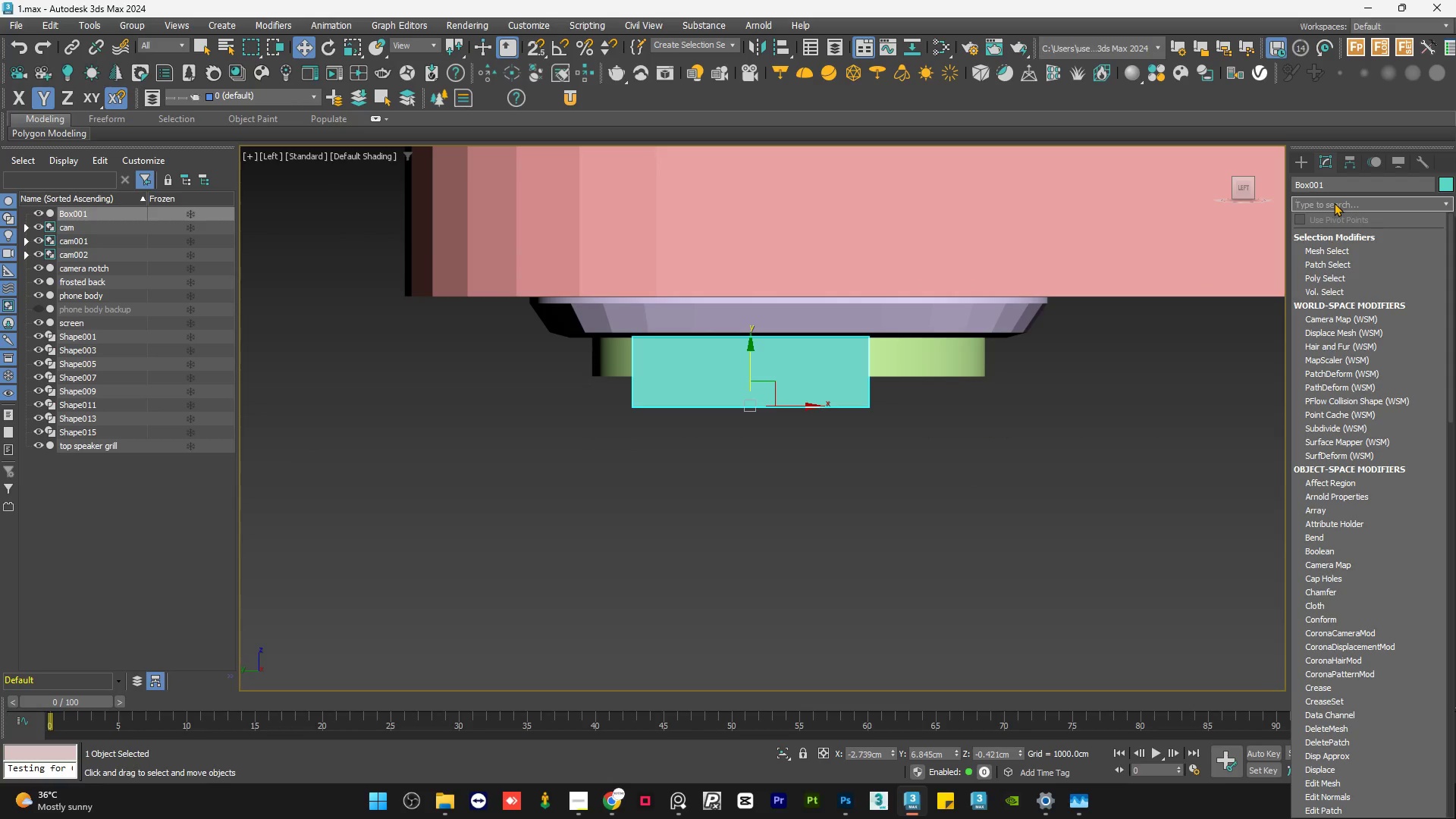 
type(ed)
 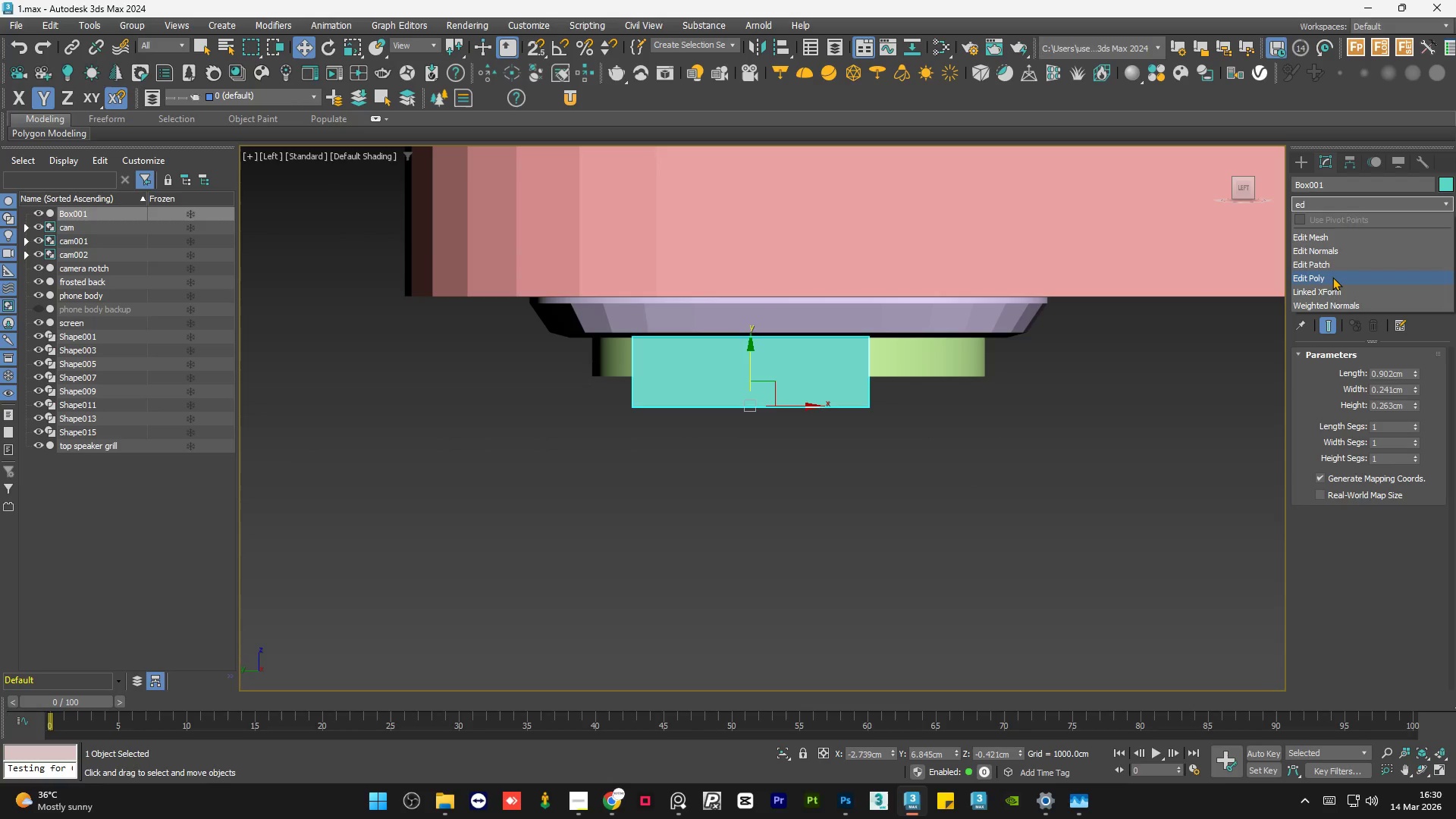 
left_click([1332, 277])
 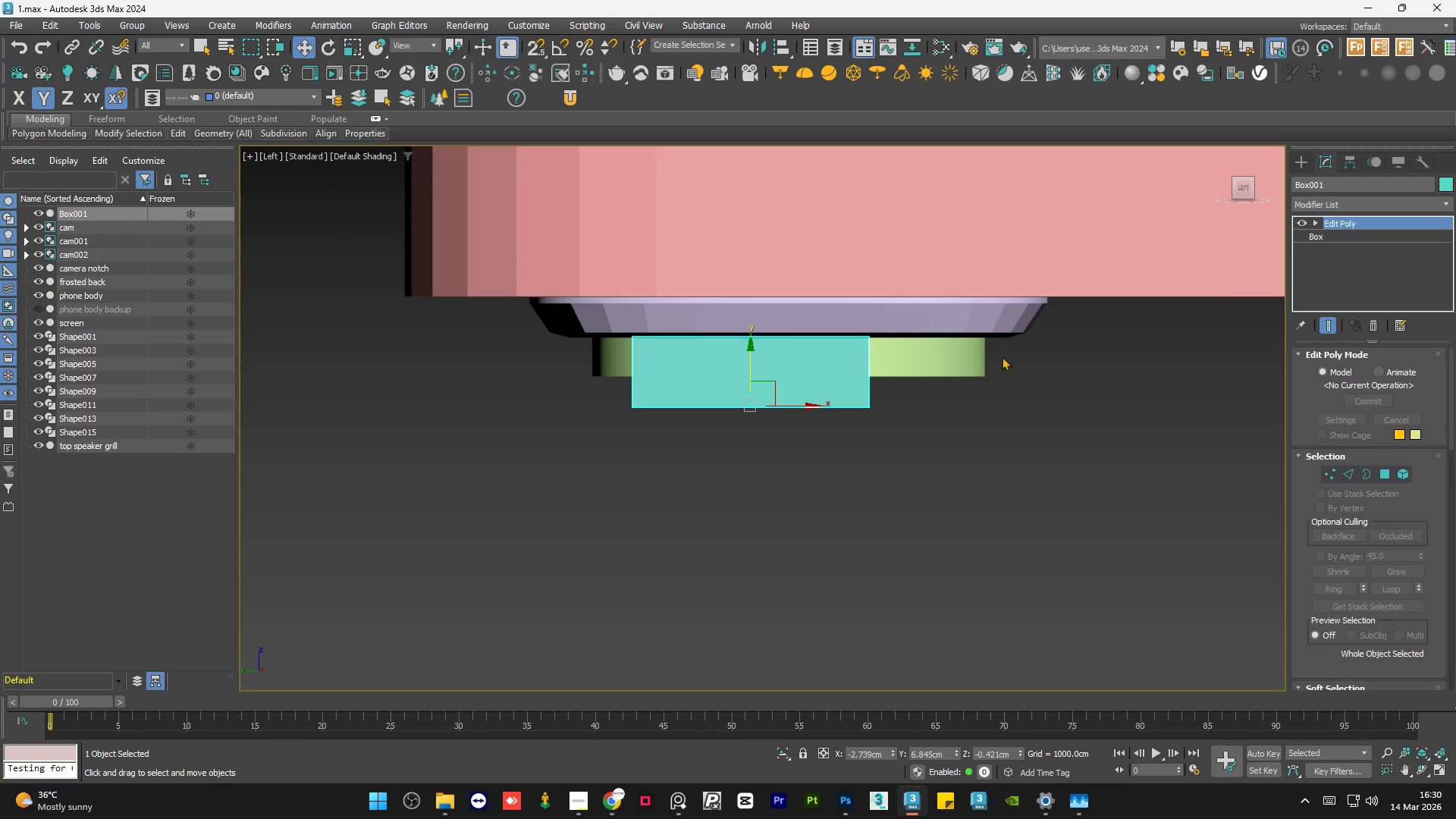 
hold_key(key=AltLeft, duration=1.5)
 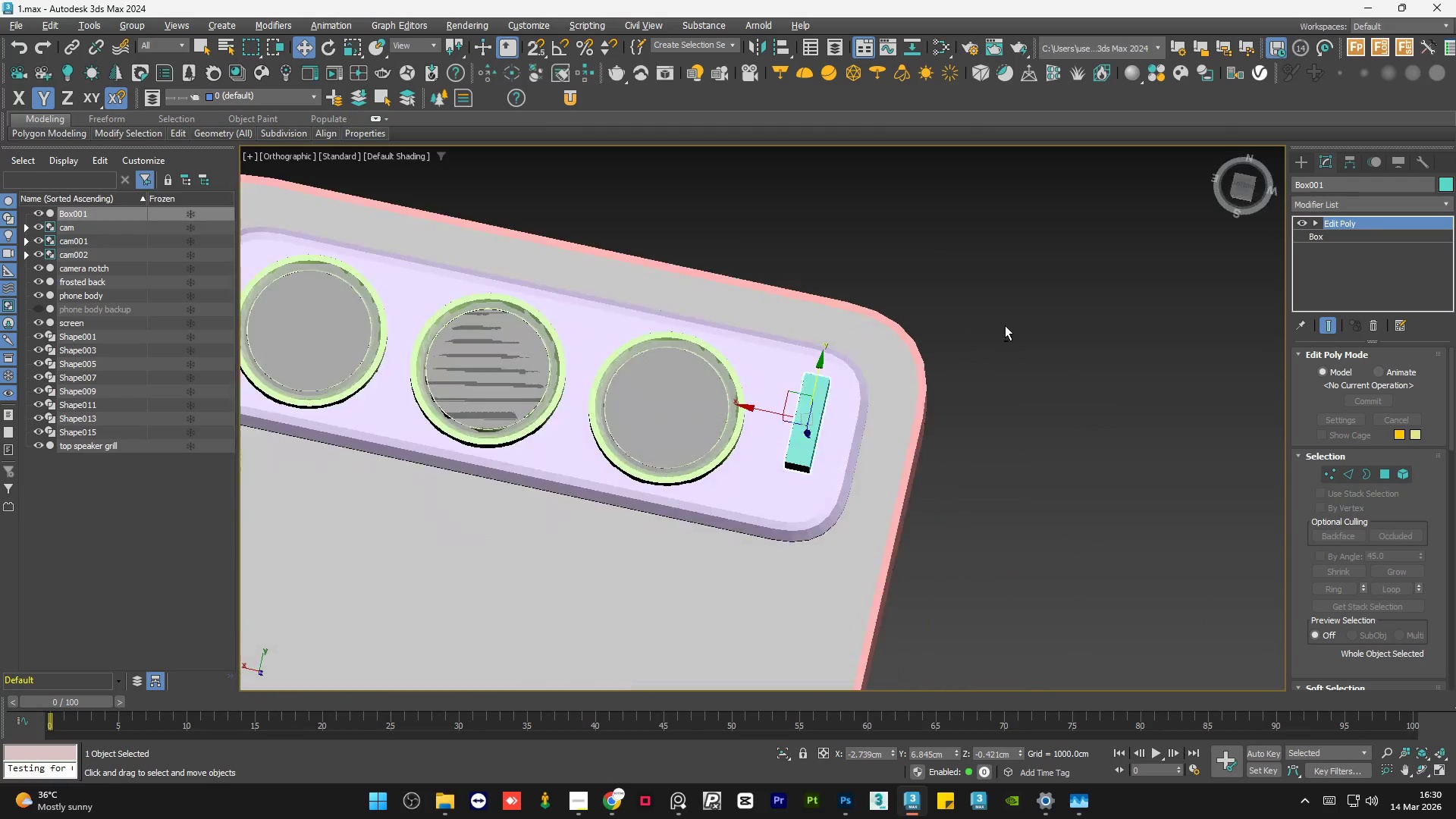 
scroll: coordinate [821, 459], scroll_direction: down, amount: 3.0
 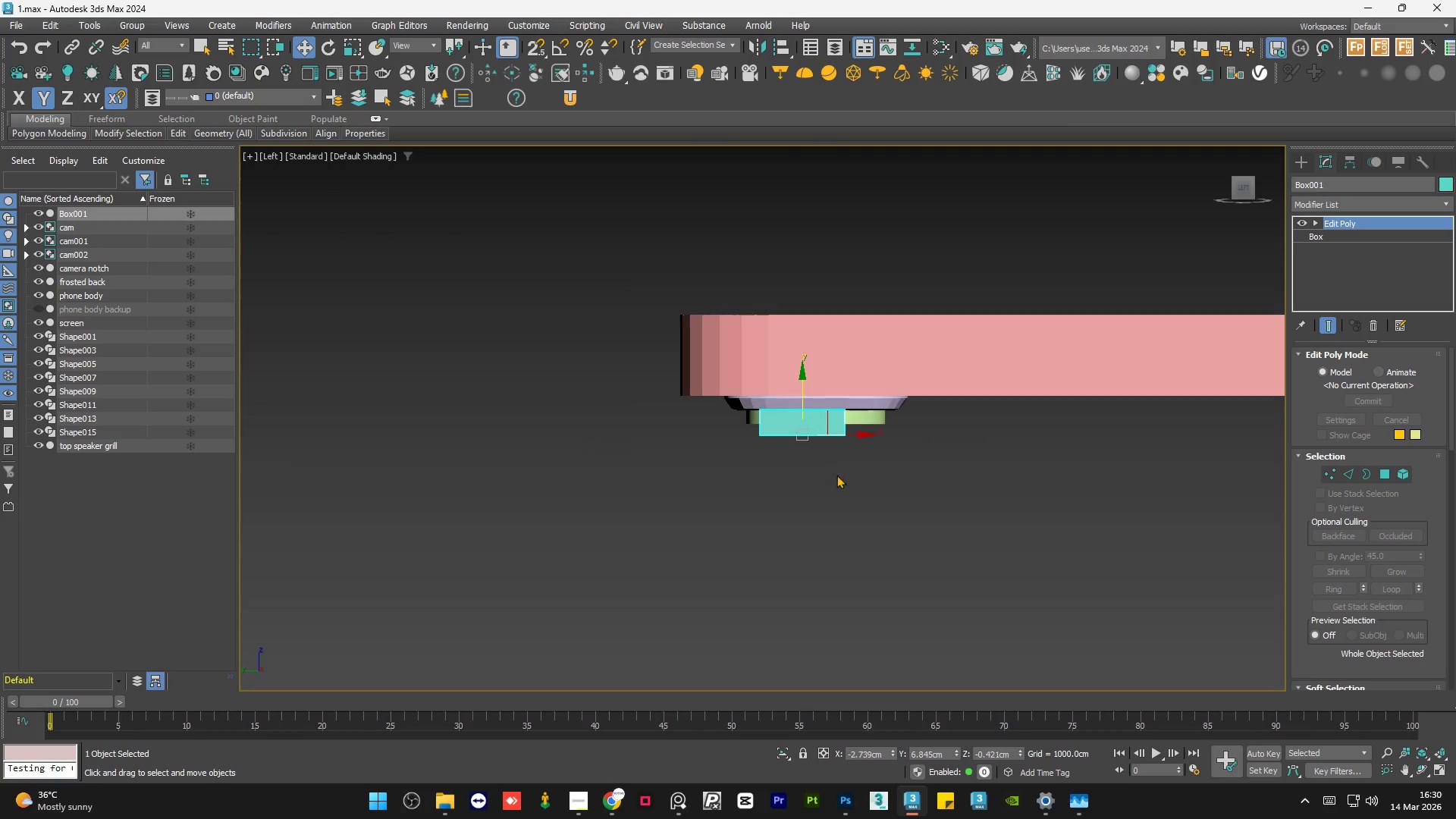 
scroll: coordinate [851, 374], scroll_direction: up, amount: 1.0
 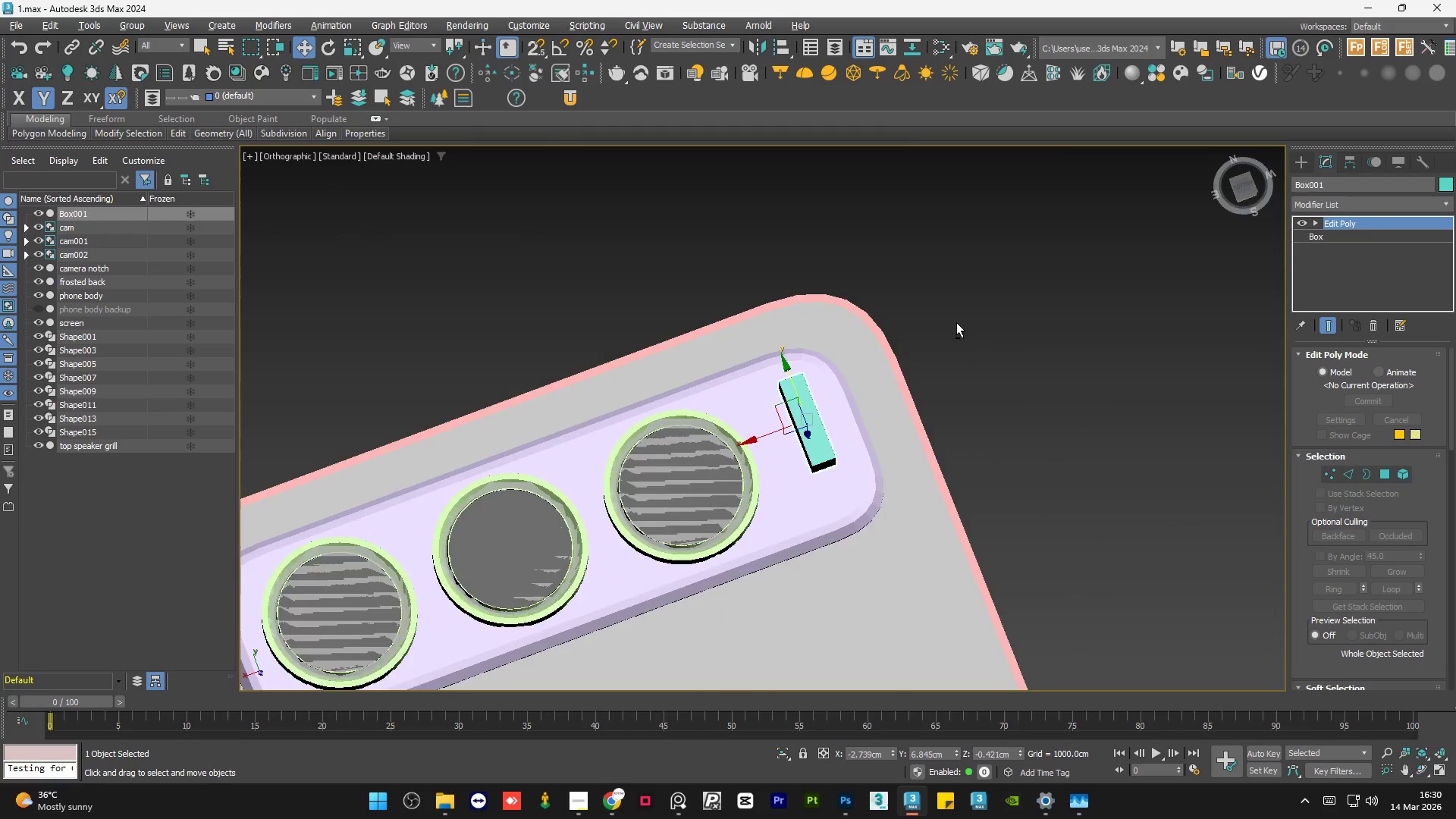 
hold_key(key=AltLeft, duration=0.67)
 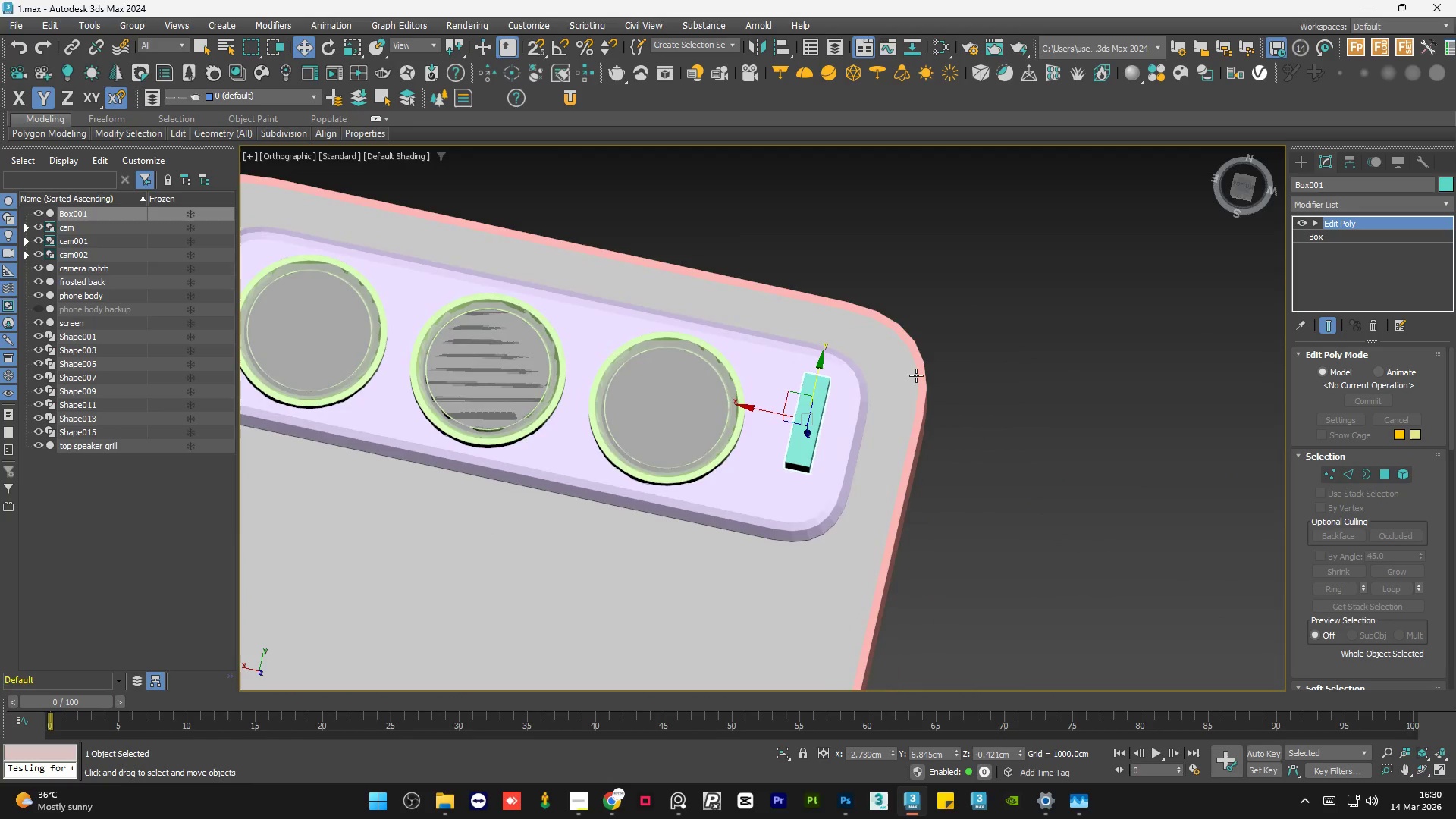 
hold_key(key=AltLeft, duration=1.36)
 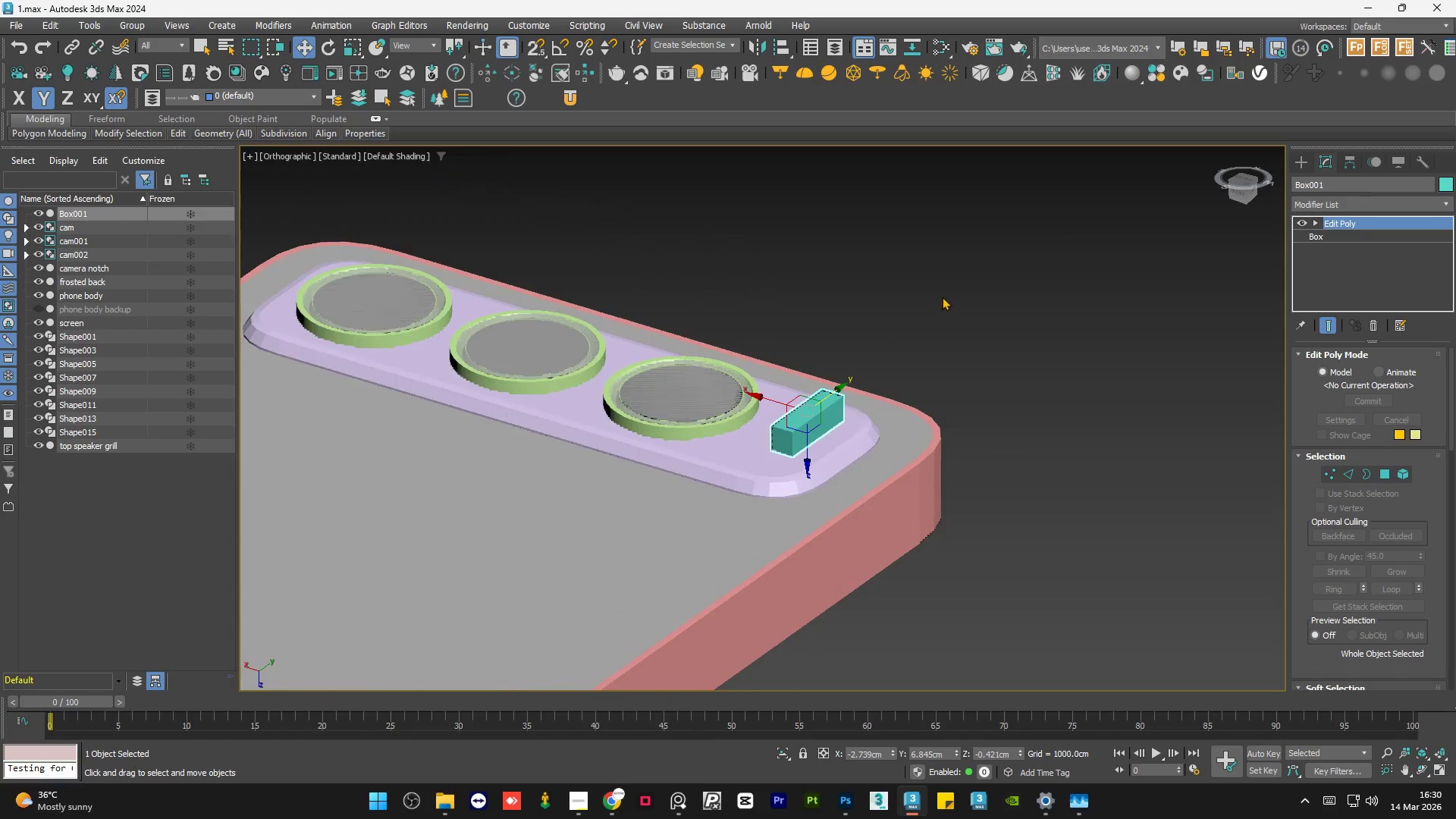 
key(F3)
 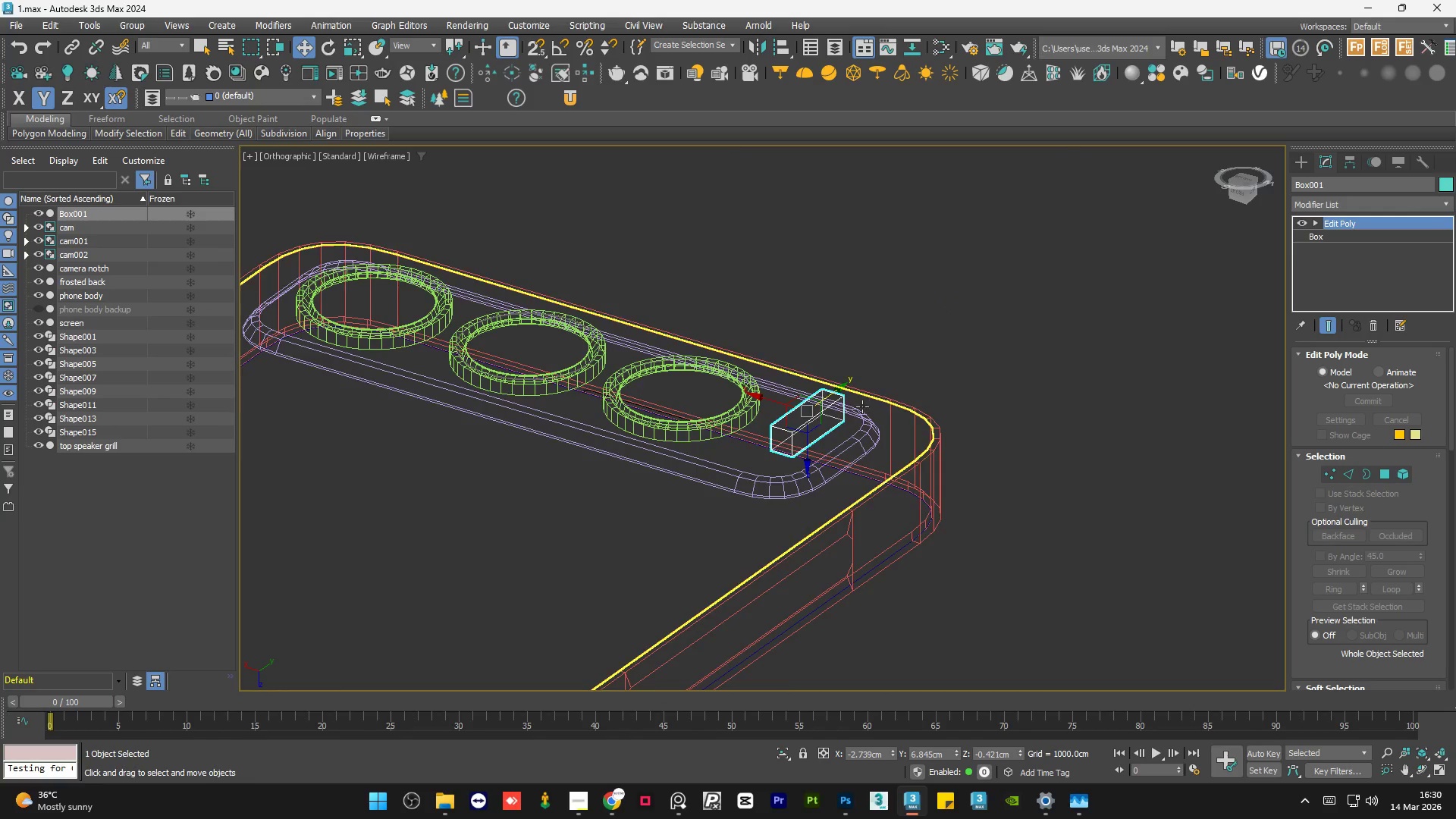 
scroll: coordinate [825, 434], scroll_direction: up, amount: 4.0
 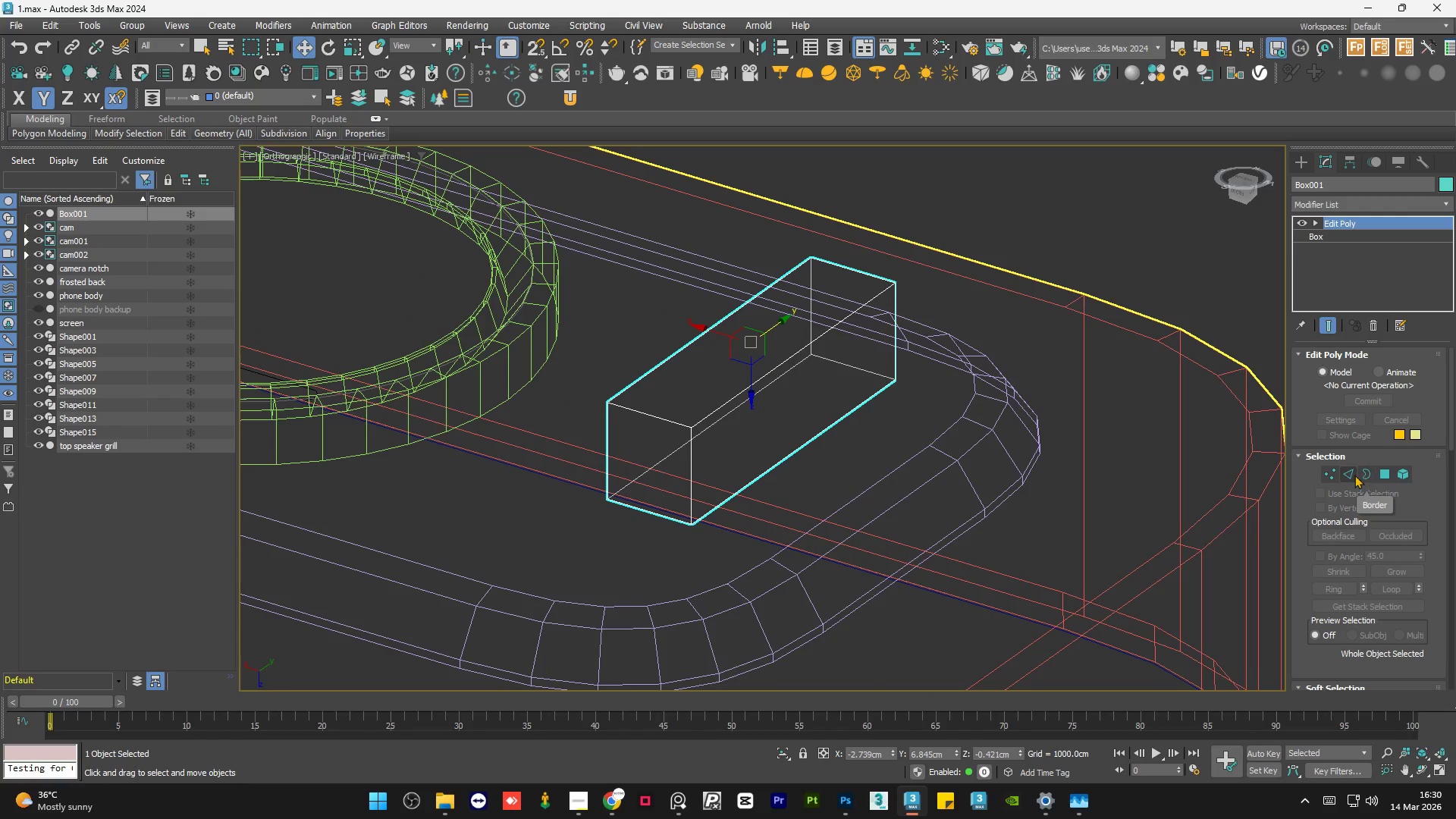 
left_click([1352, 475])
 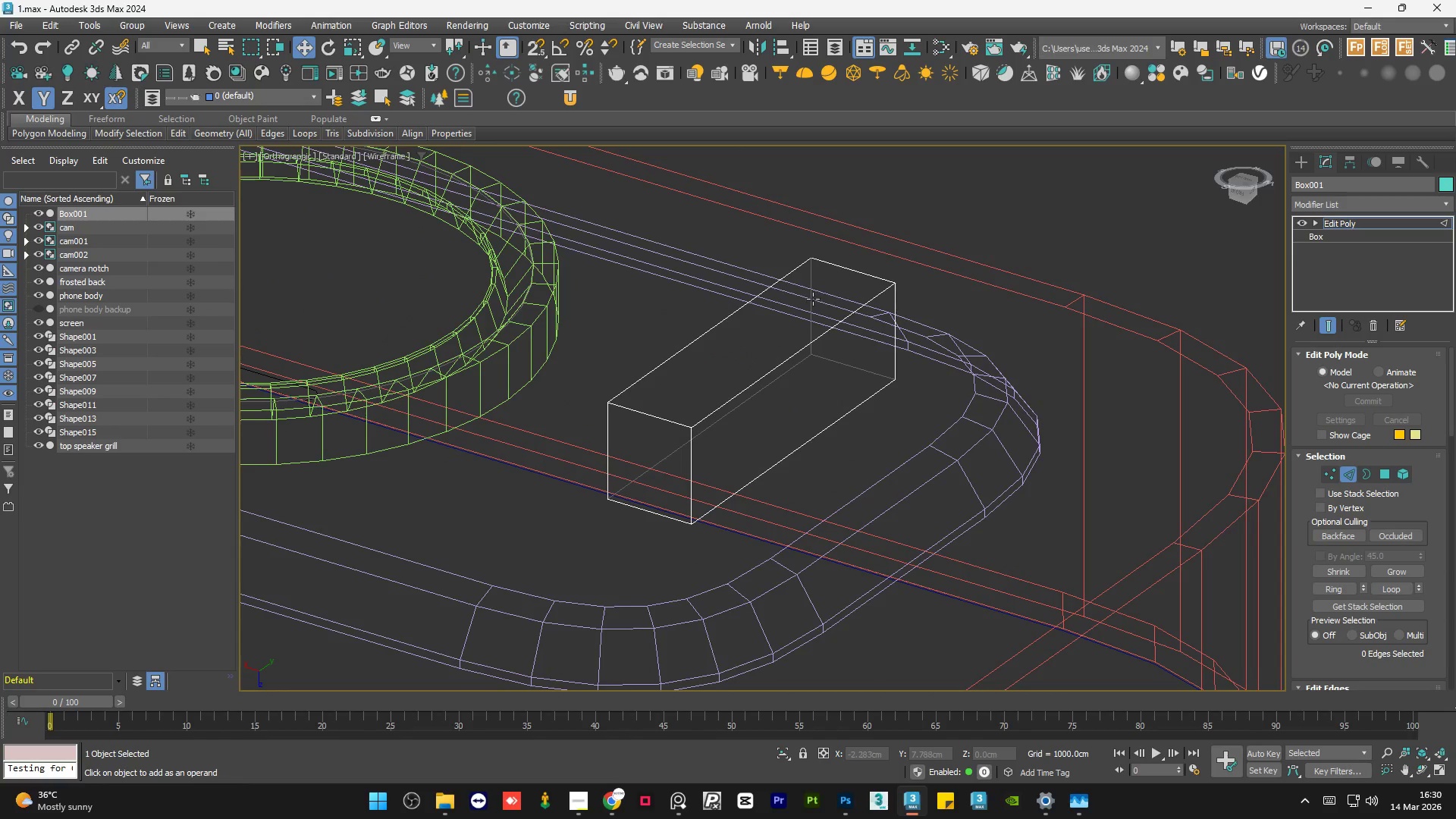 
left_click([813, 298])
 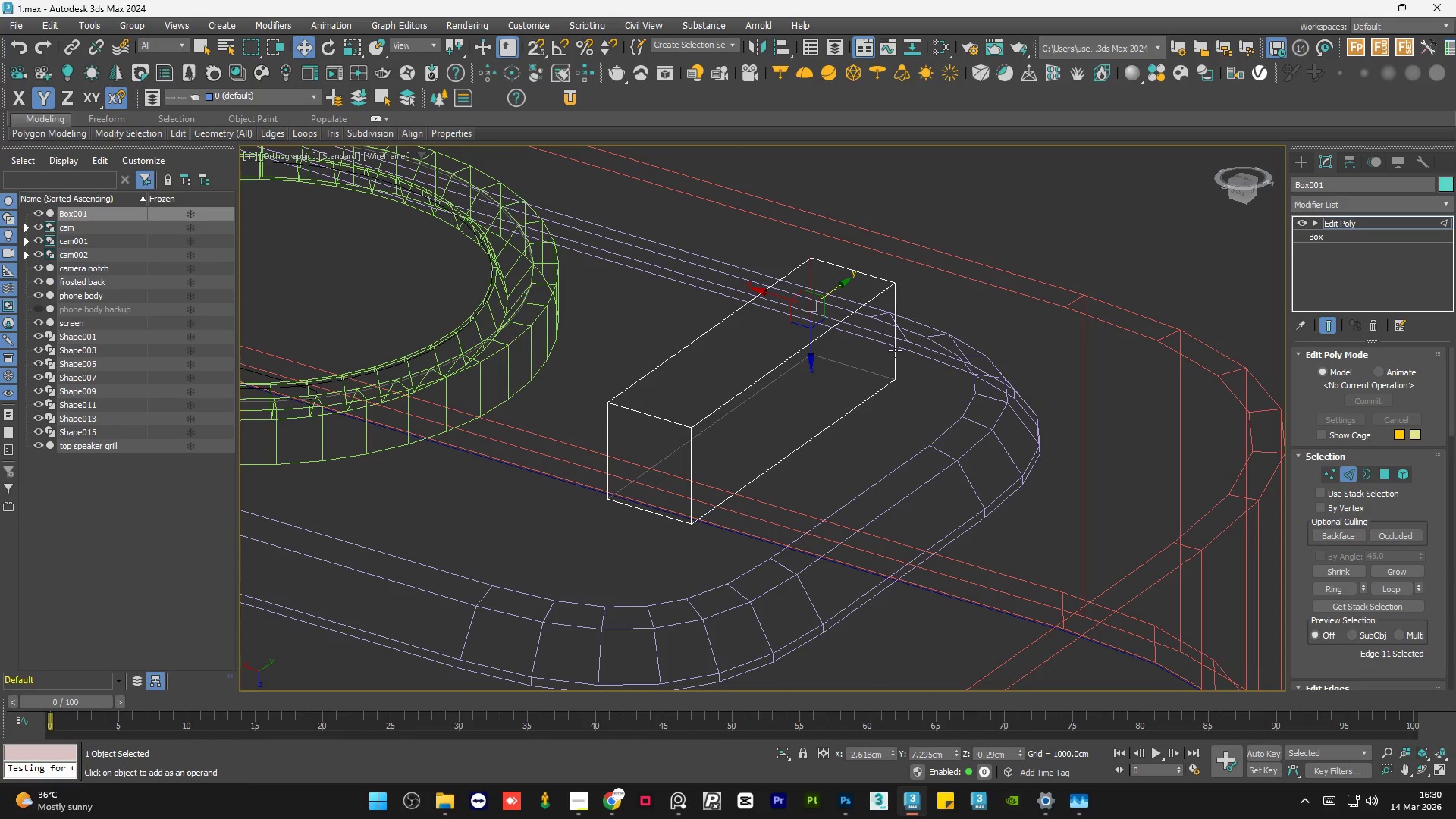 
hold_key(key=ControlLeft, duration=0.48)
left_click([893, 343])
 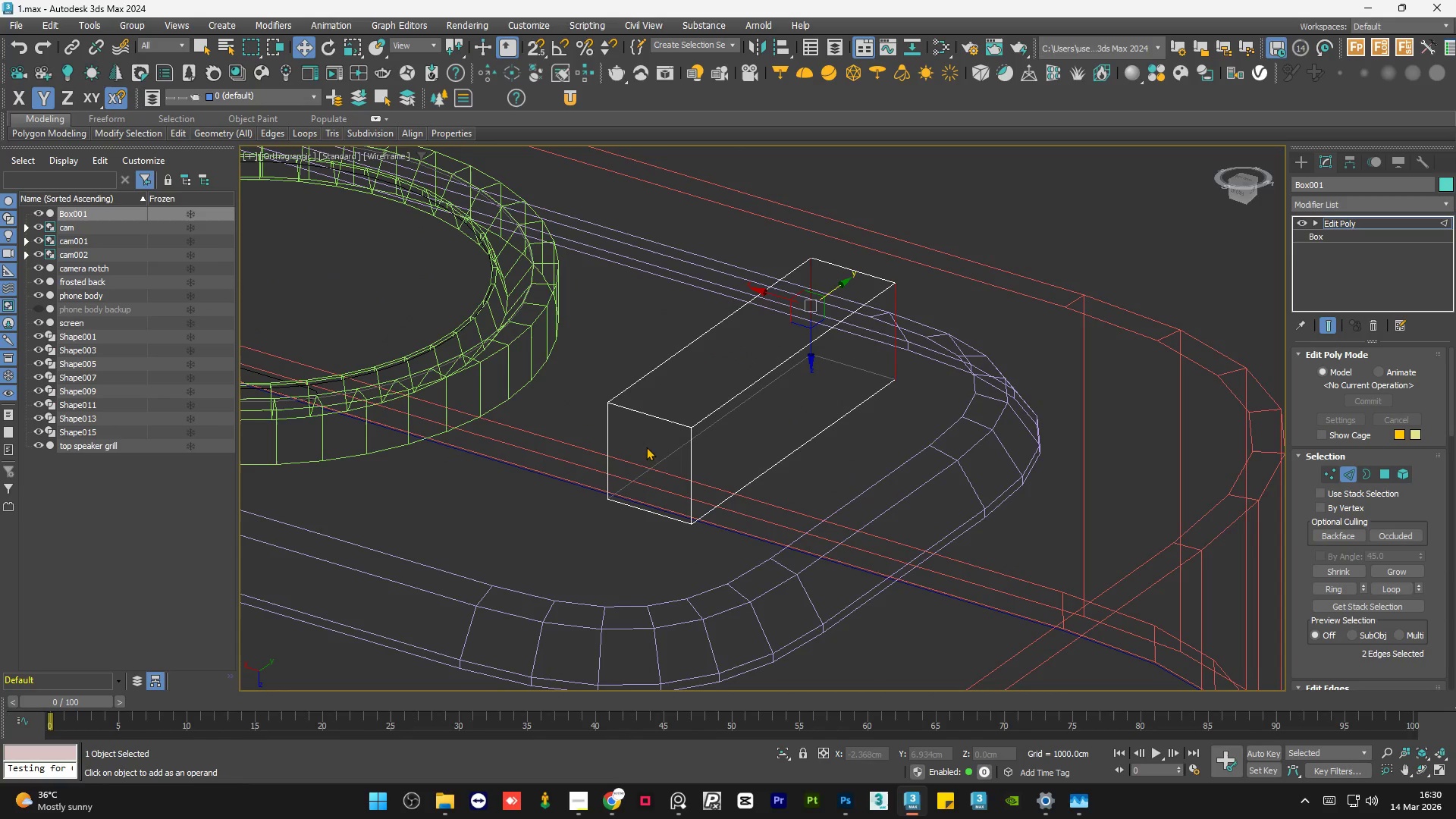 
hold_key(key=ControlLeft, duration=0.7)
left_click([691, 454])
 